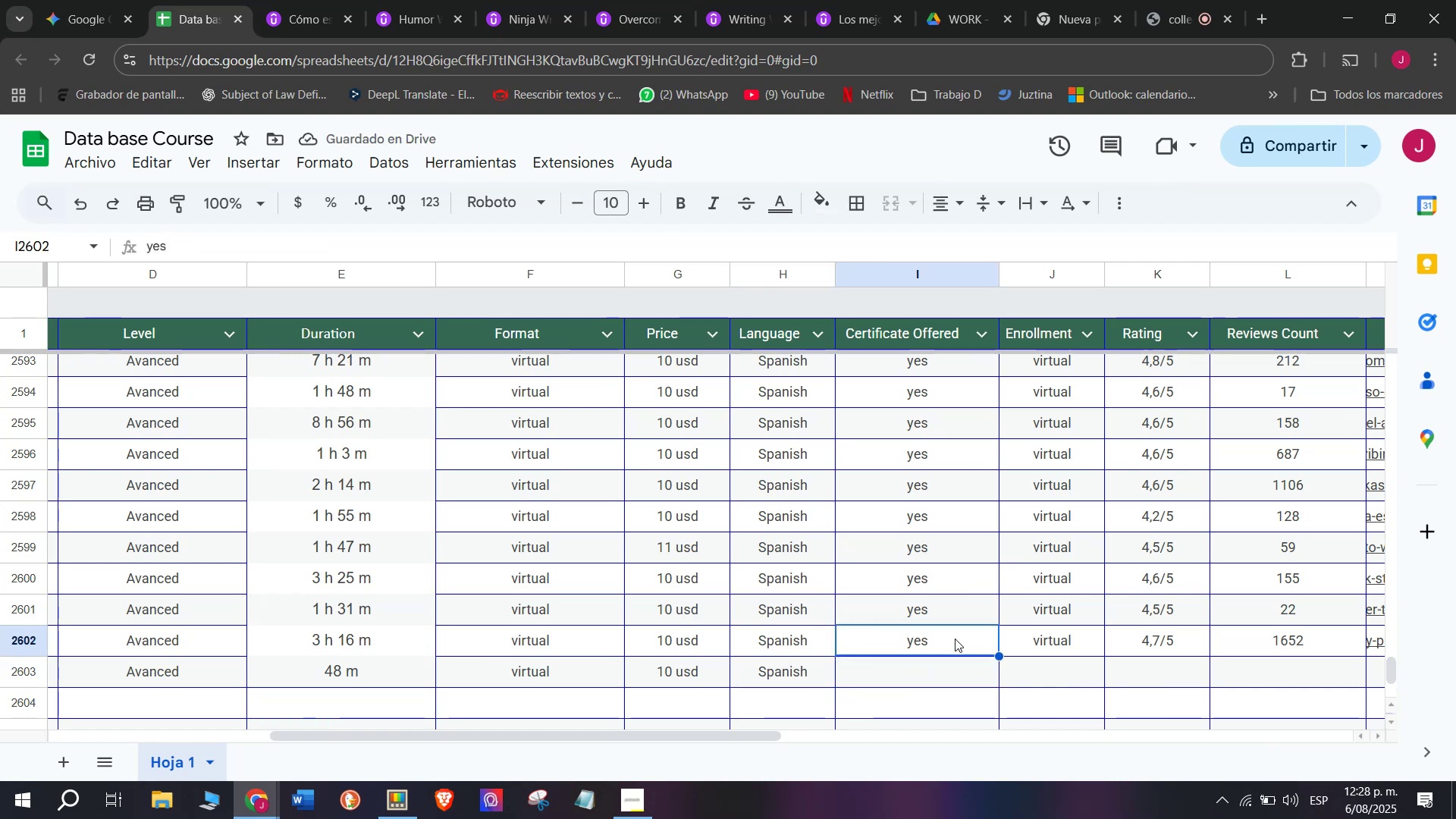 
key(Control+ControlLeft)
 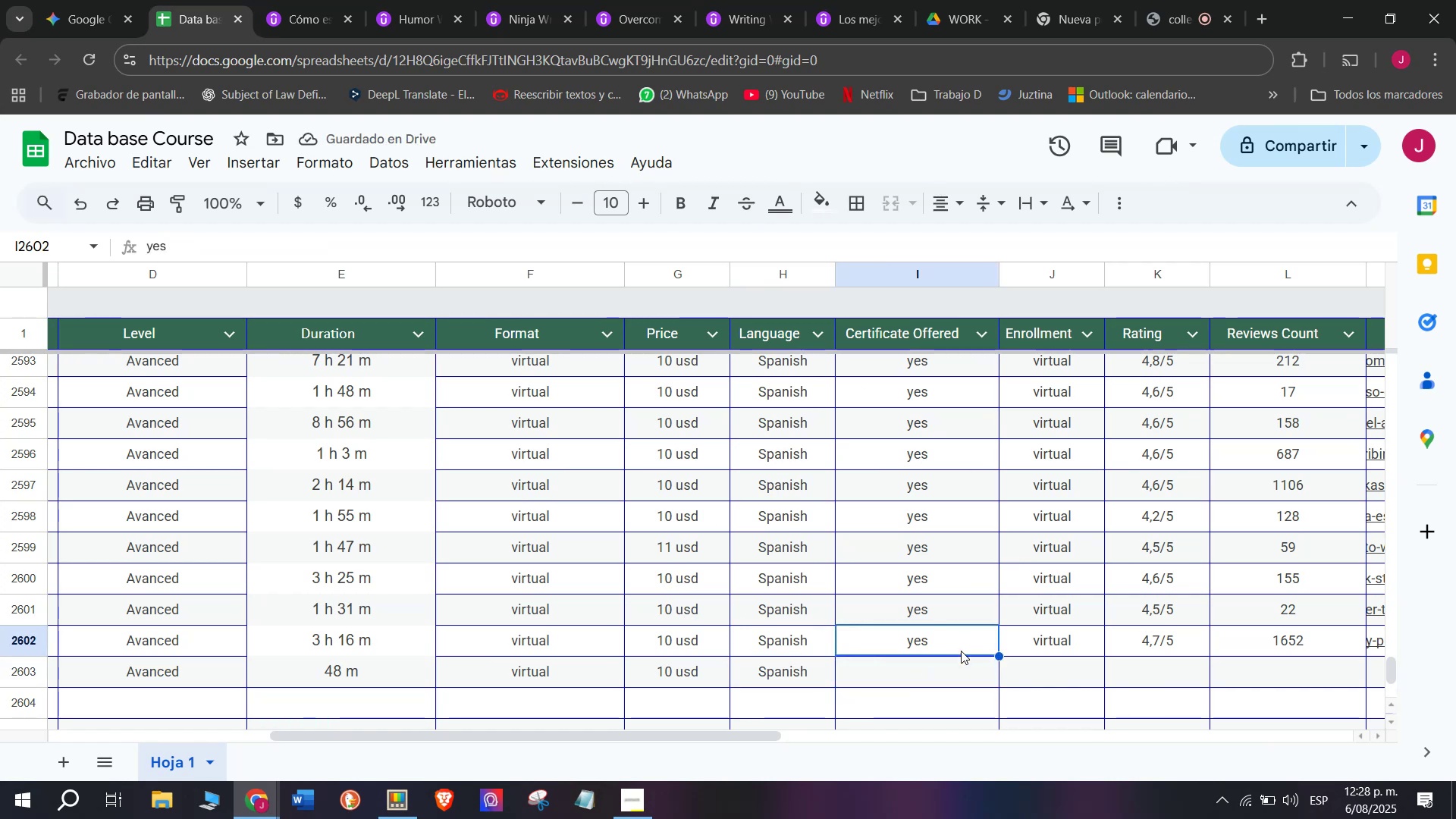 
key(Break)
 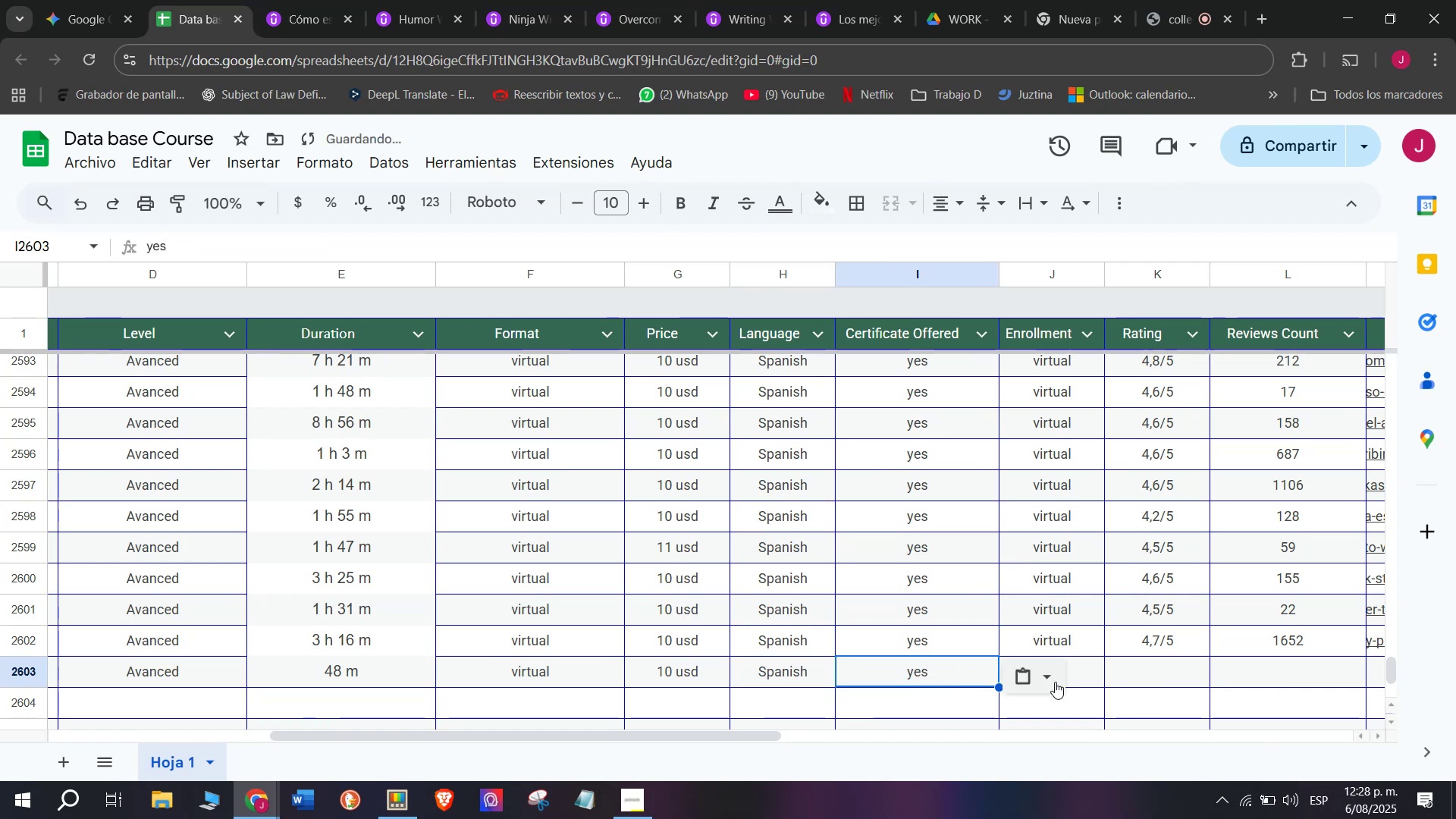 
key(Control+C)
 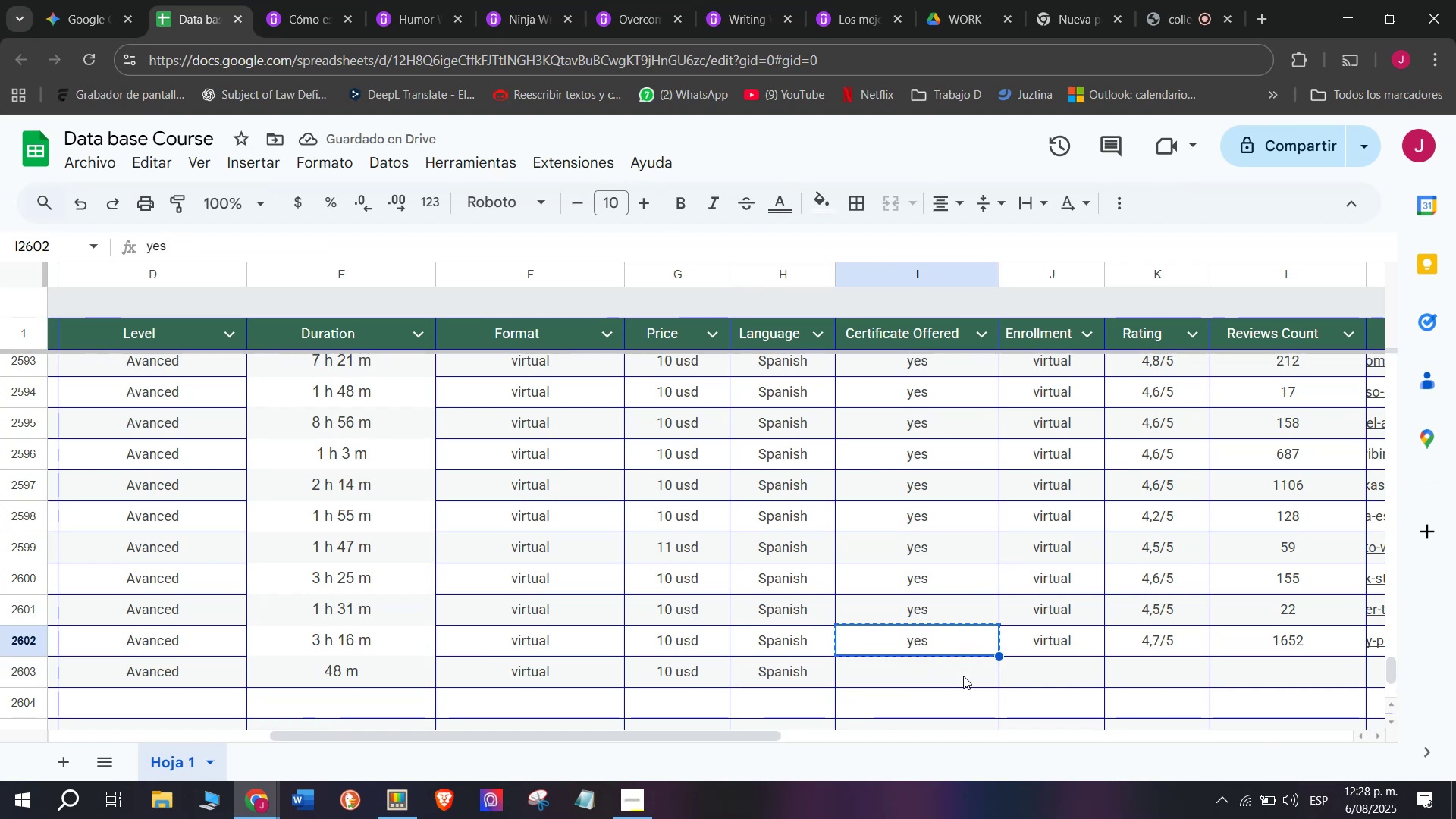 
triple_click([963, 676])
 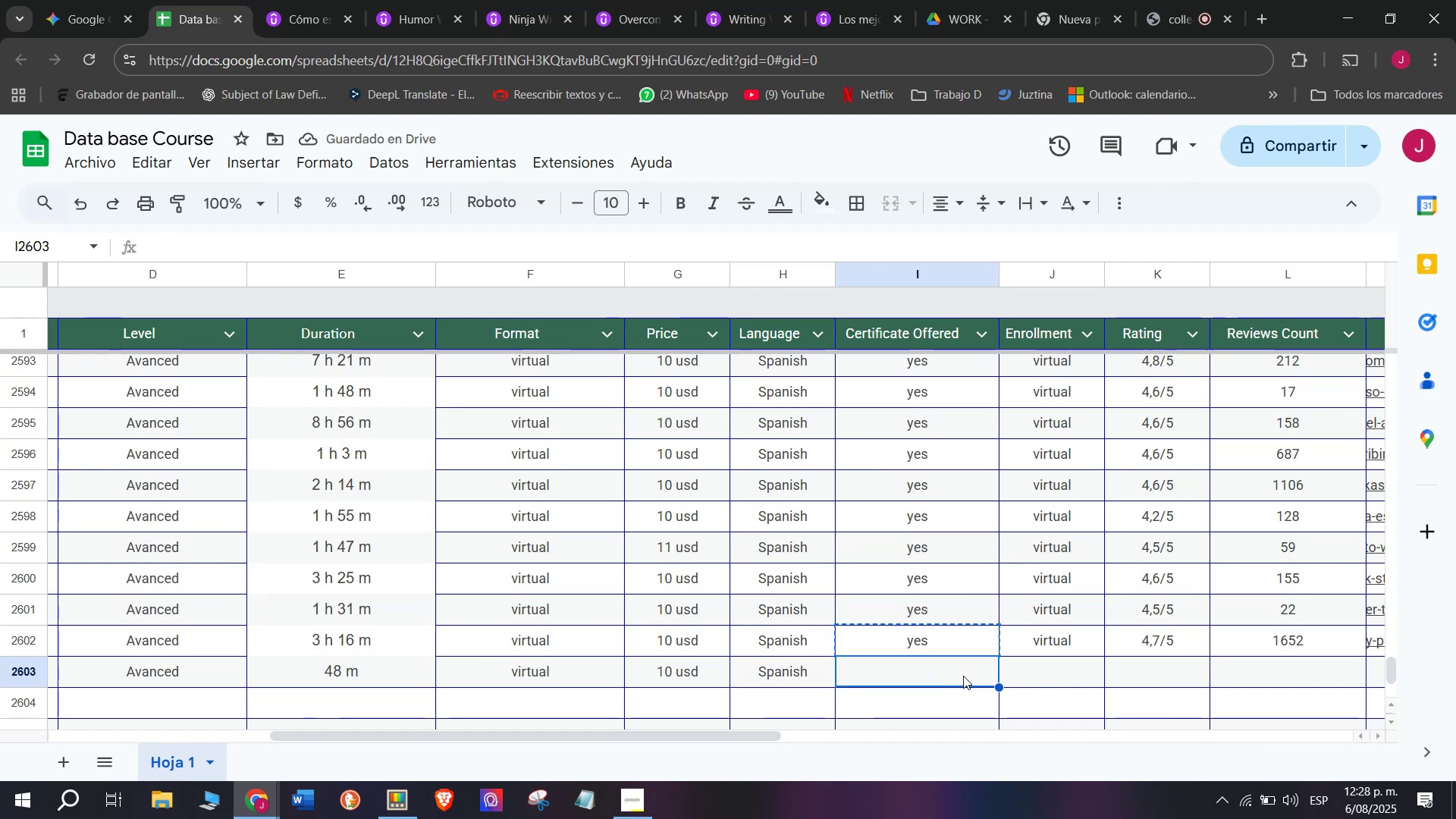 
key(Z)
 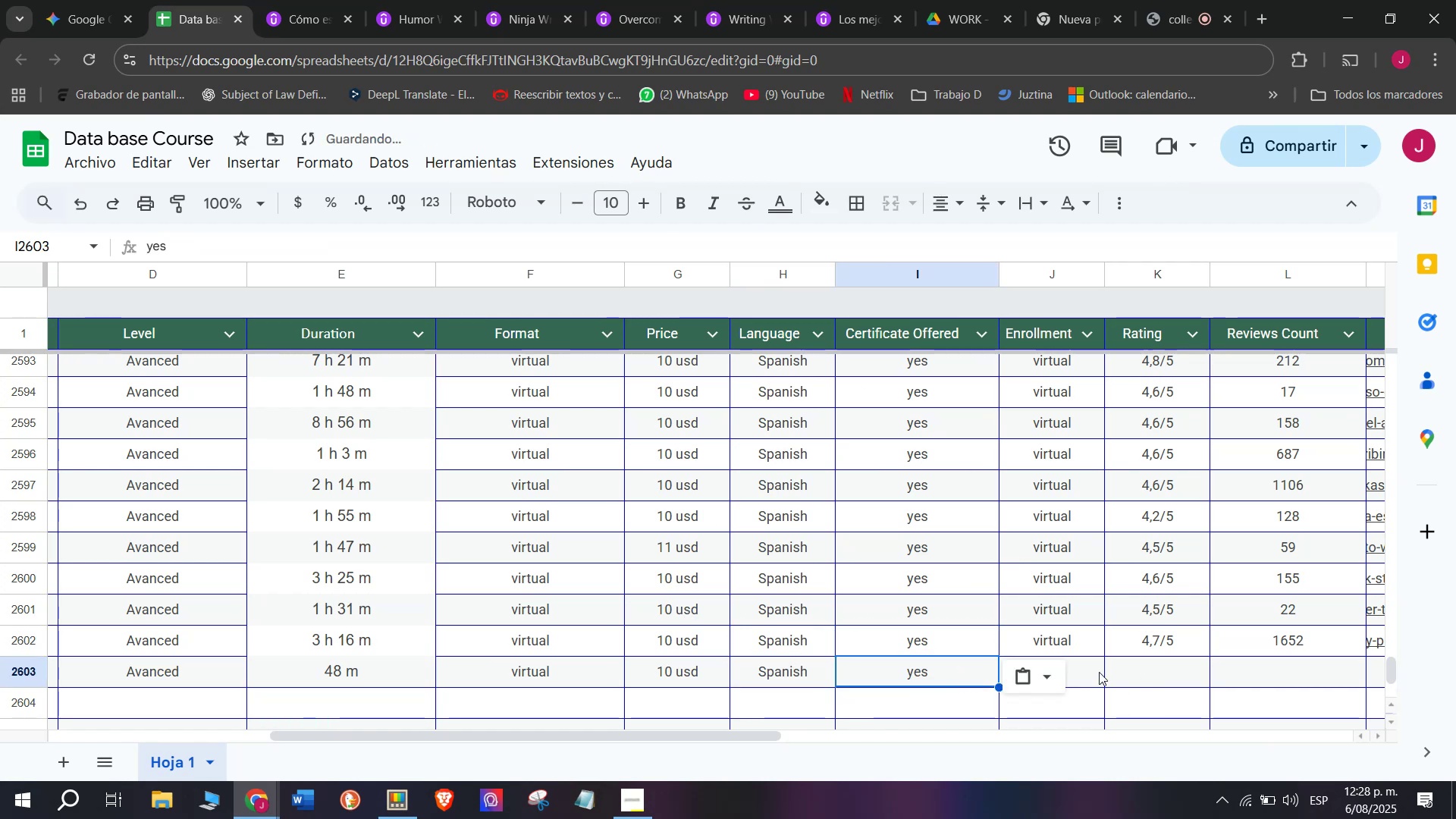 
key(Control+ControlLeft)
 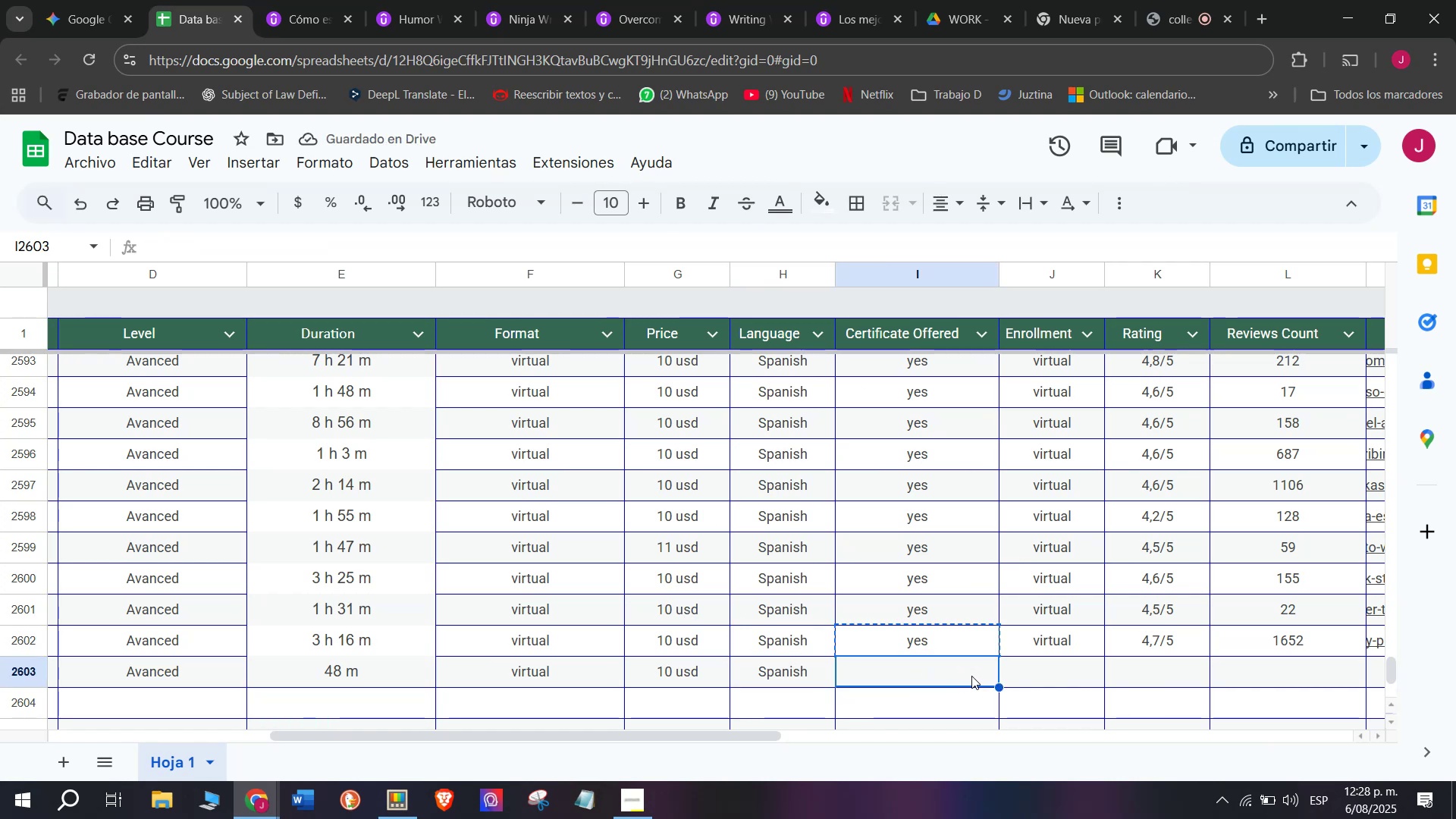 
key(Control+V)
 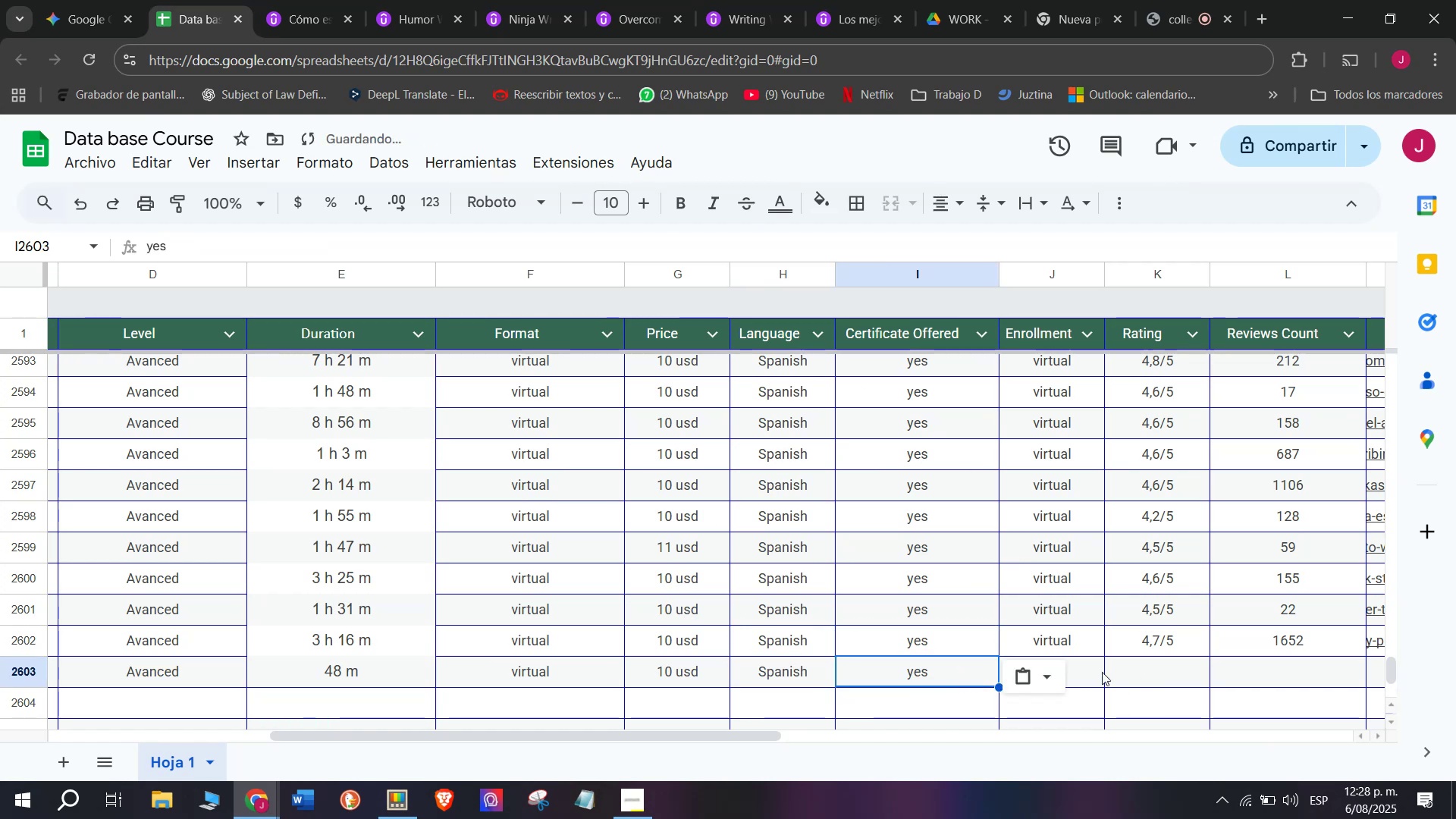 
left_click([1099, 672])
 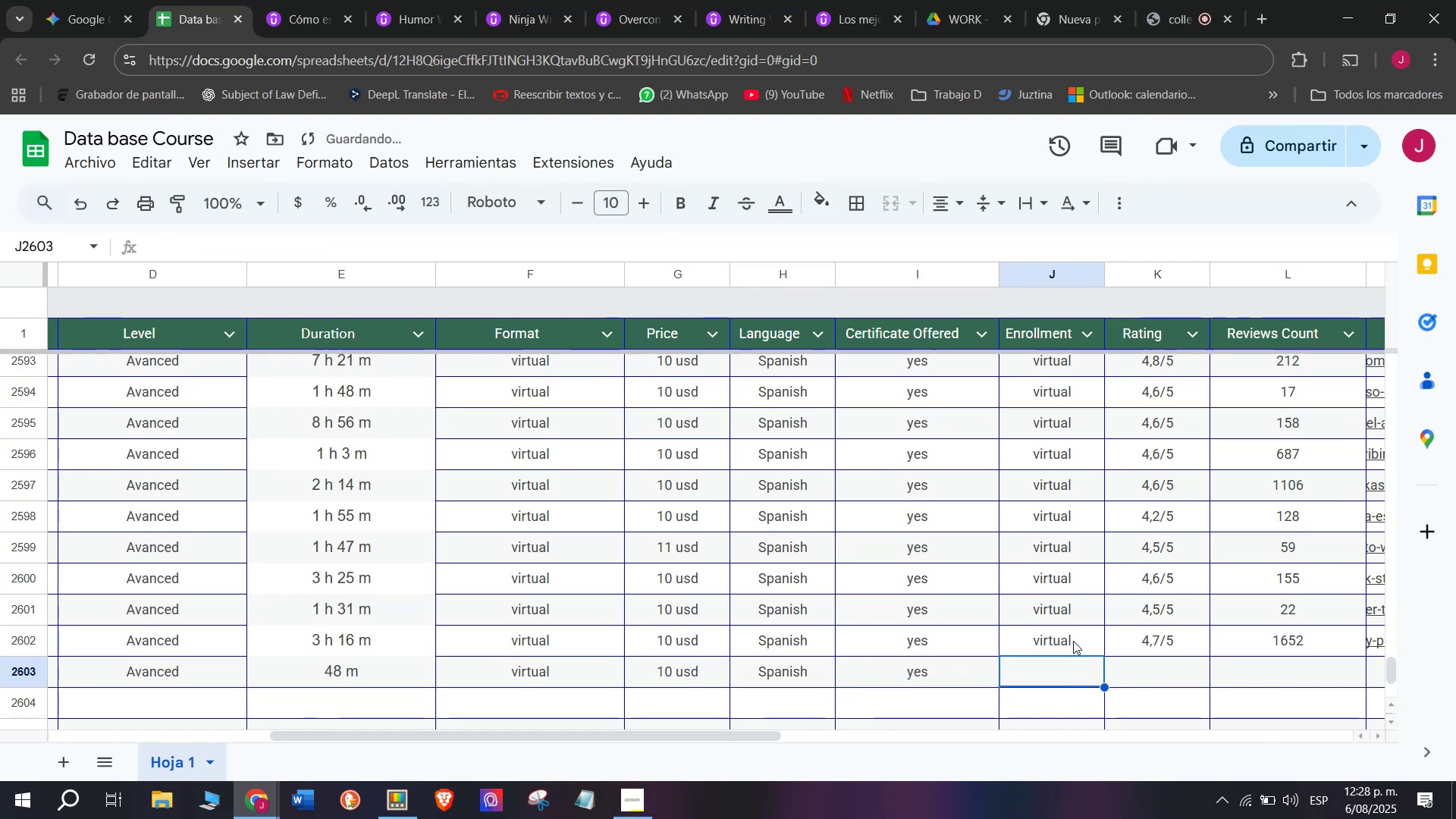 
left_click([1073, 641])
 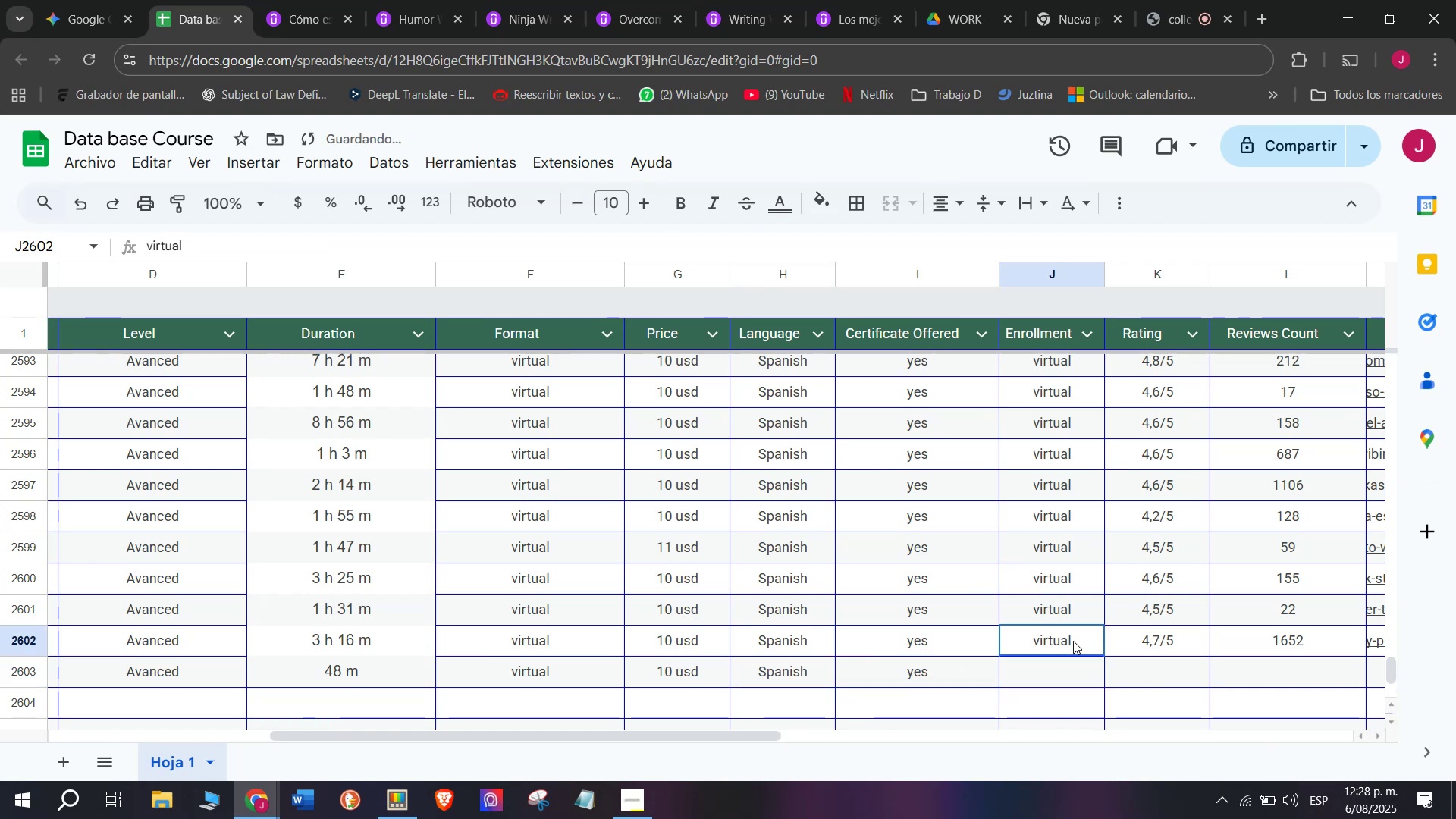 
key(Control+ControlLeft)
 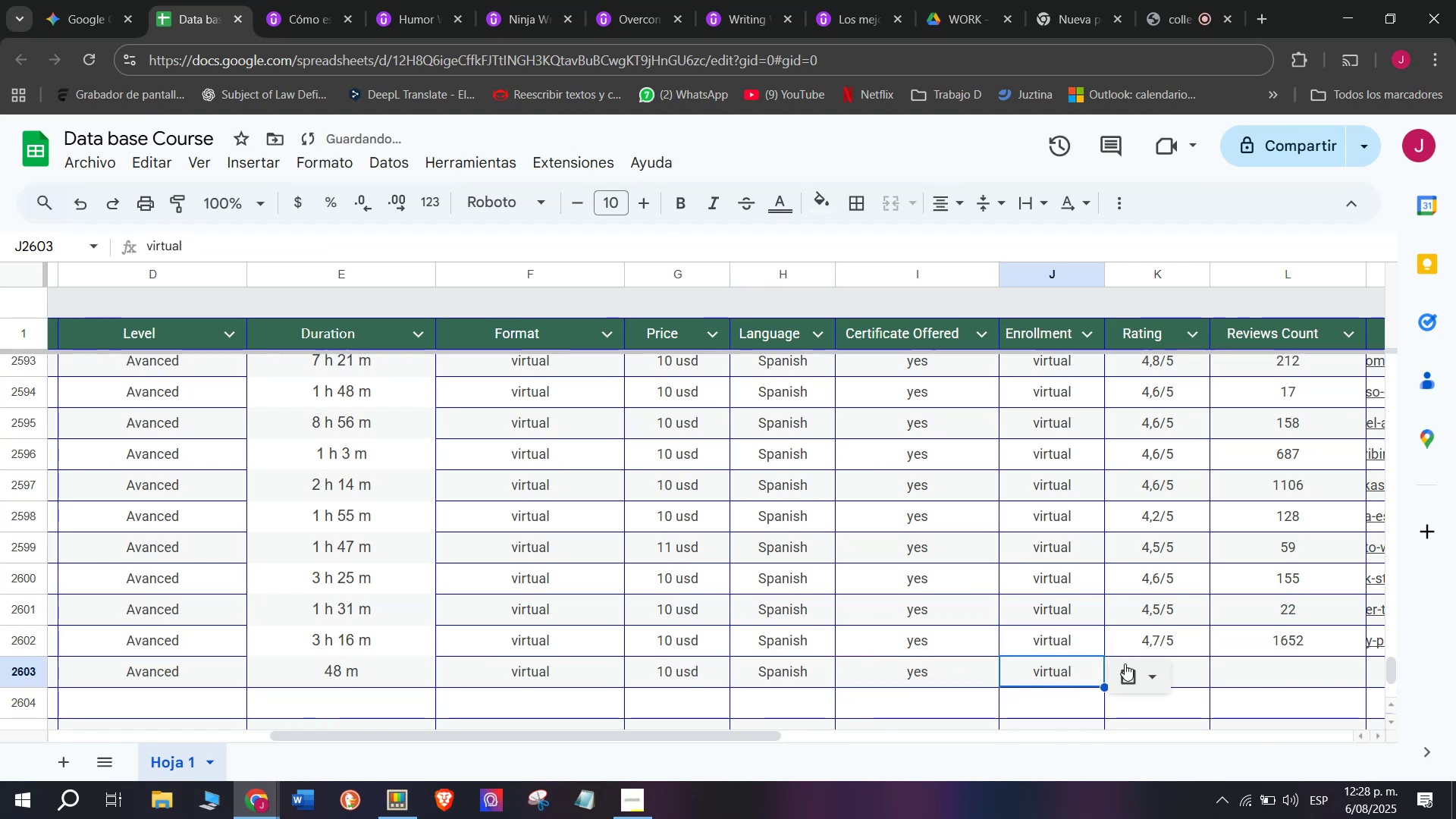 
key(Break)
 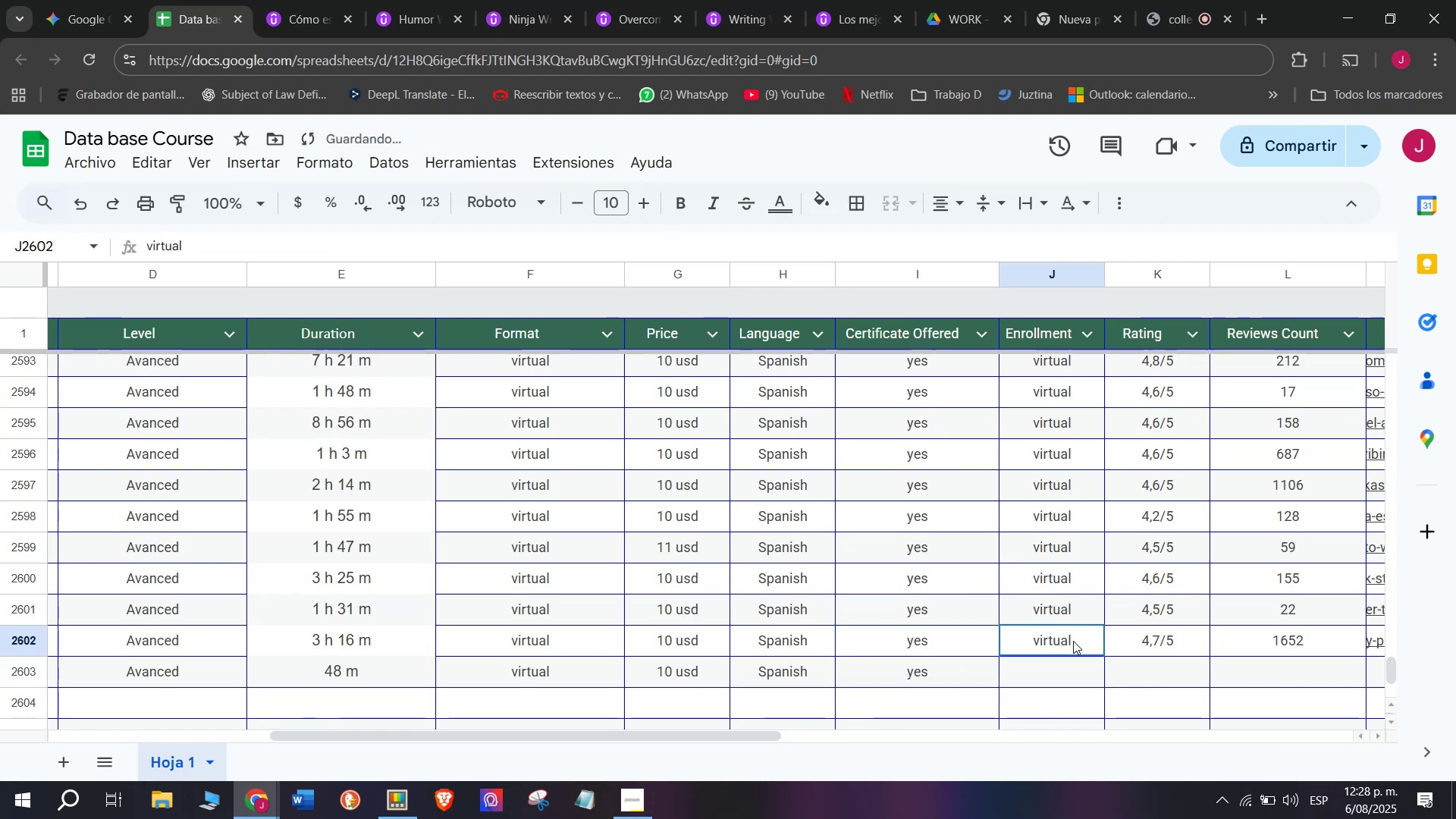 
key(Control+C)
 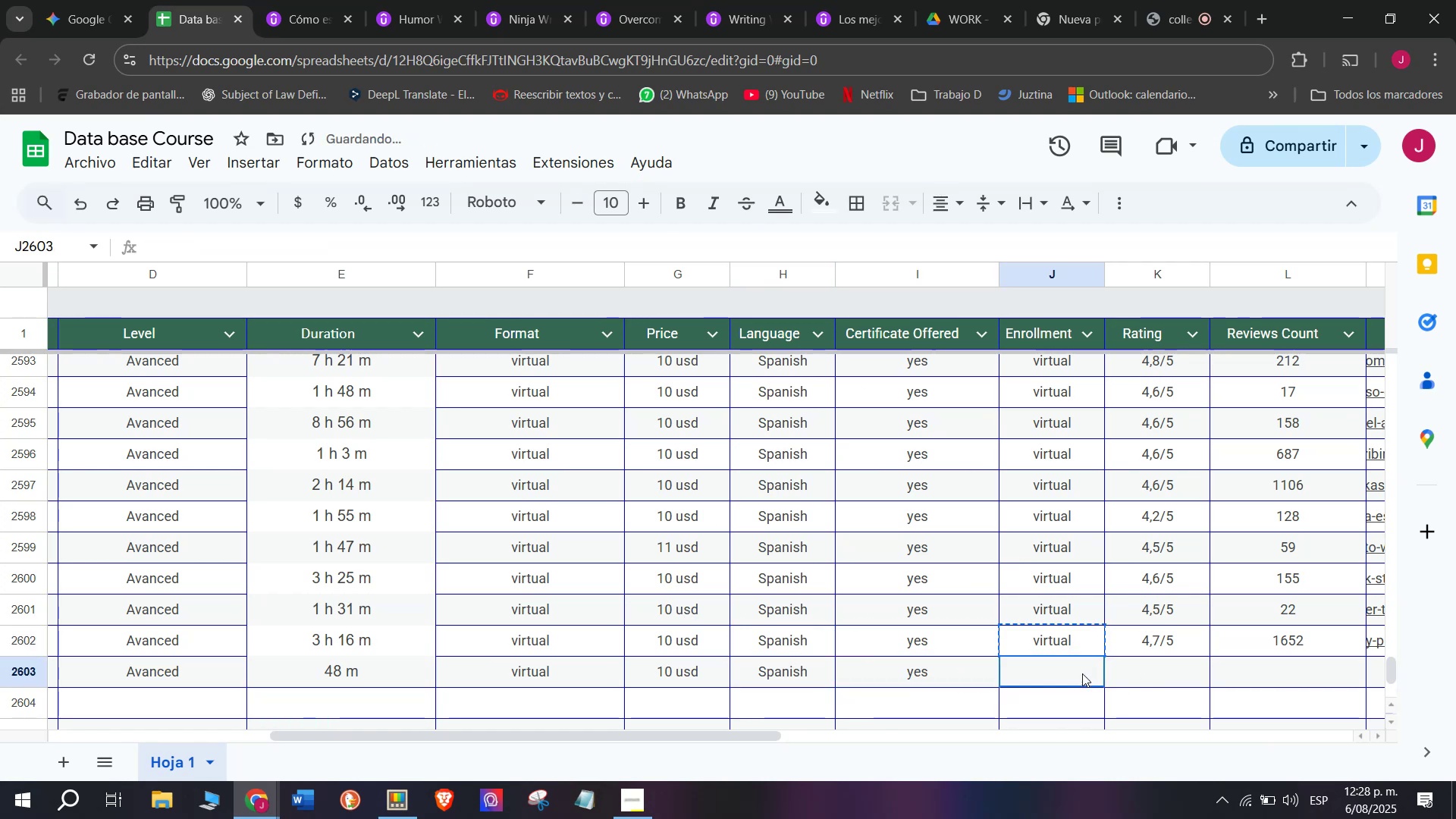 
left_click([1082, 673])
 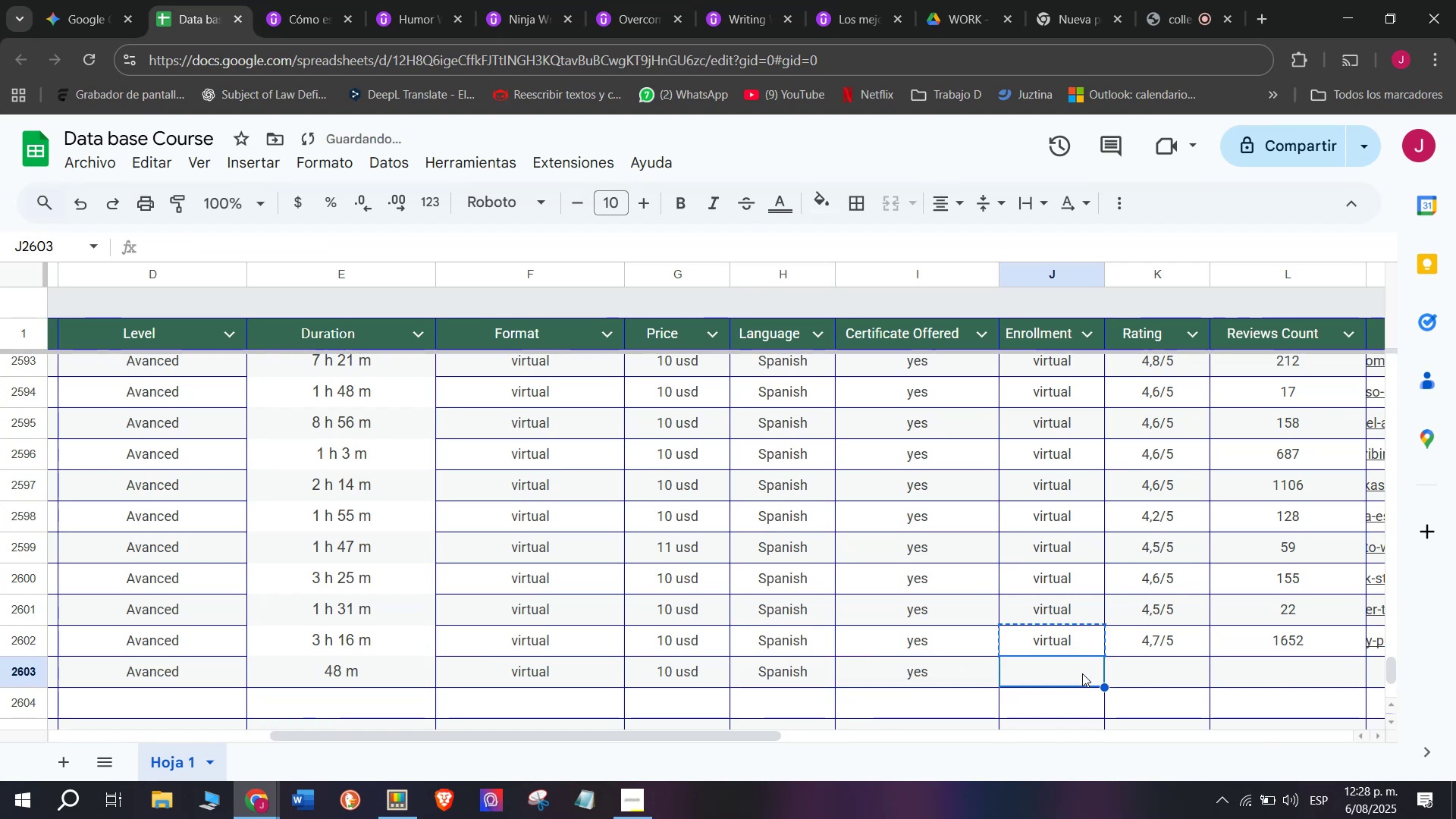 
key(Control+ControlLeft)
 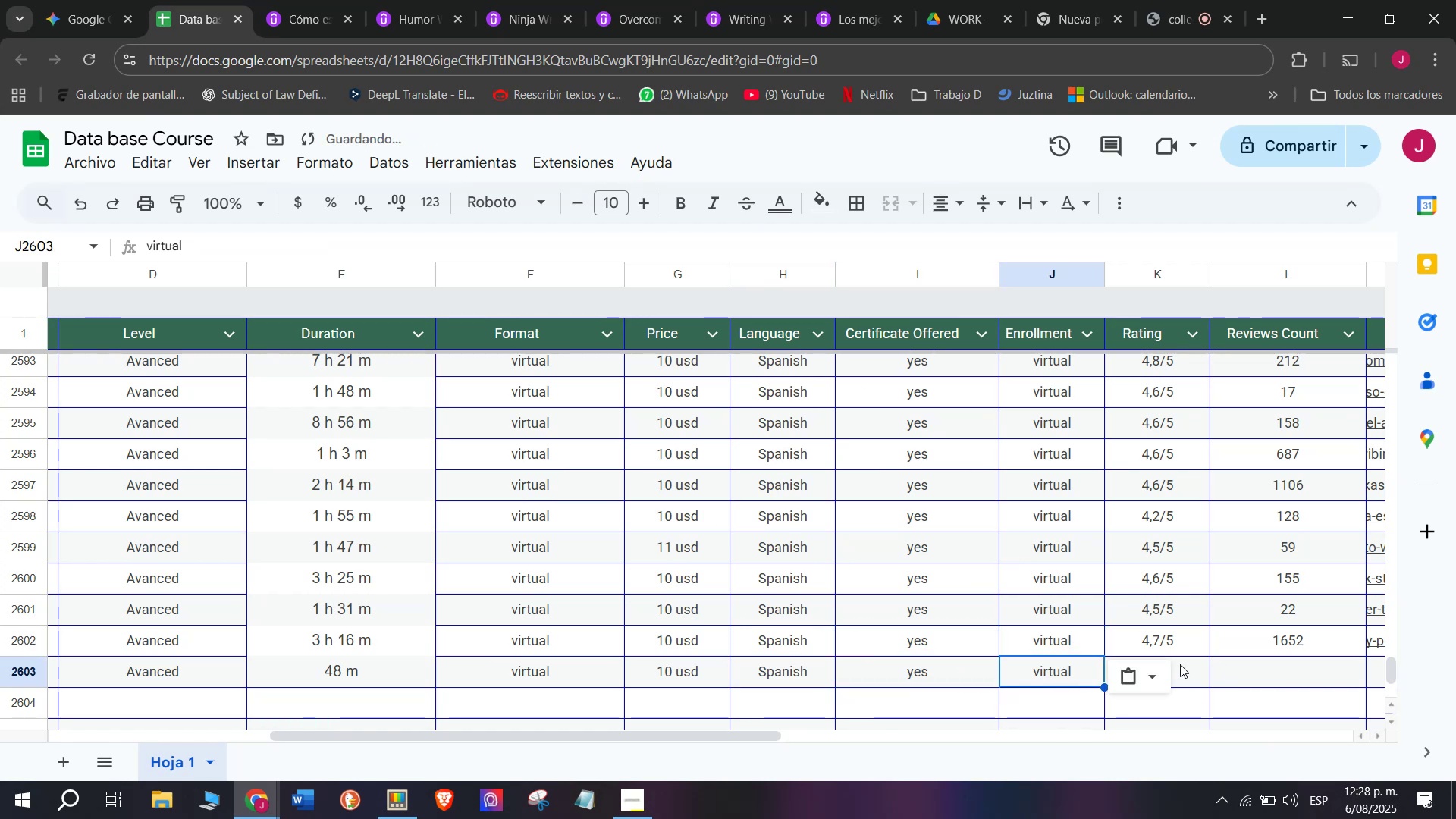 
key(Z)
 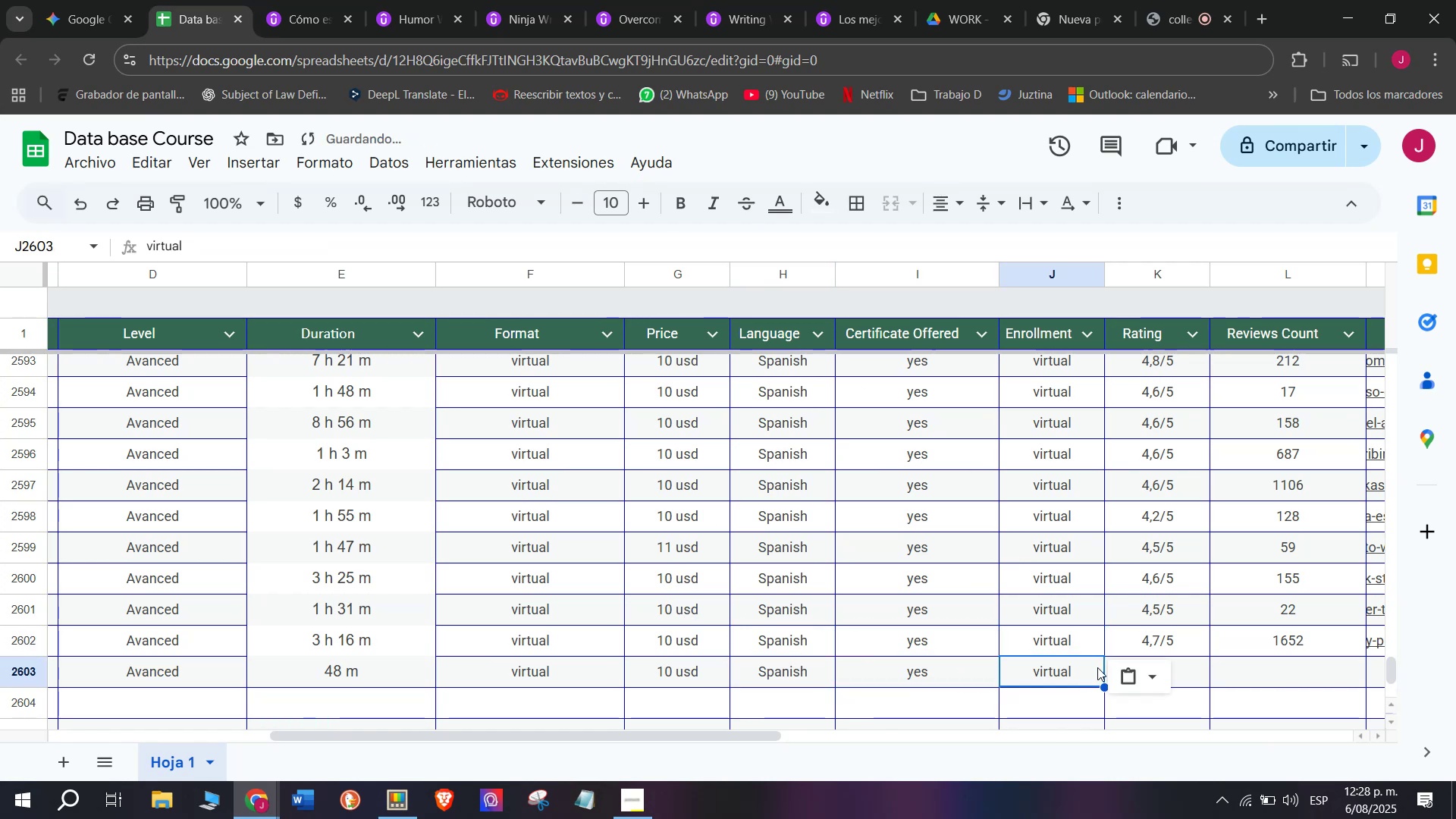 
key(Control+V)
 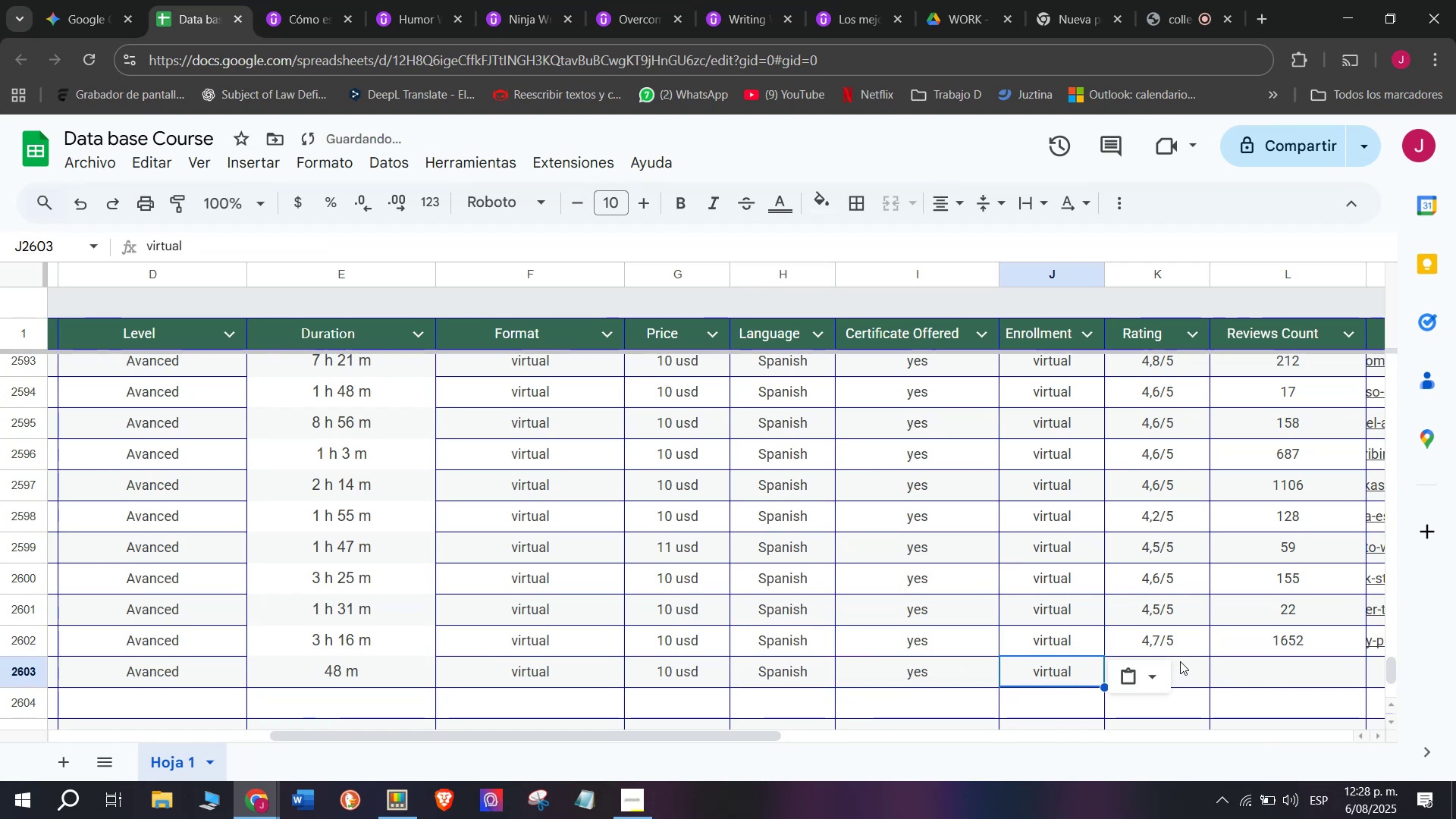 
left_click([1180, 660])
 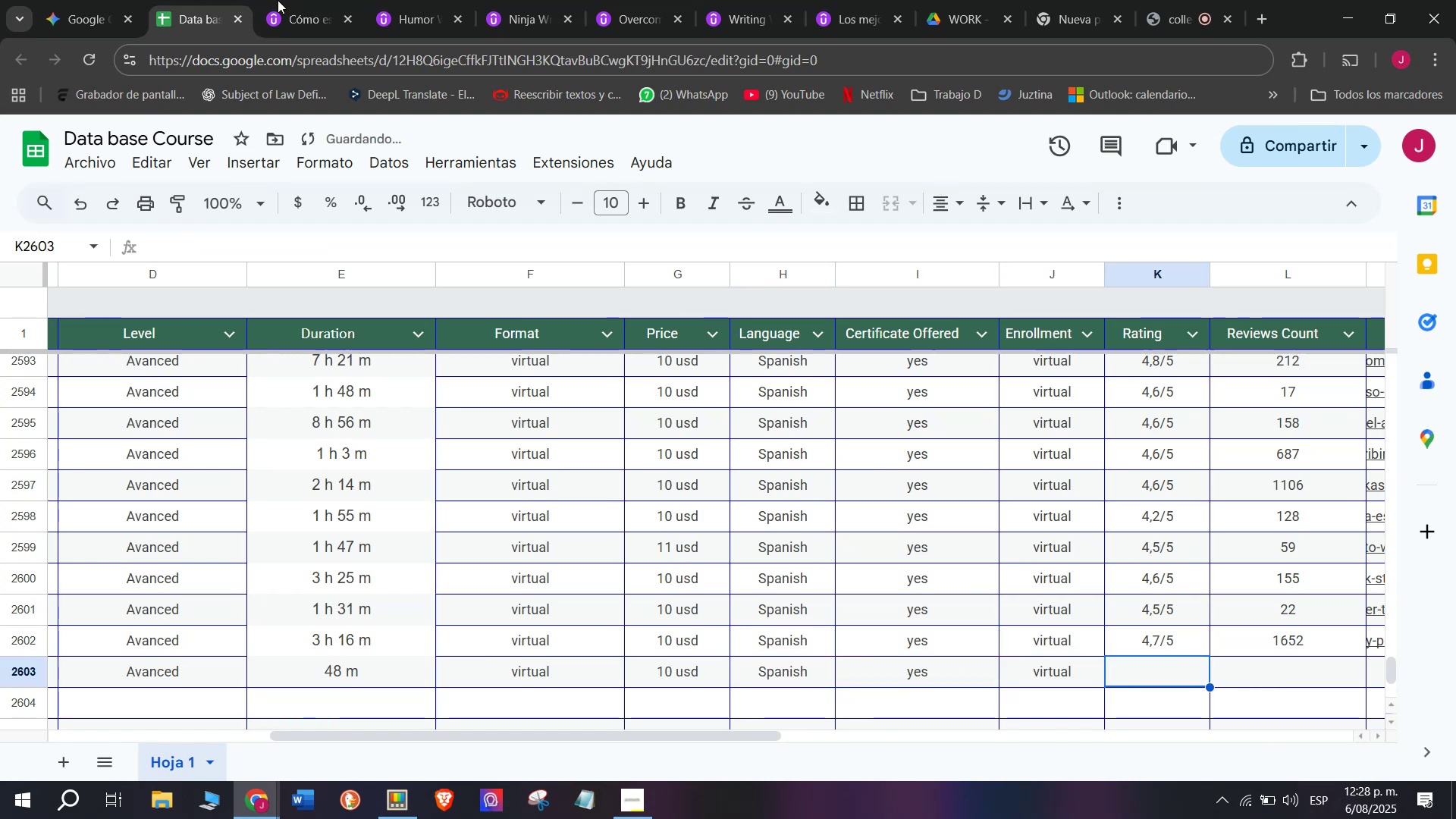 
left_click([293, 0])
 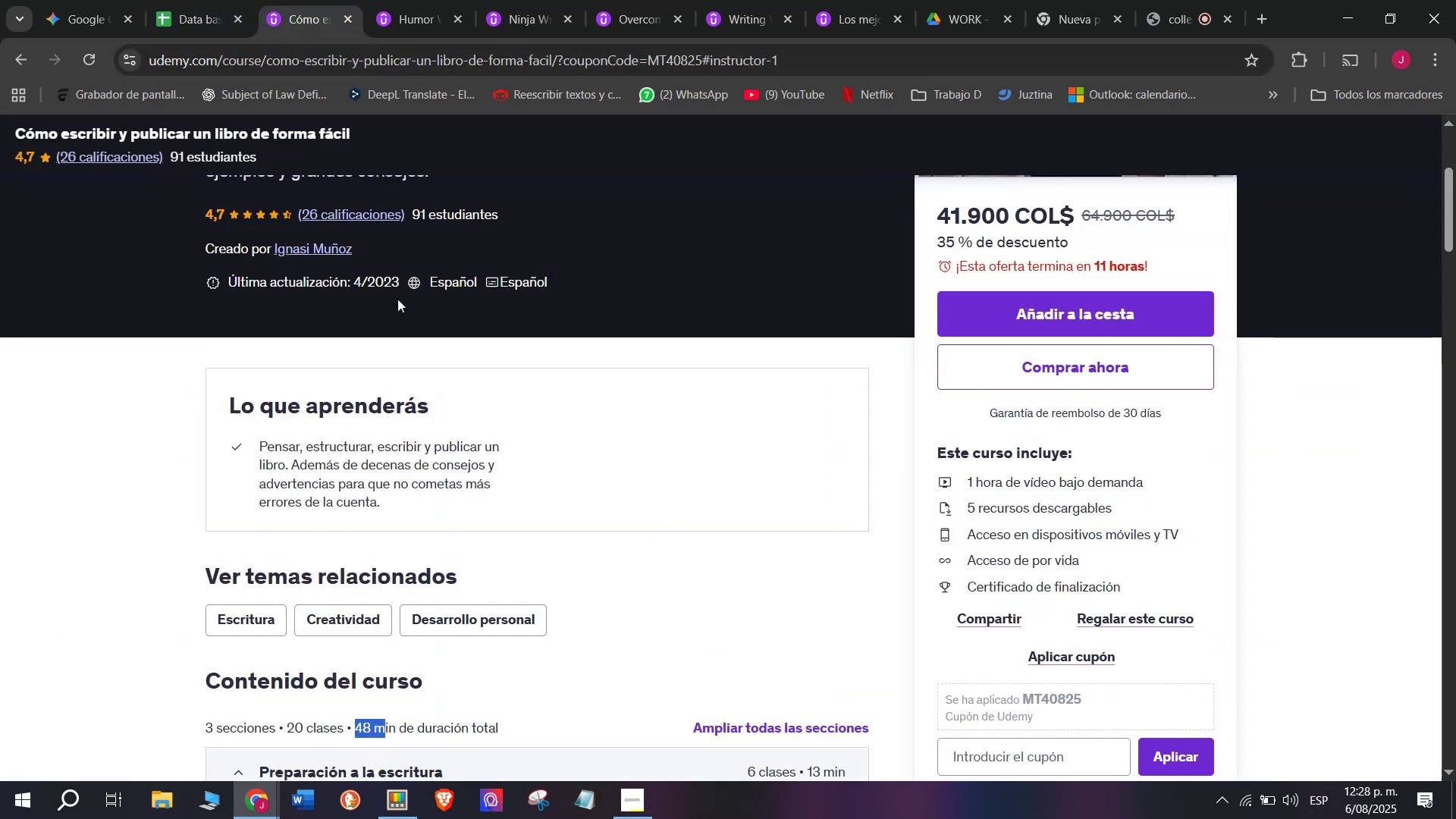 
scroll: coordinate [398, 314], scroll_direction: up, amount: 2.0
 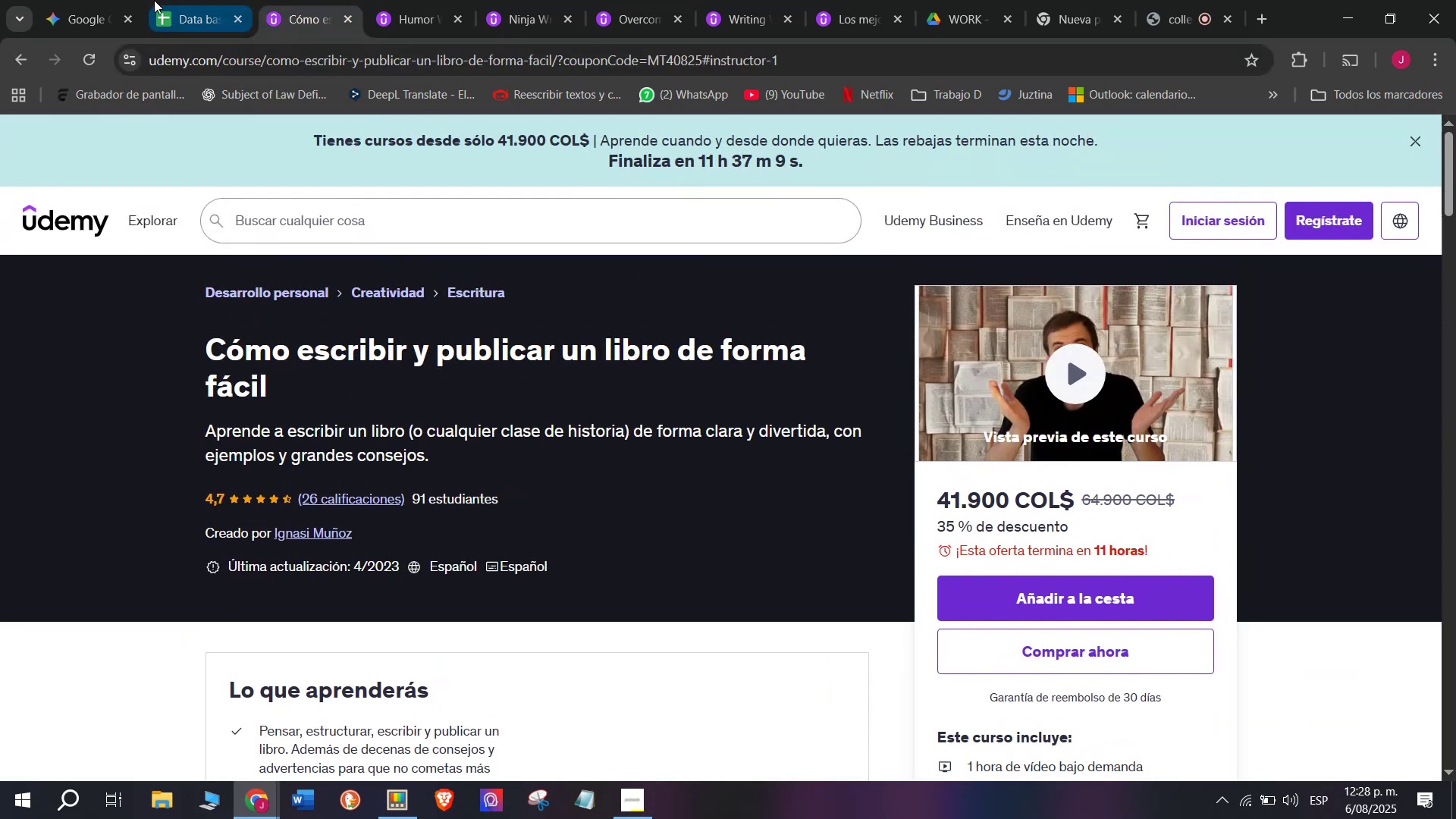 
left_click([158, 0])
 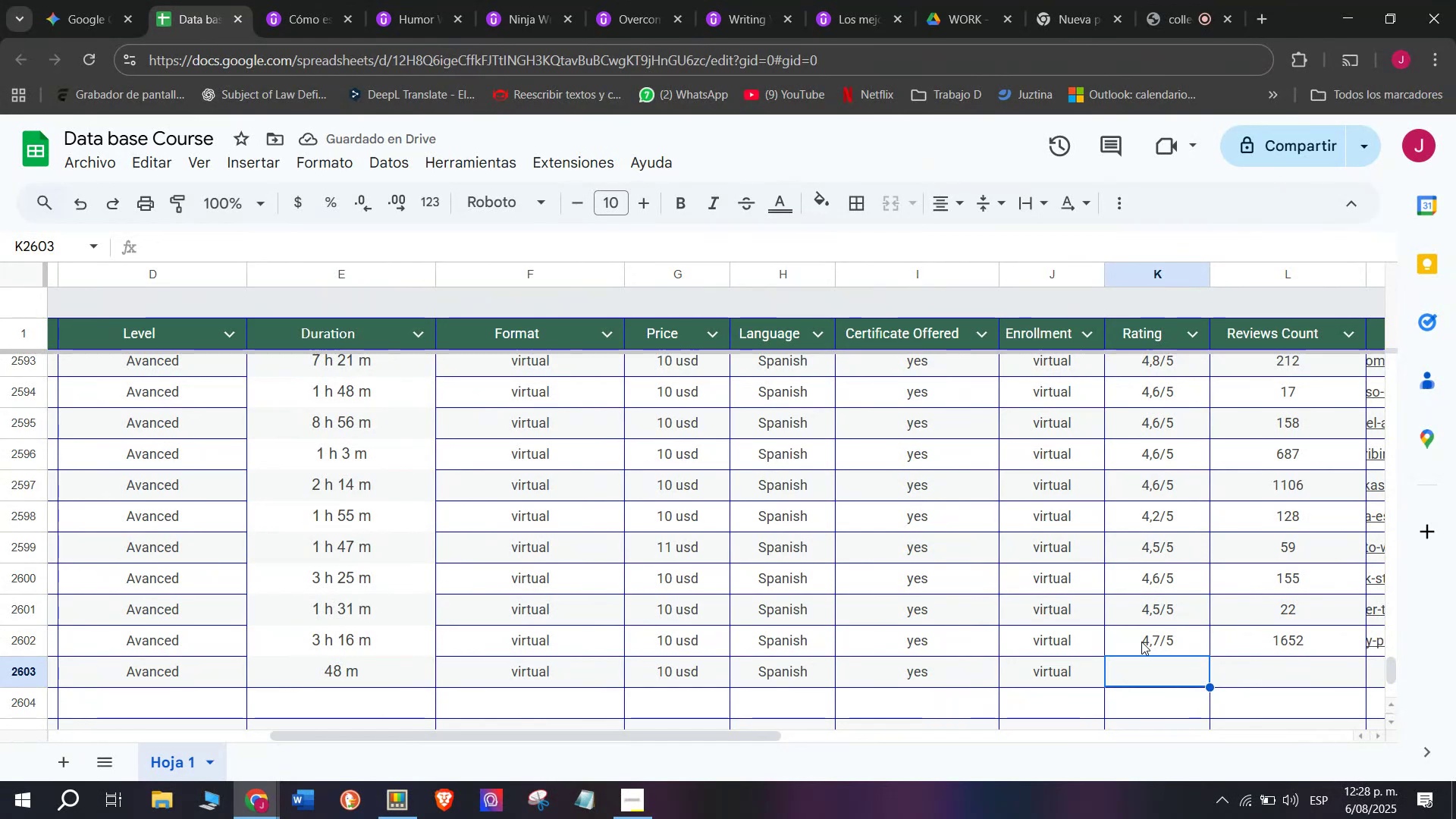 
left_click([1147, 634])
 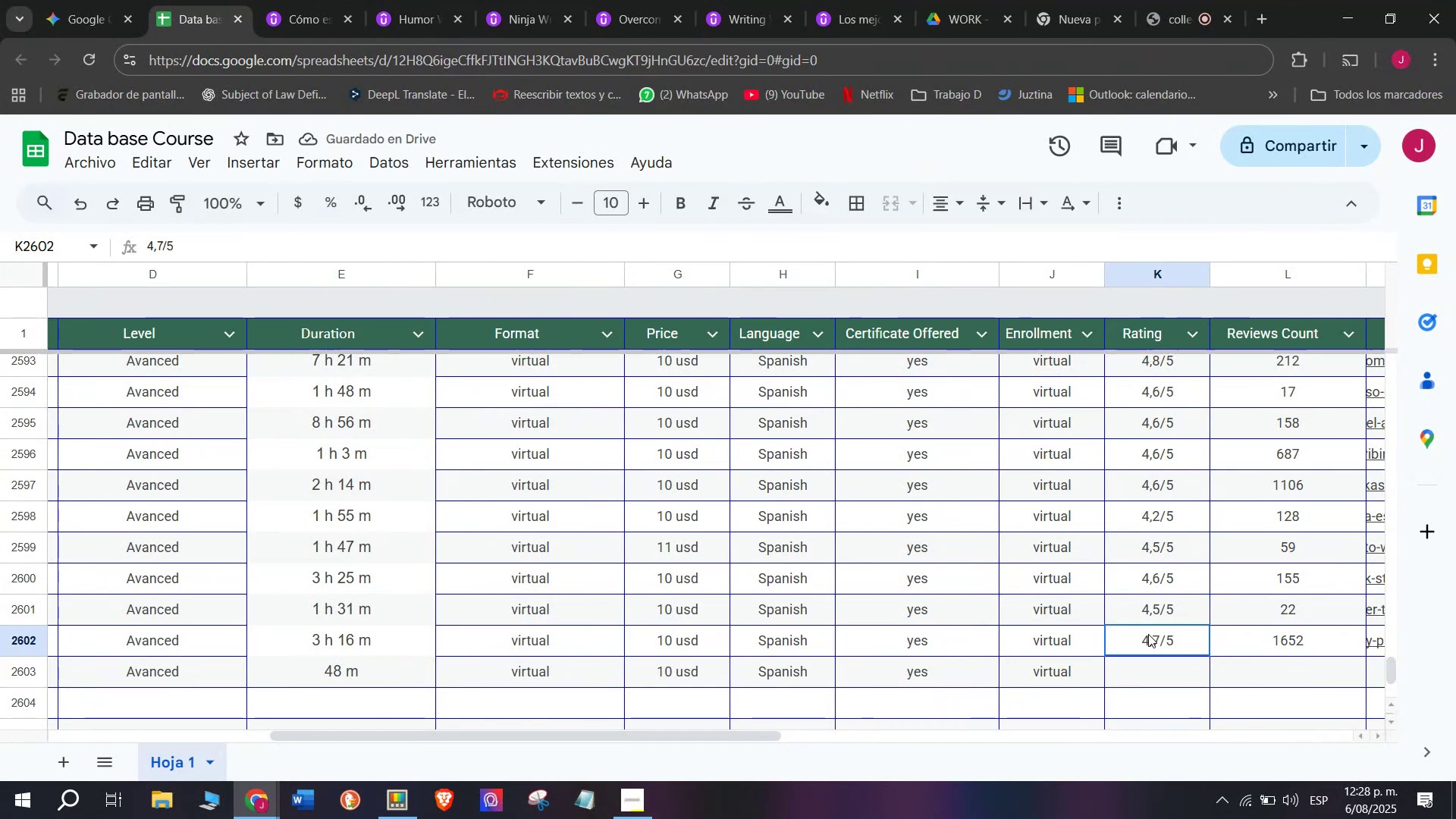 
key(Break)
 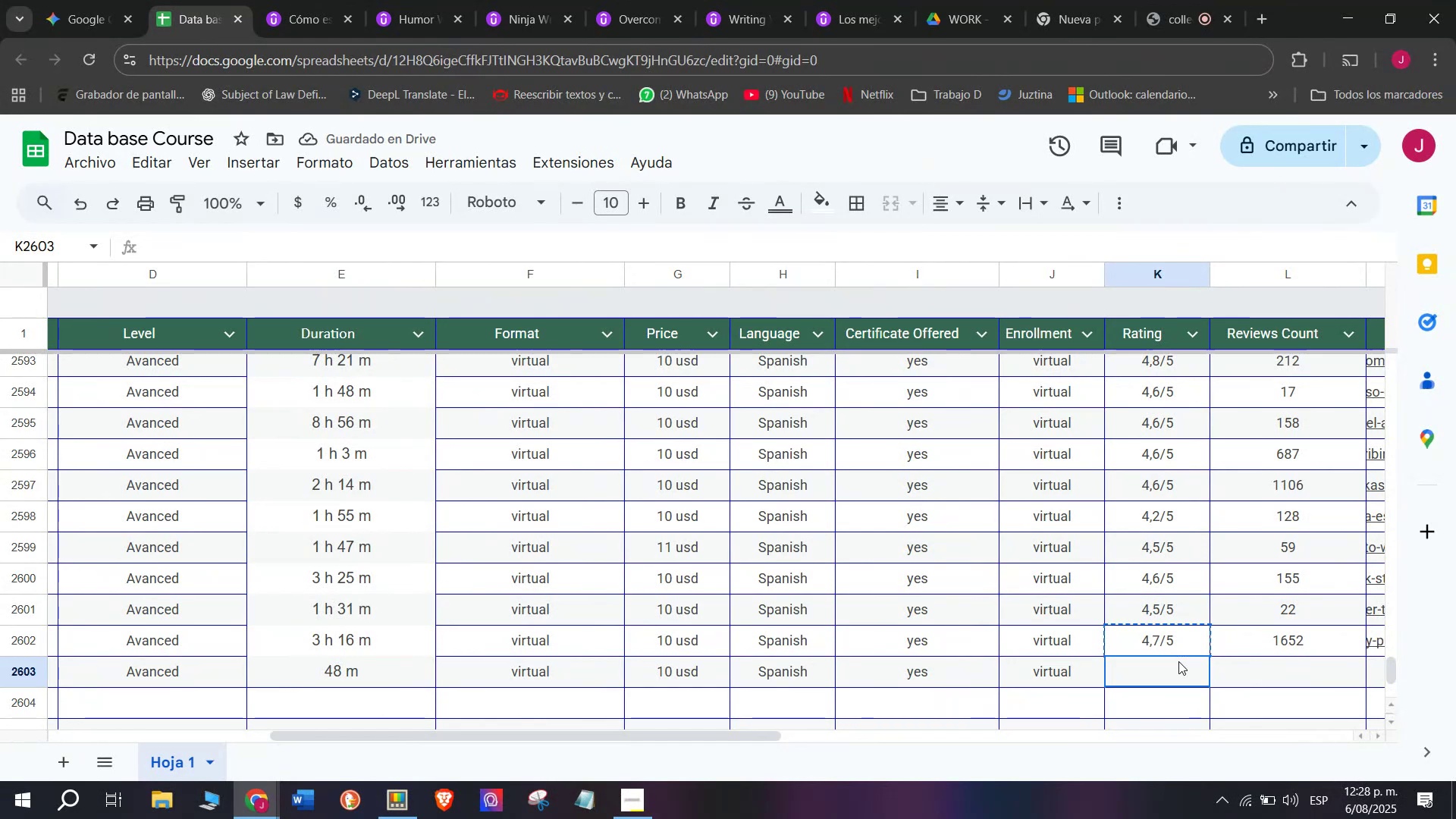 
key(Control+ControlLeft)
 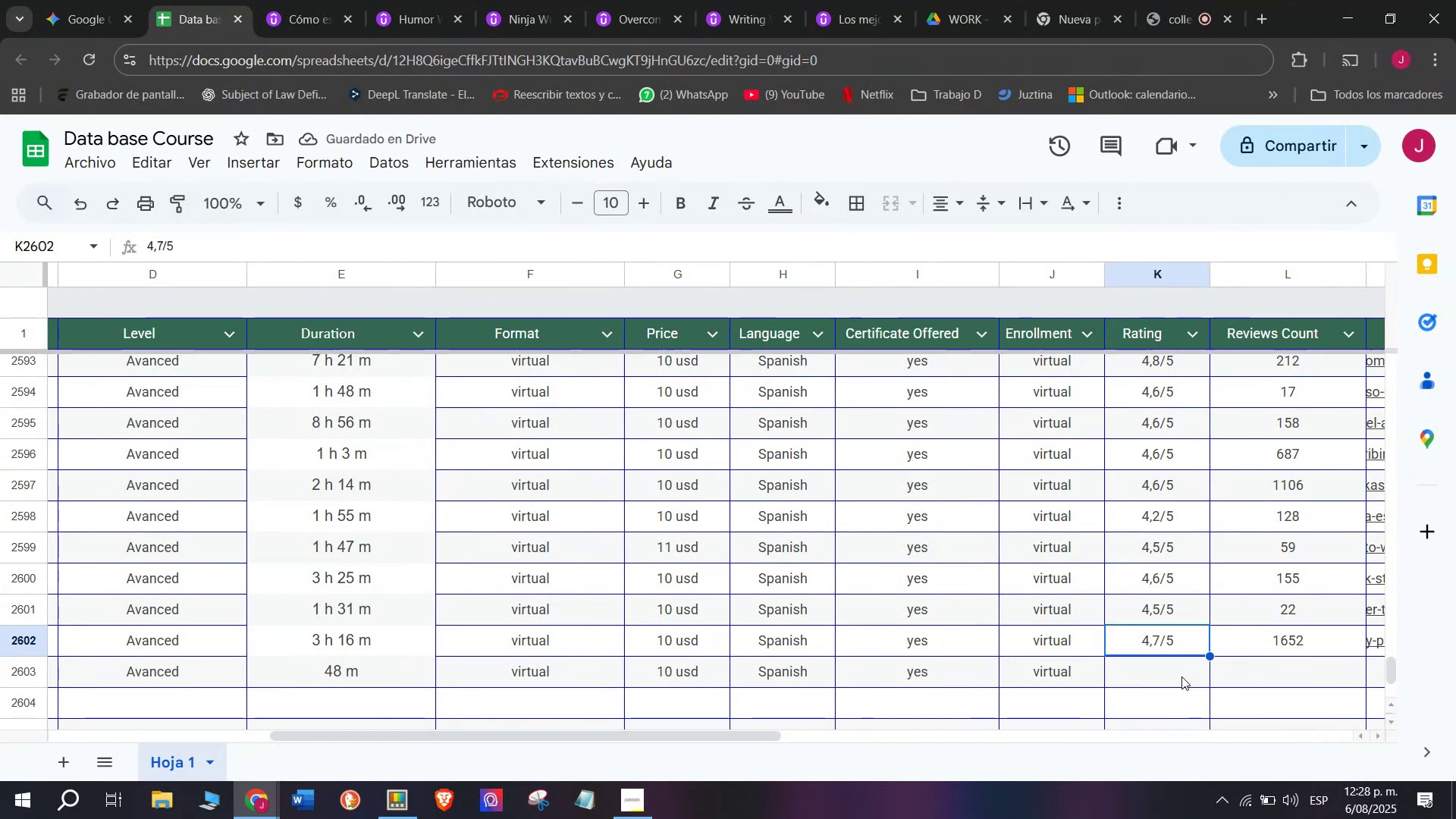 
key(Control+C)
 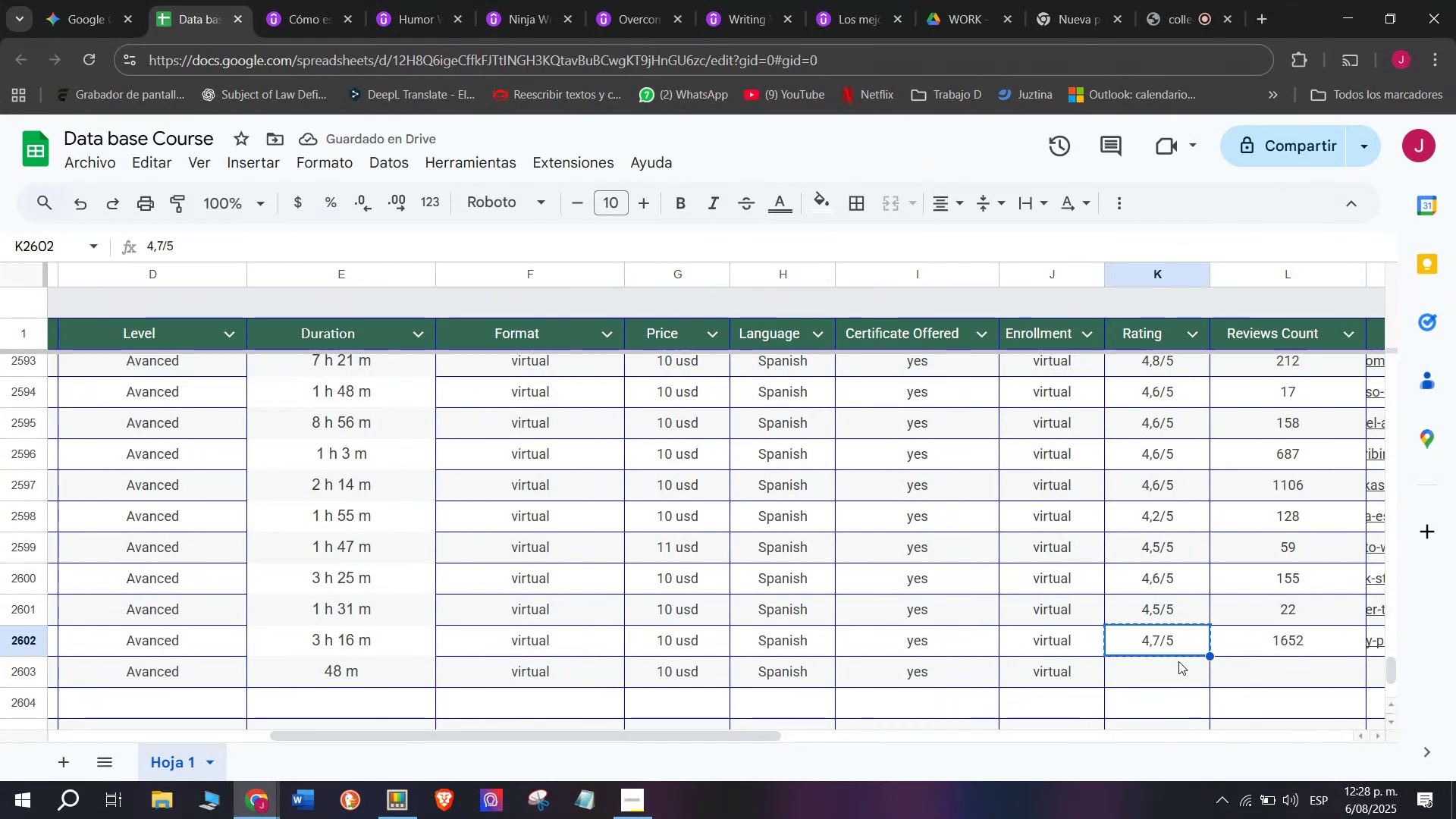 
left_click([1178, 661])
 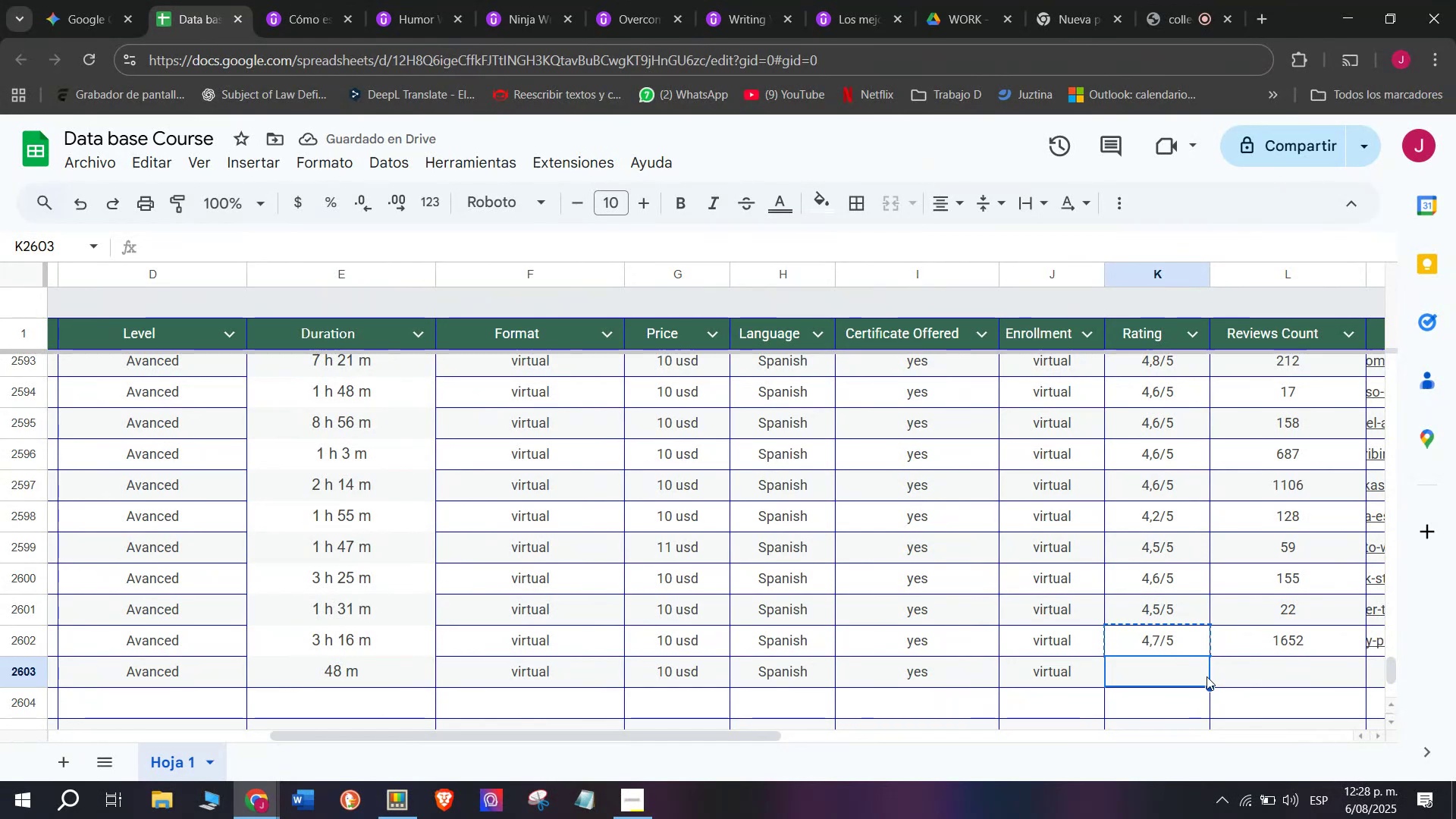 
key(Control+ControlLeft)
 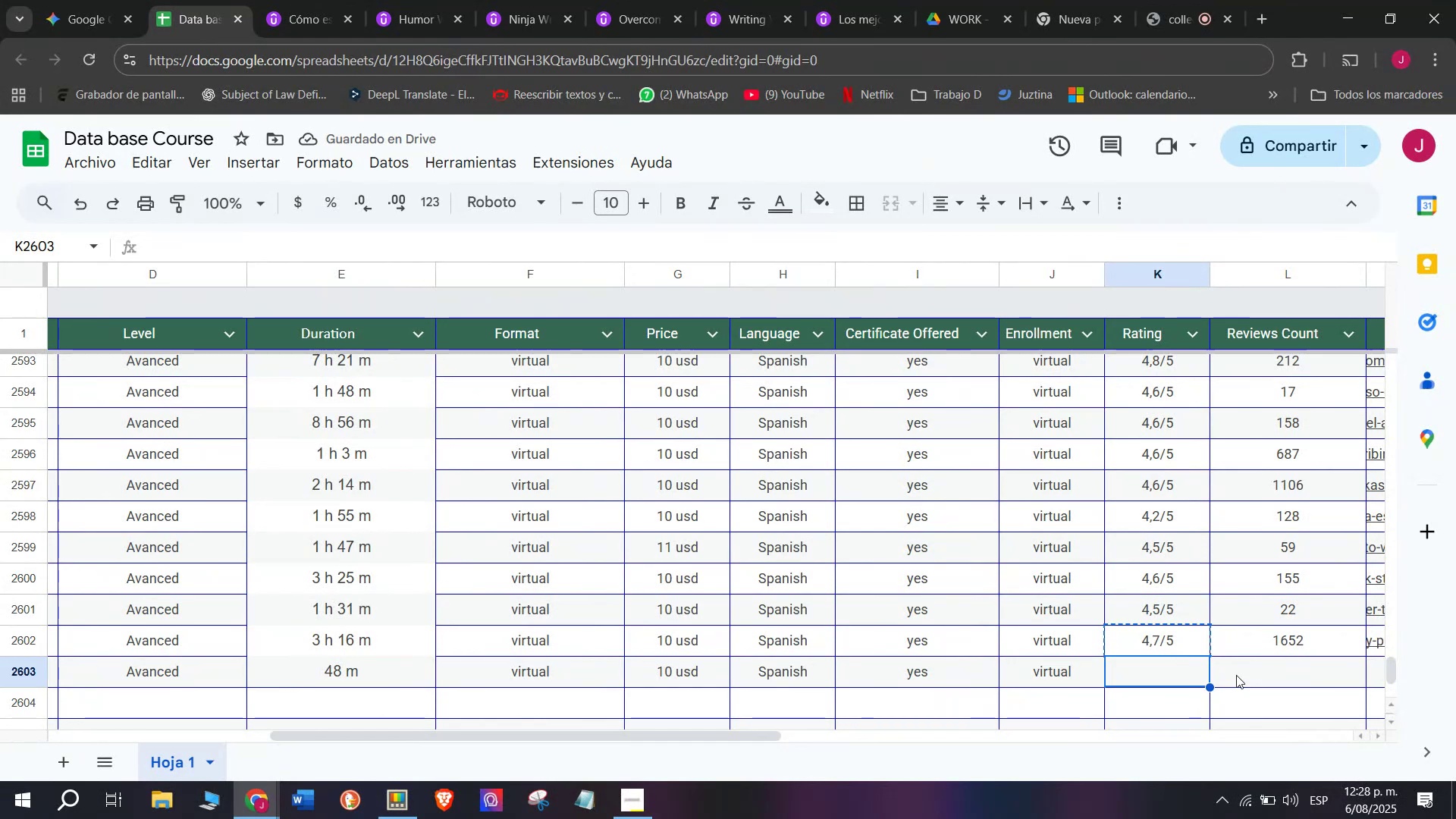 
key(Z)
 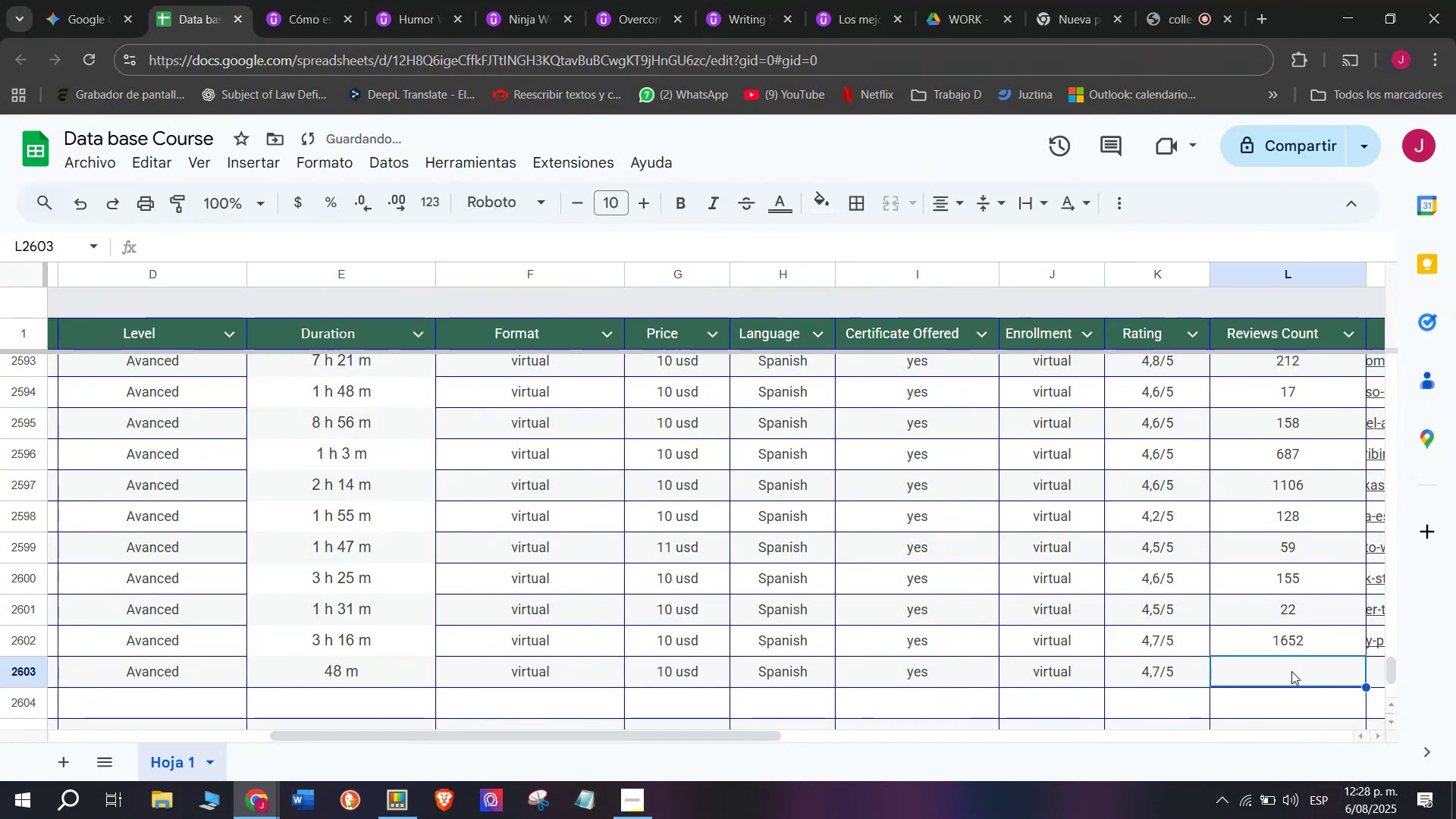 
key(Control+V)
 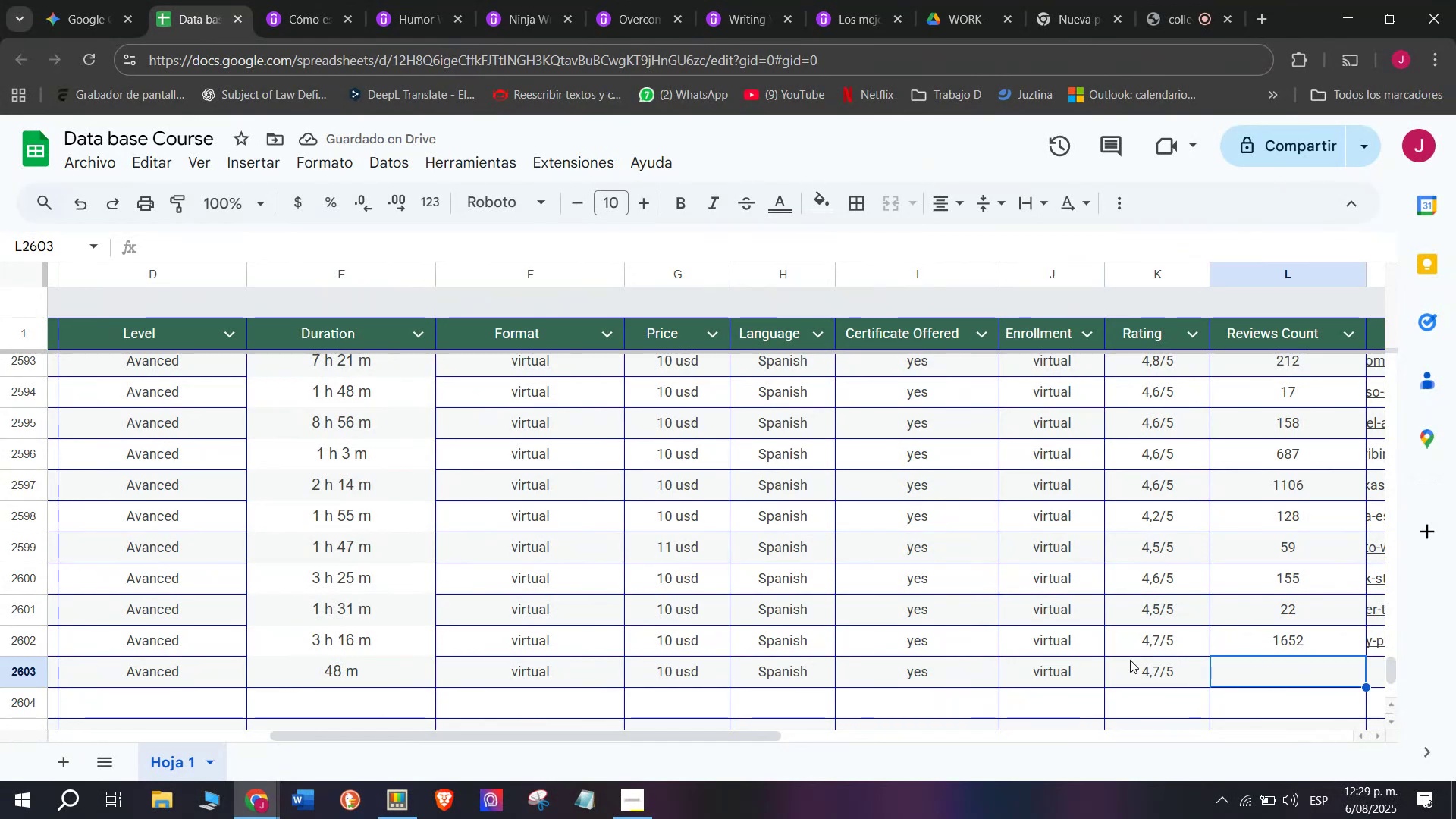 
left_click_drag(start_coordinate=[600, 736], to_coordinate=[803, 746])
 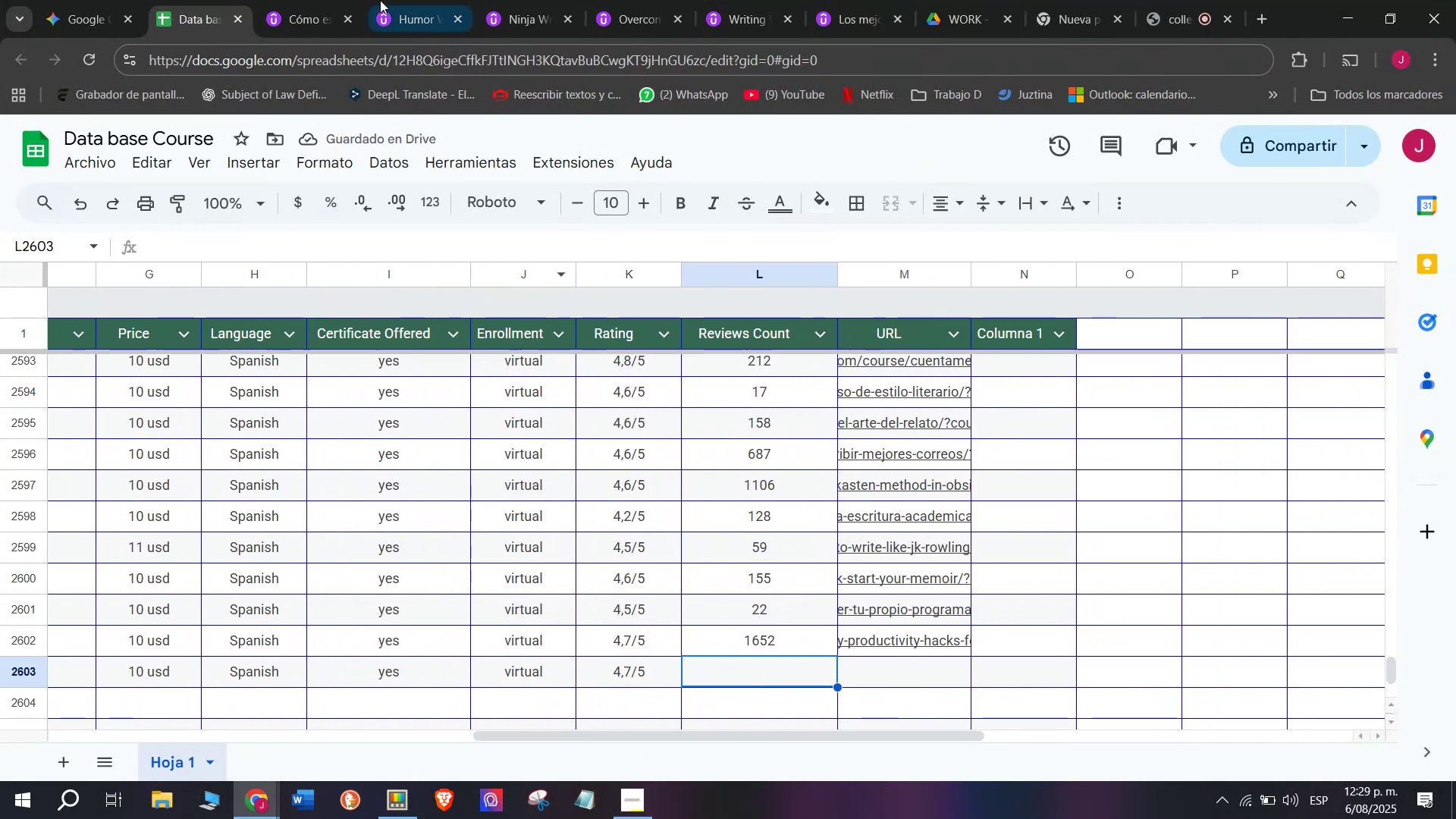 
left_click([323, 0])
 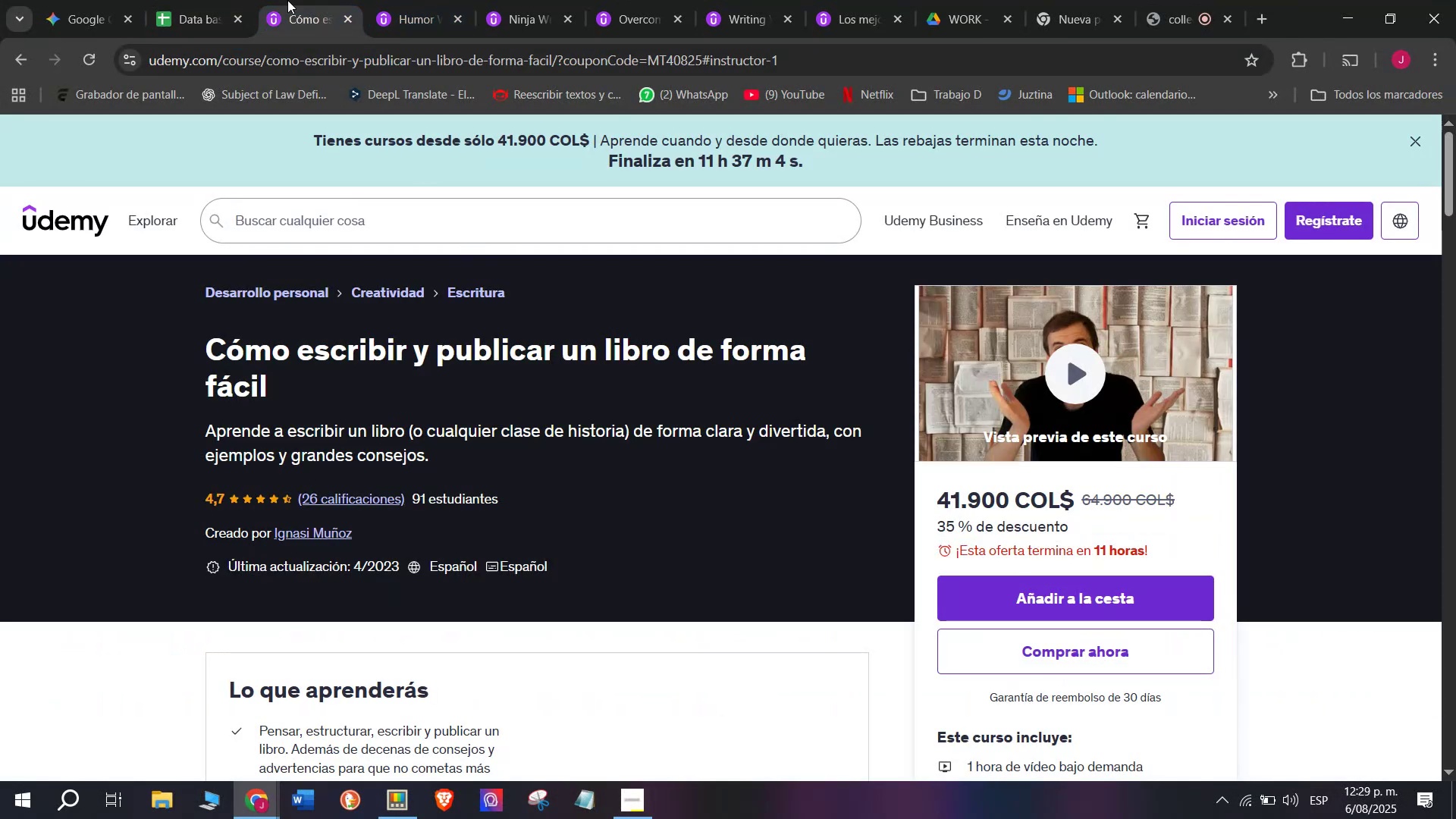 
left_click([252, 0])
 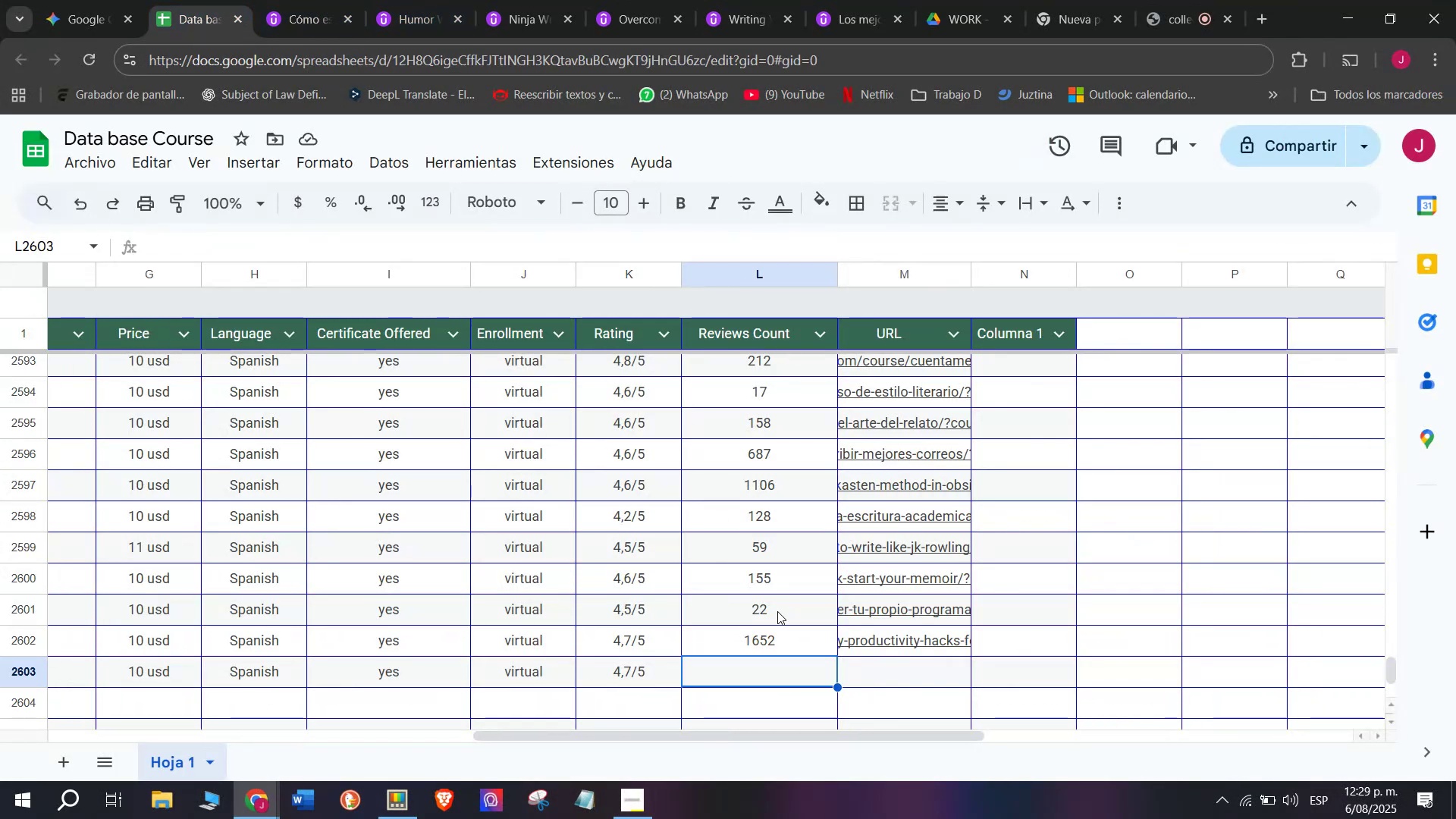 
type(26)
 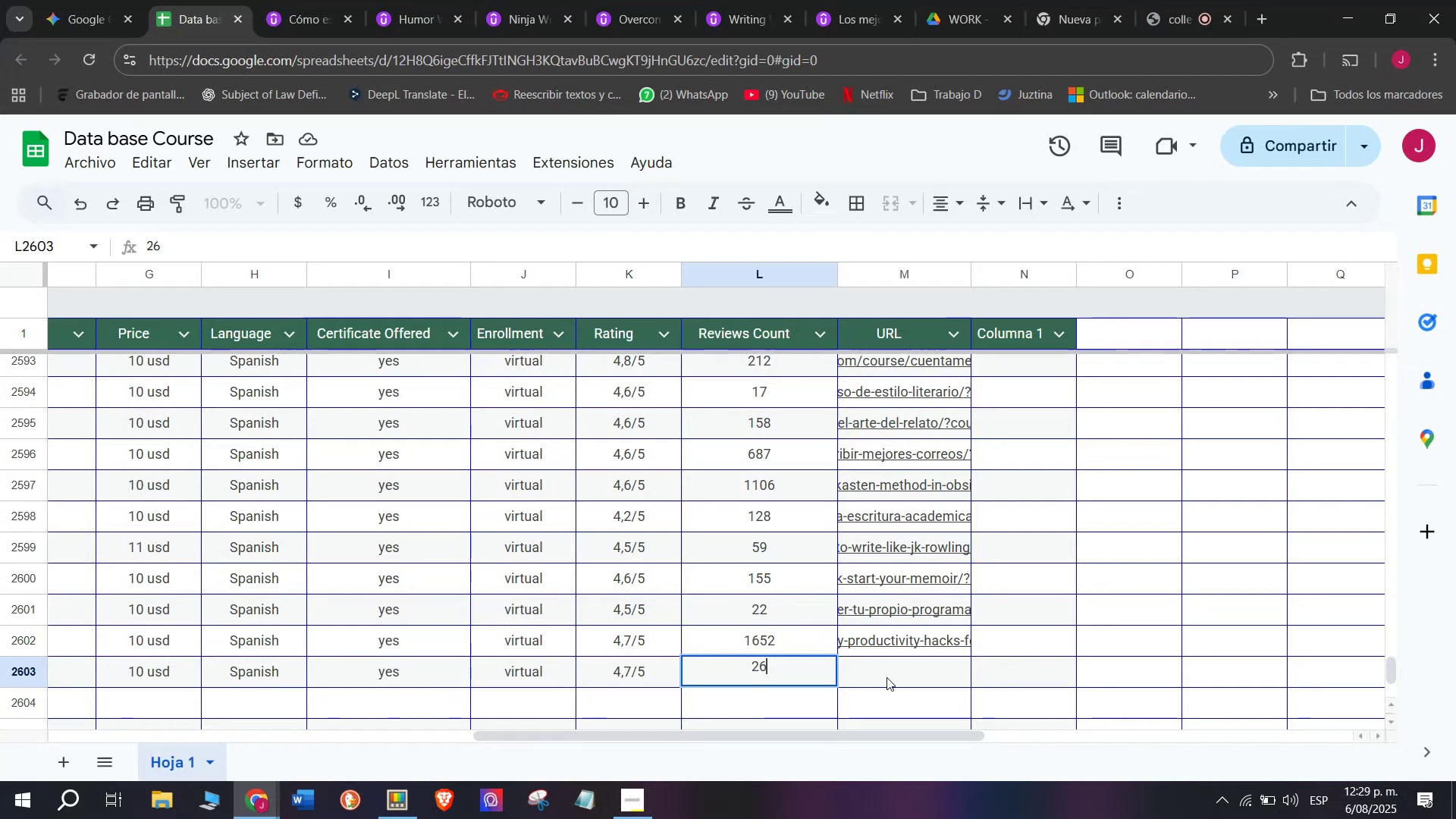 
left_click([893, 679])
 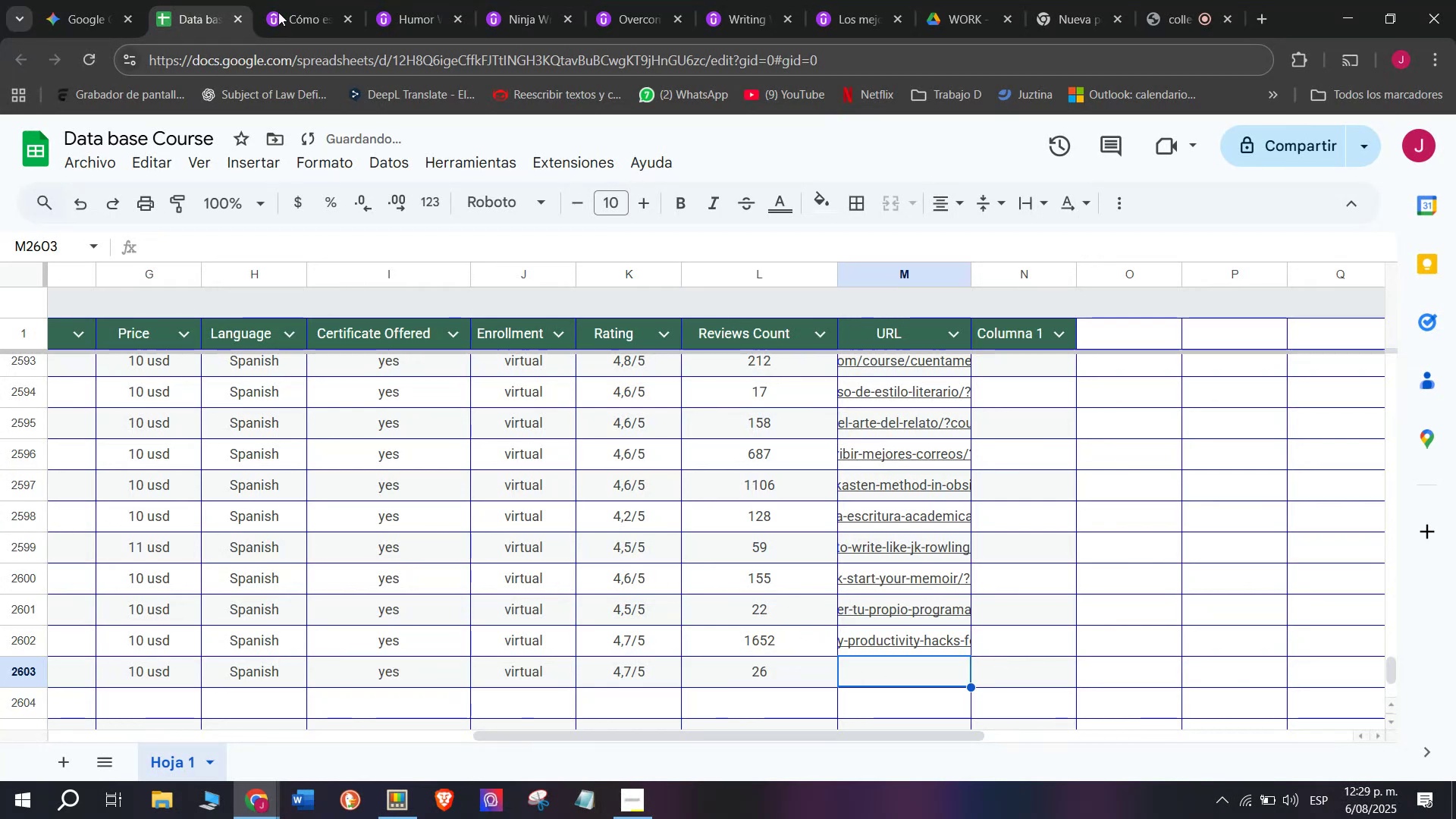 
left_click([265, 0])
 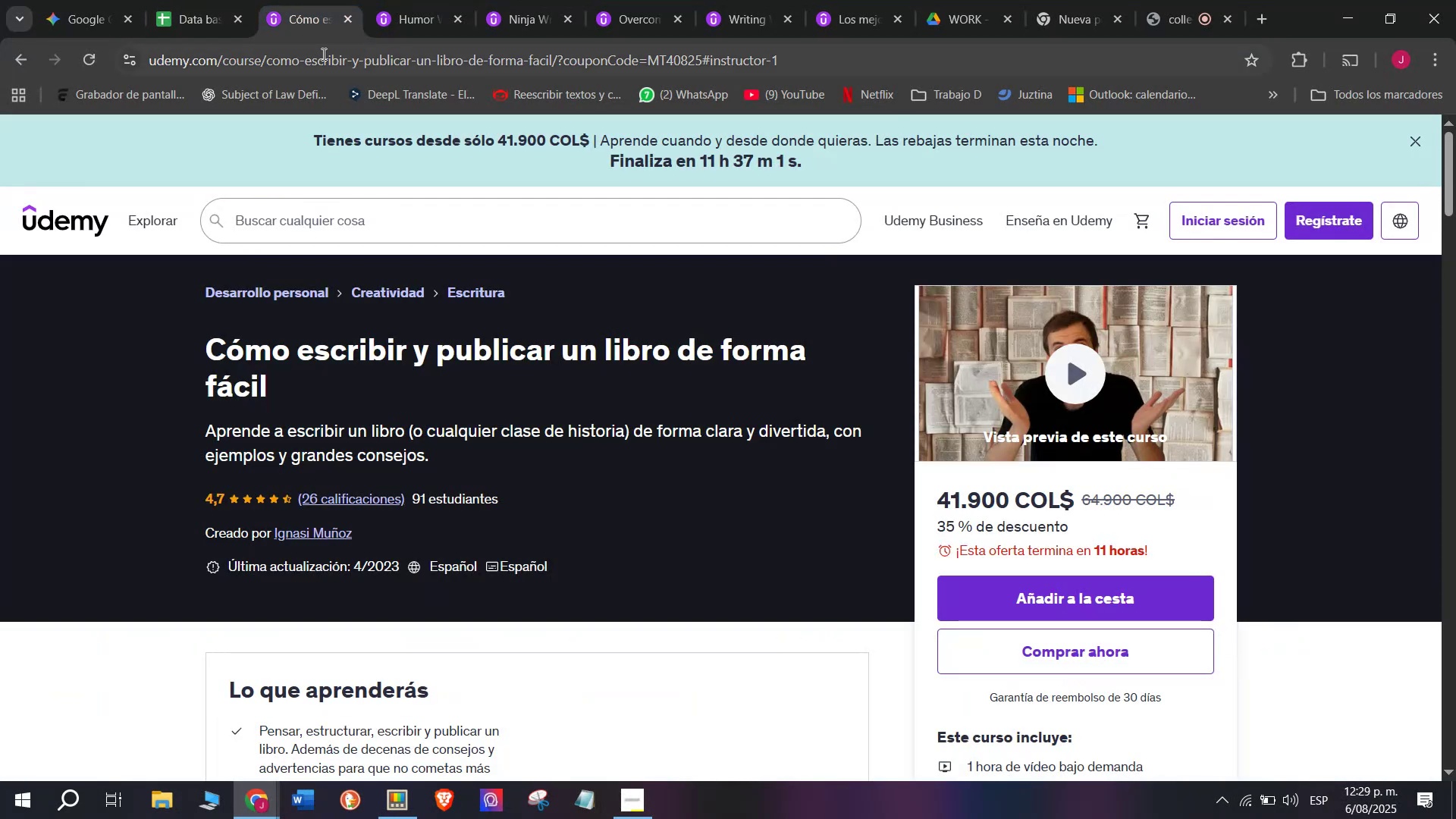 
double_click([322, 54])
 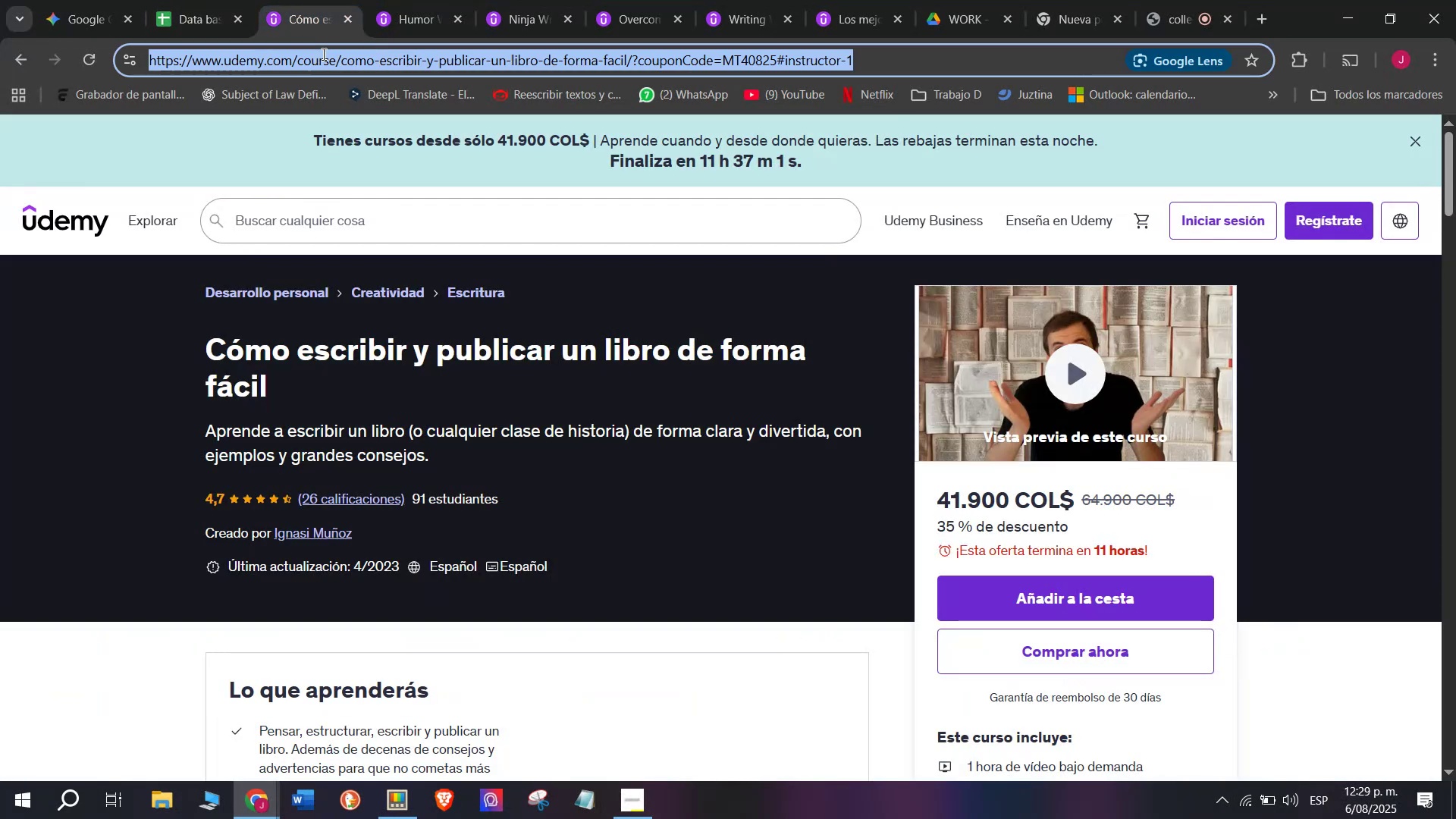 
triple_click([322, 54])
 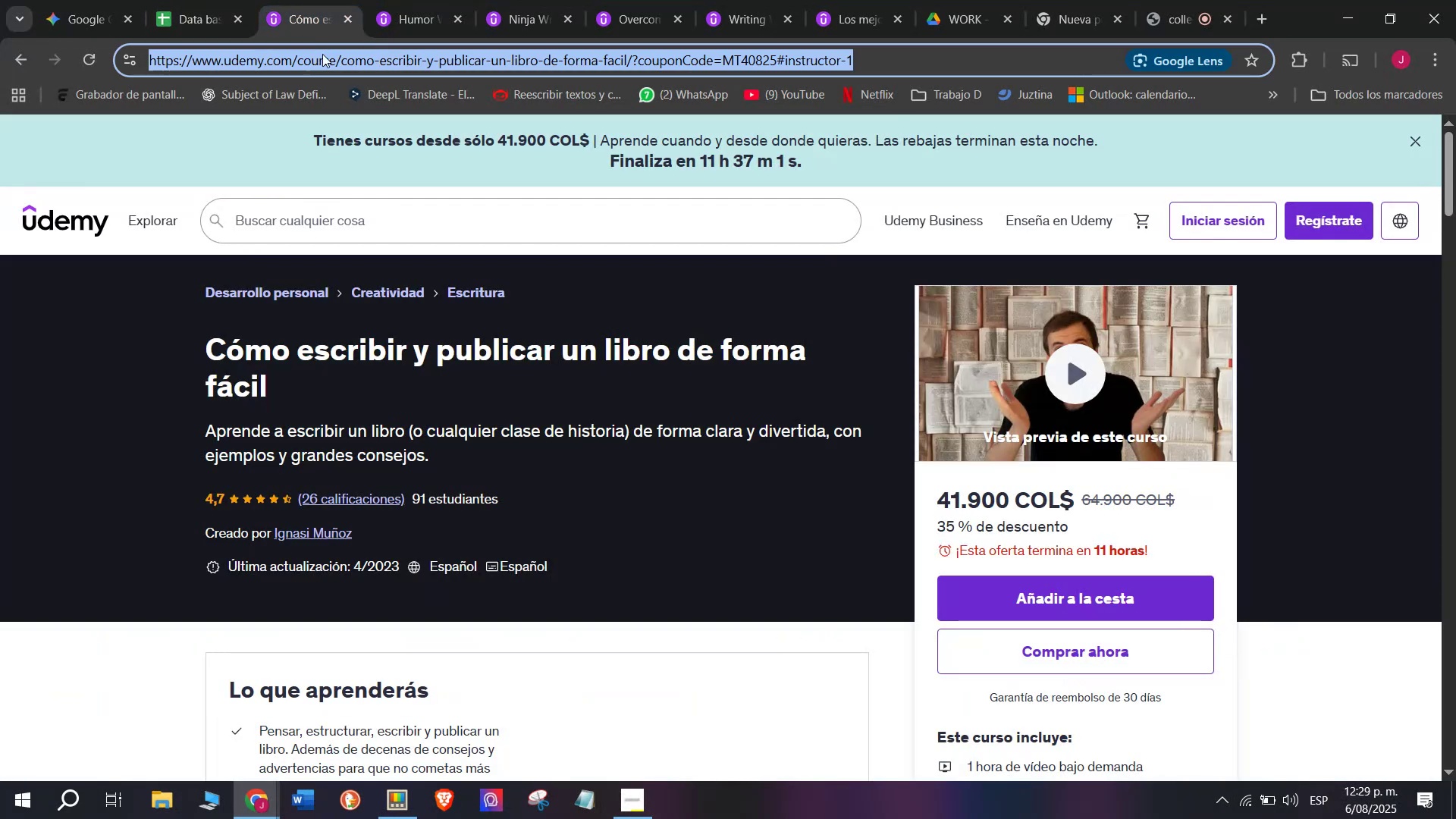 
key(Break)
 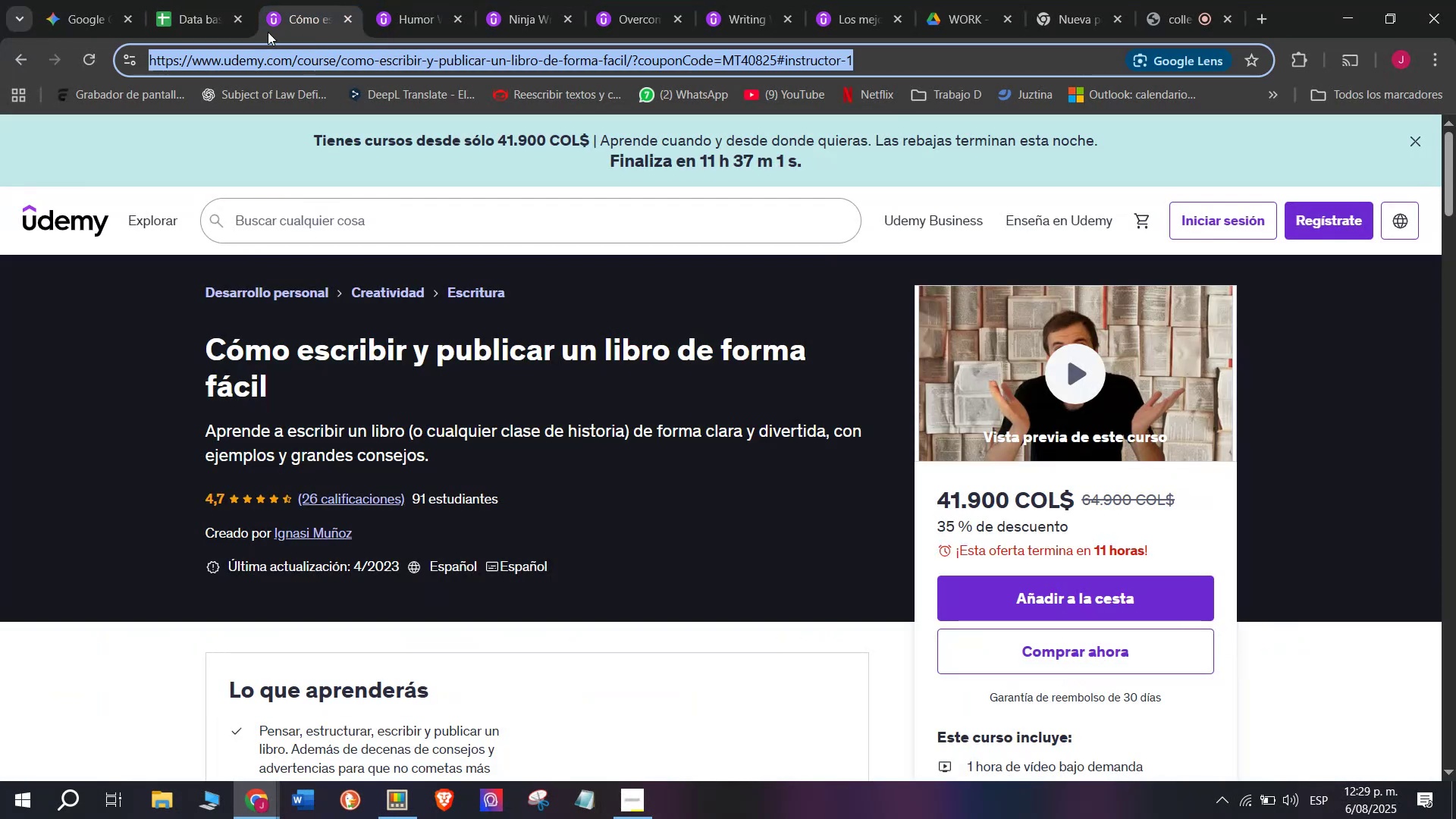 
key(Control+ControlLeft)
 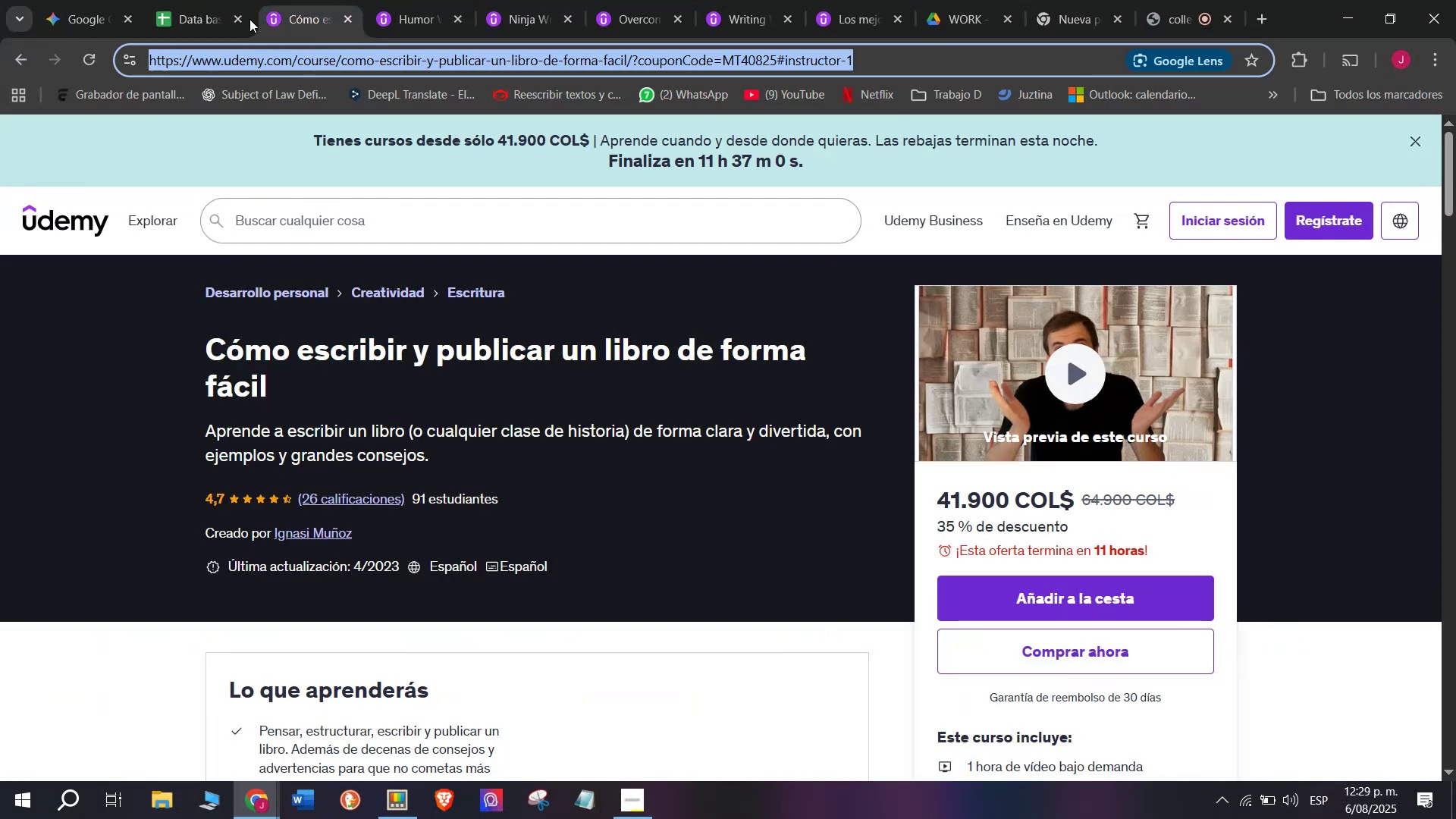 
key(Control+C)
 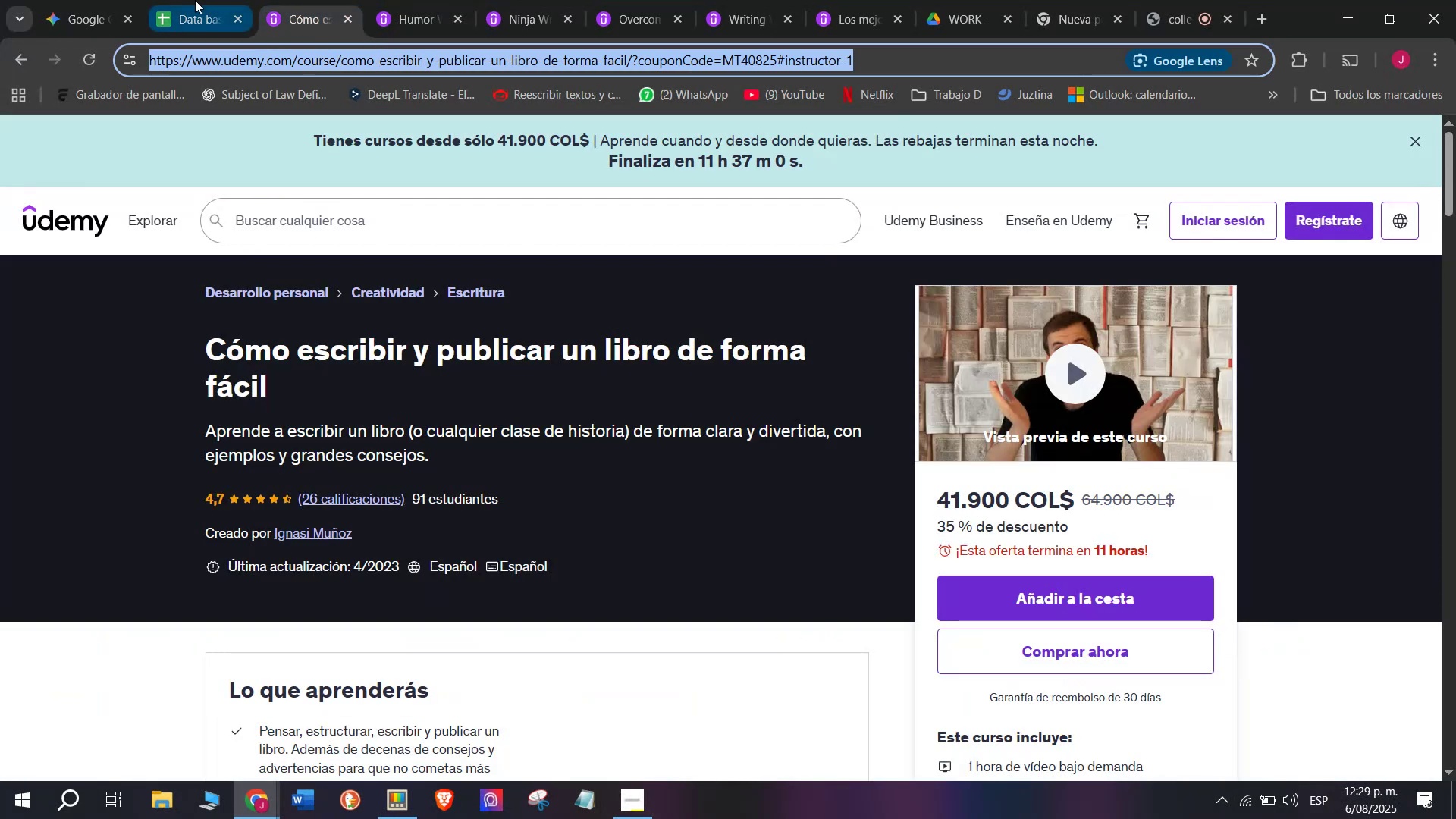 
triple_click([195, 0])
 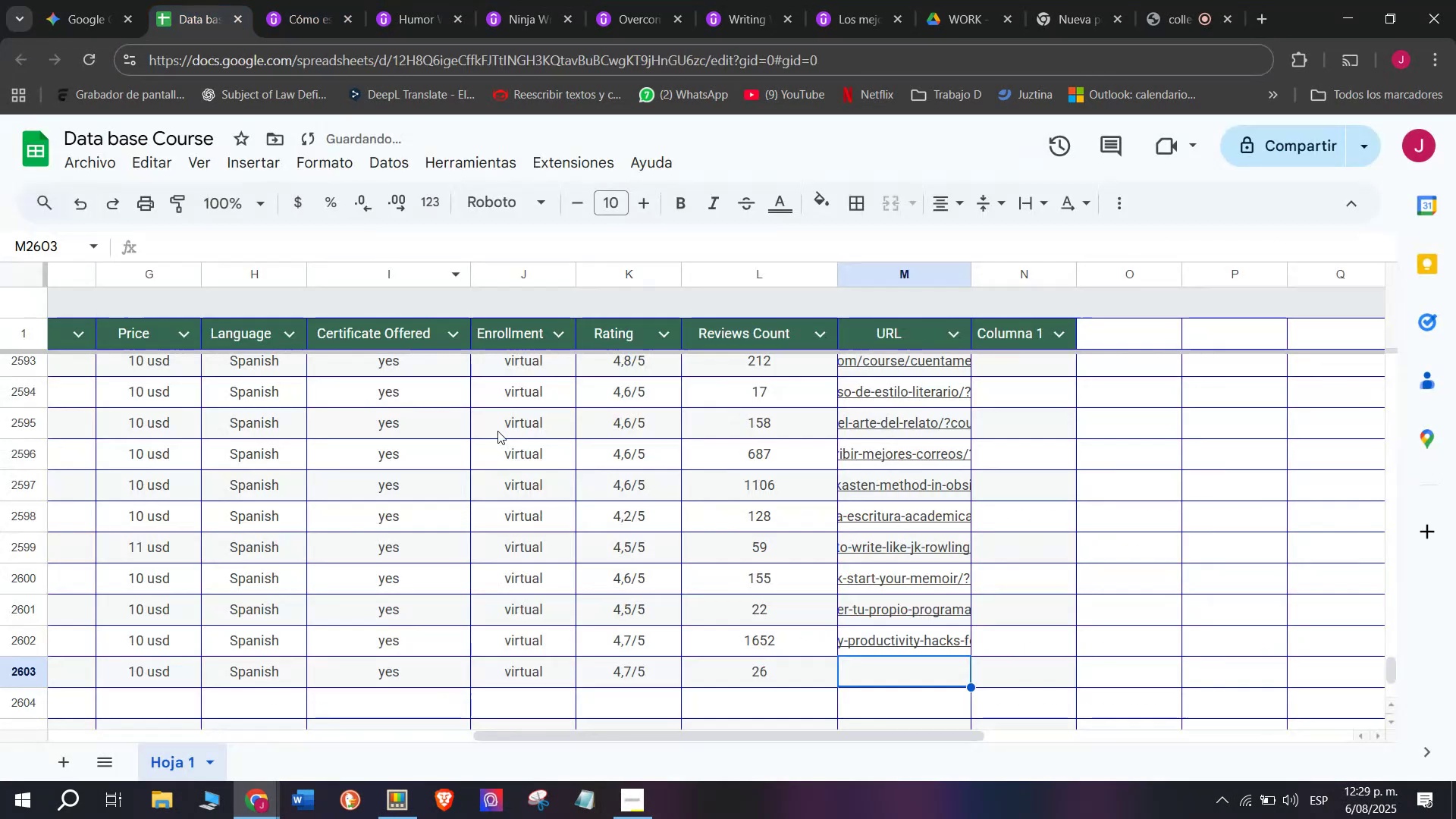 
key(Z)
 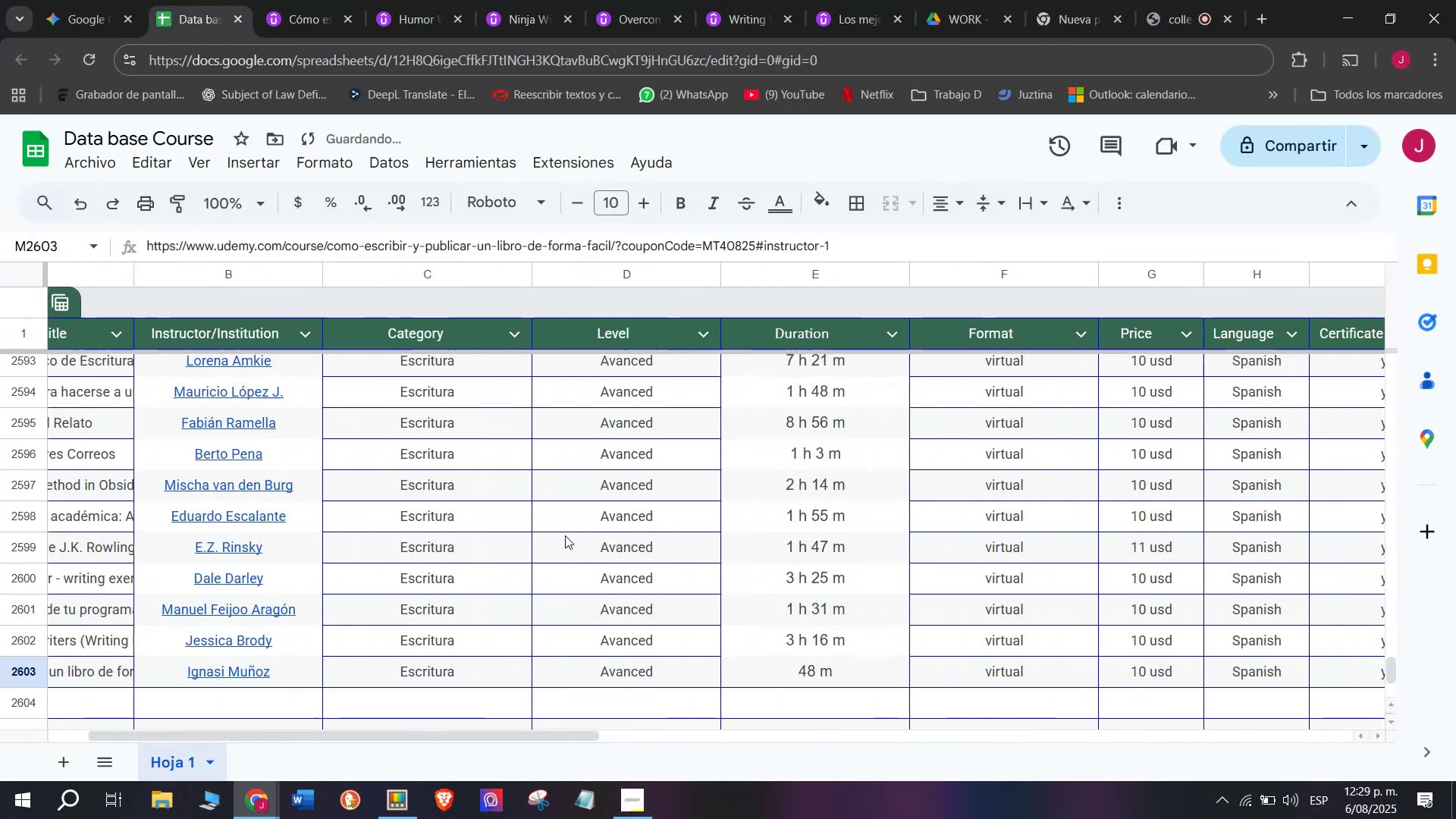 
key(Control+ControlLeft)
 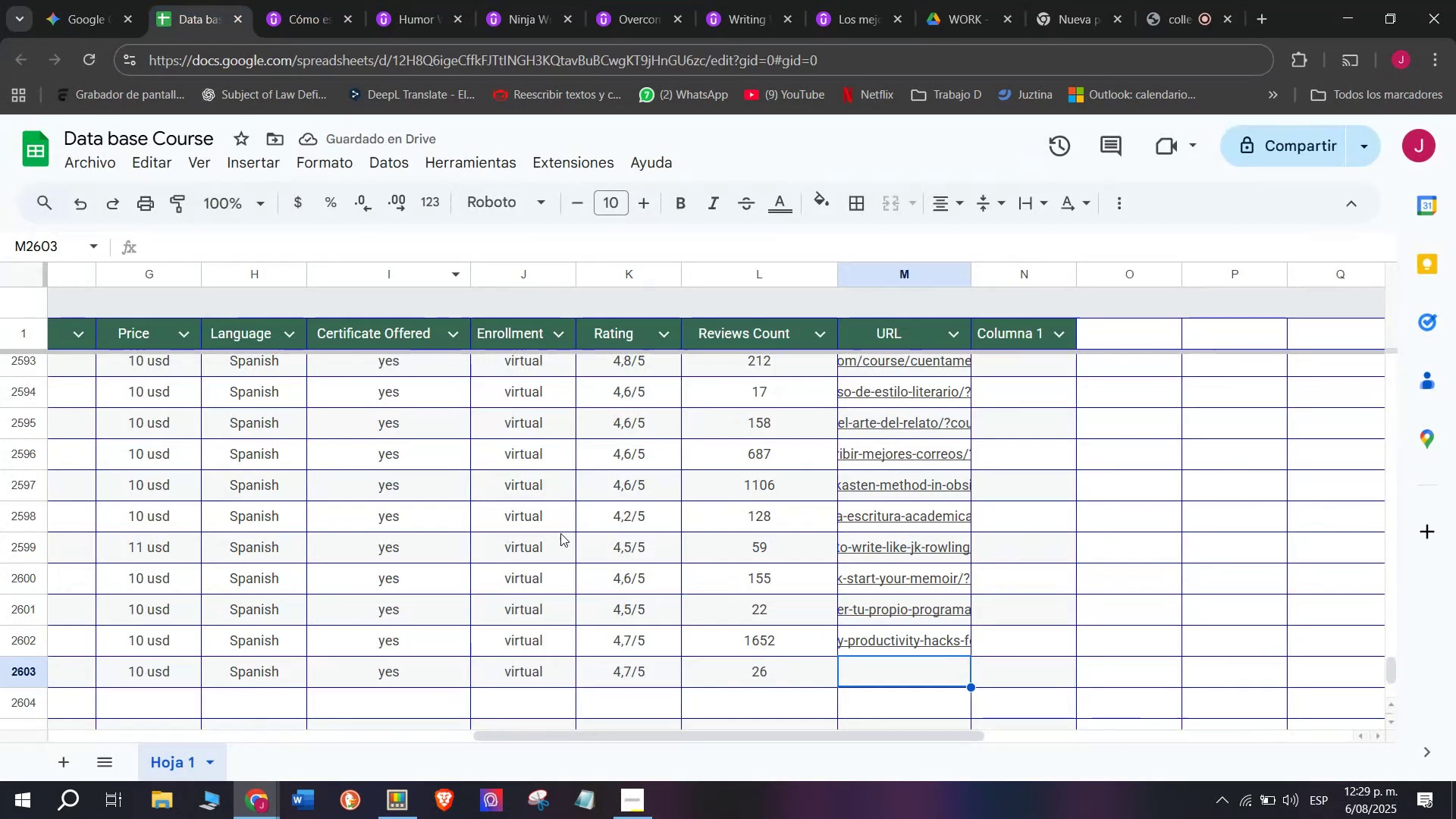 
key(Control+V)
 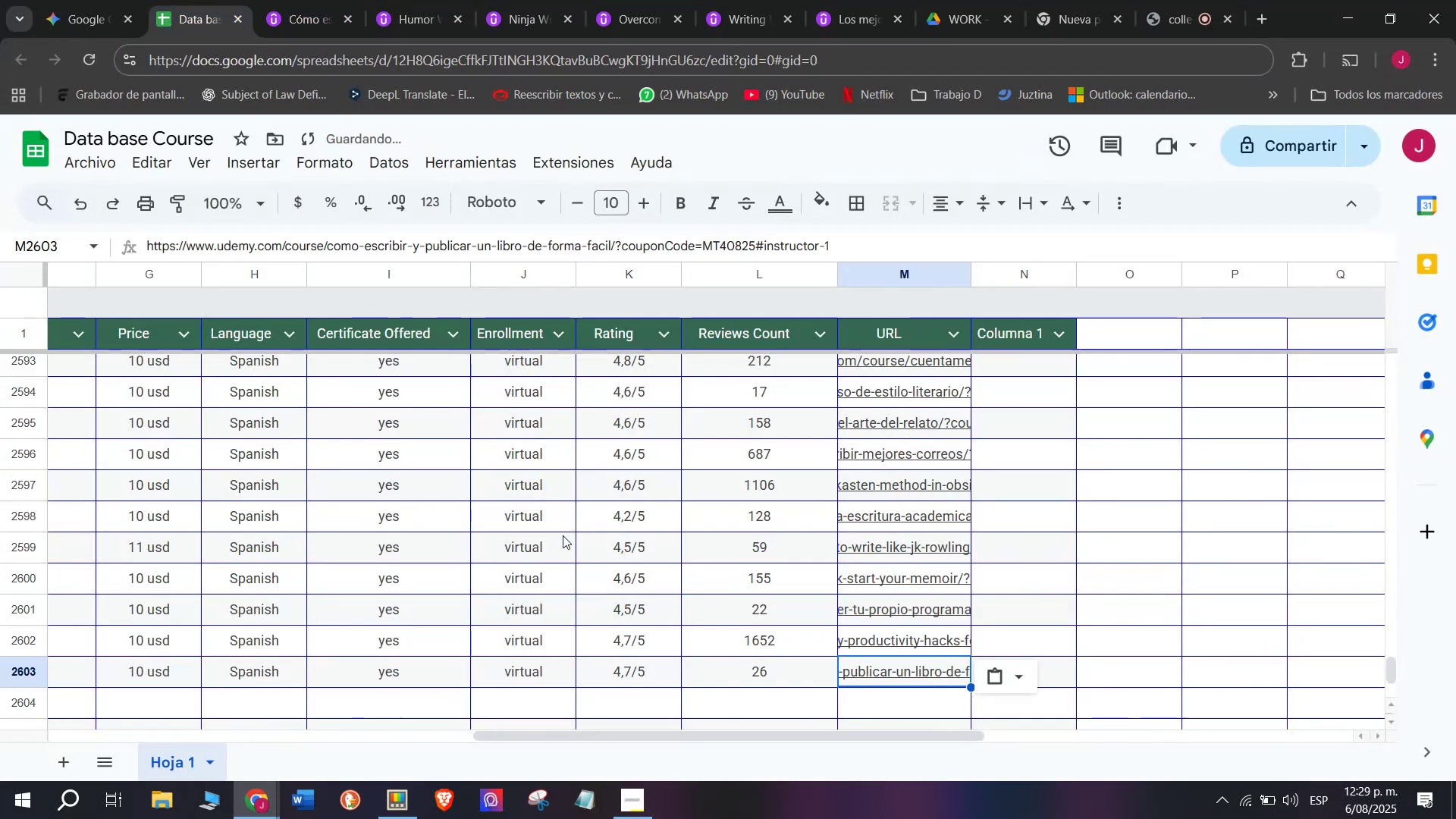 
scroll: coordinate [262, 733], scroll_direction: up, amount: 4.0
 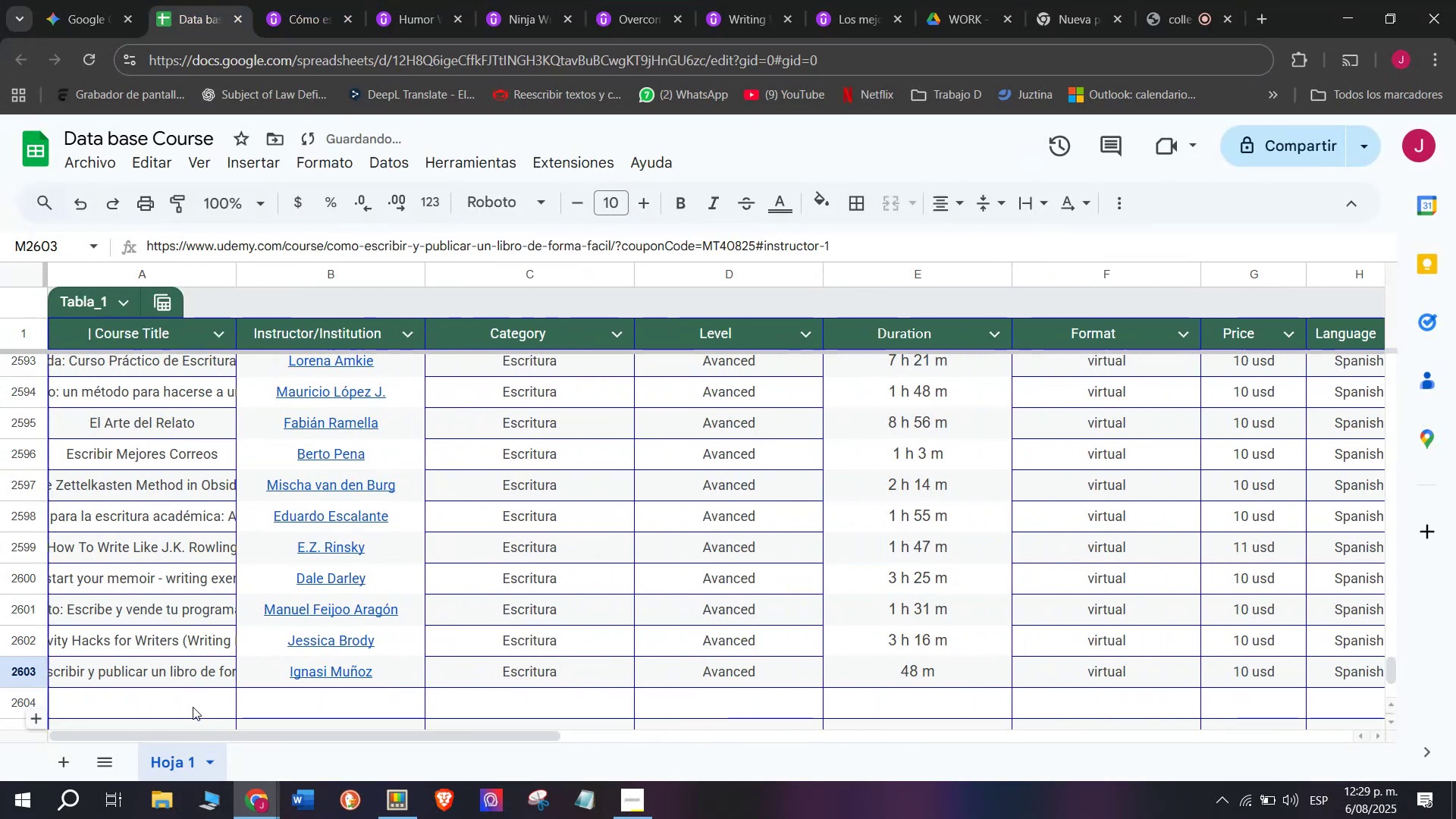 
left_click([190, 705])
 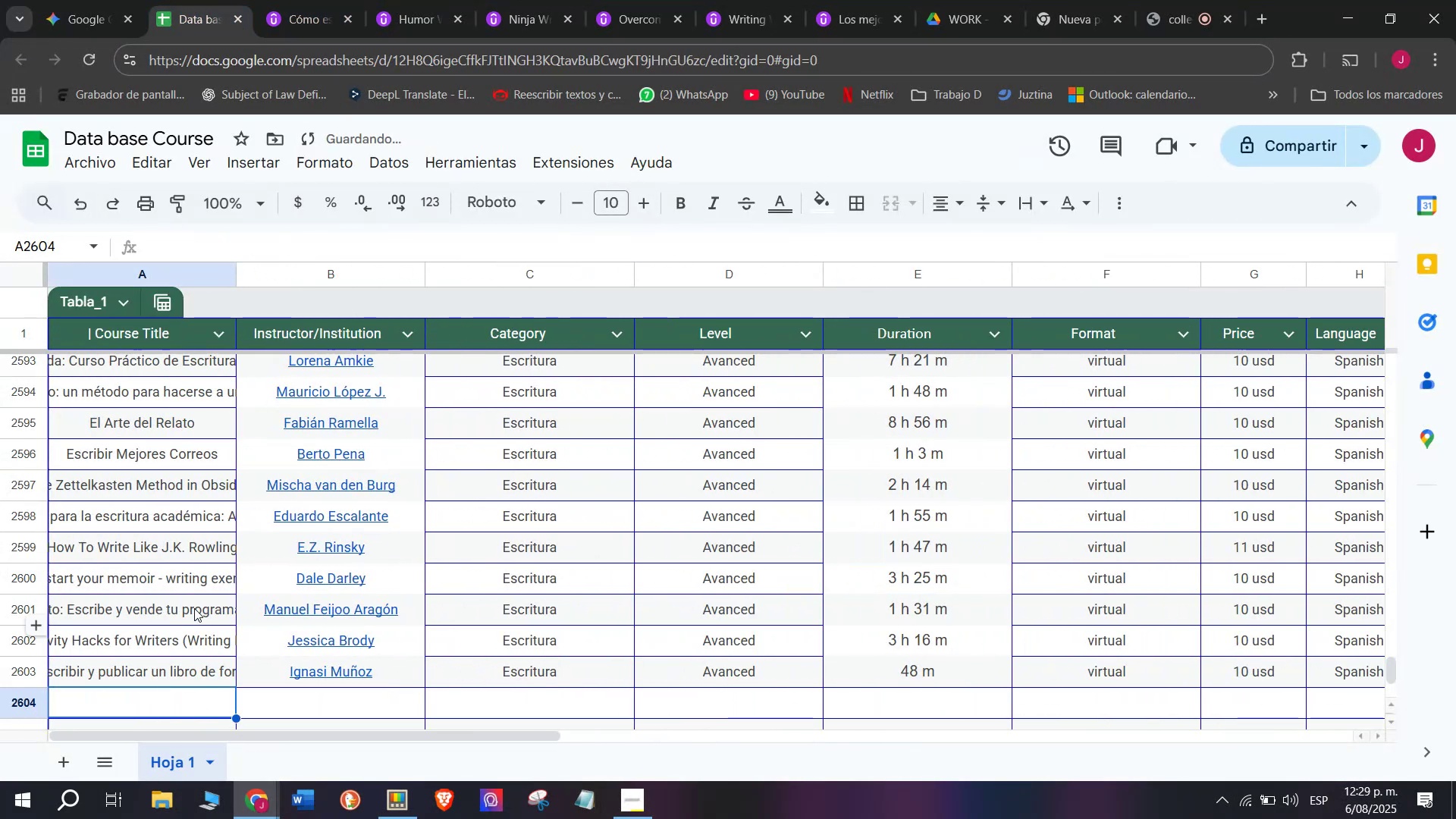 
scroll: coordinate [194, 608], scroll_direction: down, amount: 1.0
 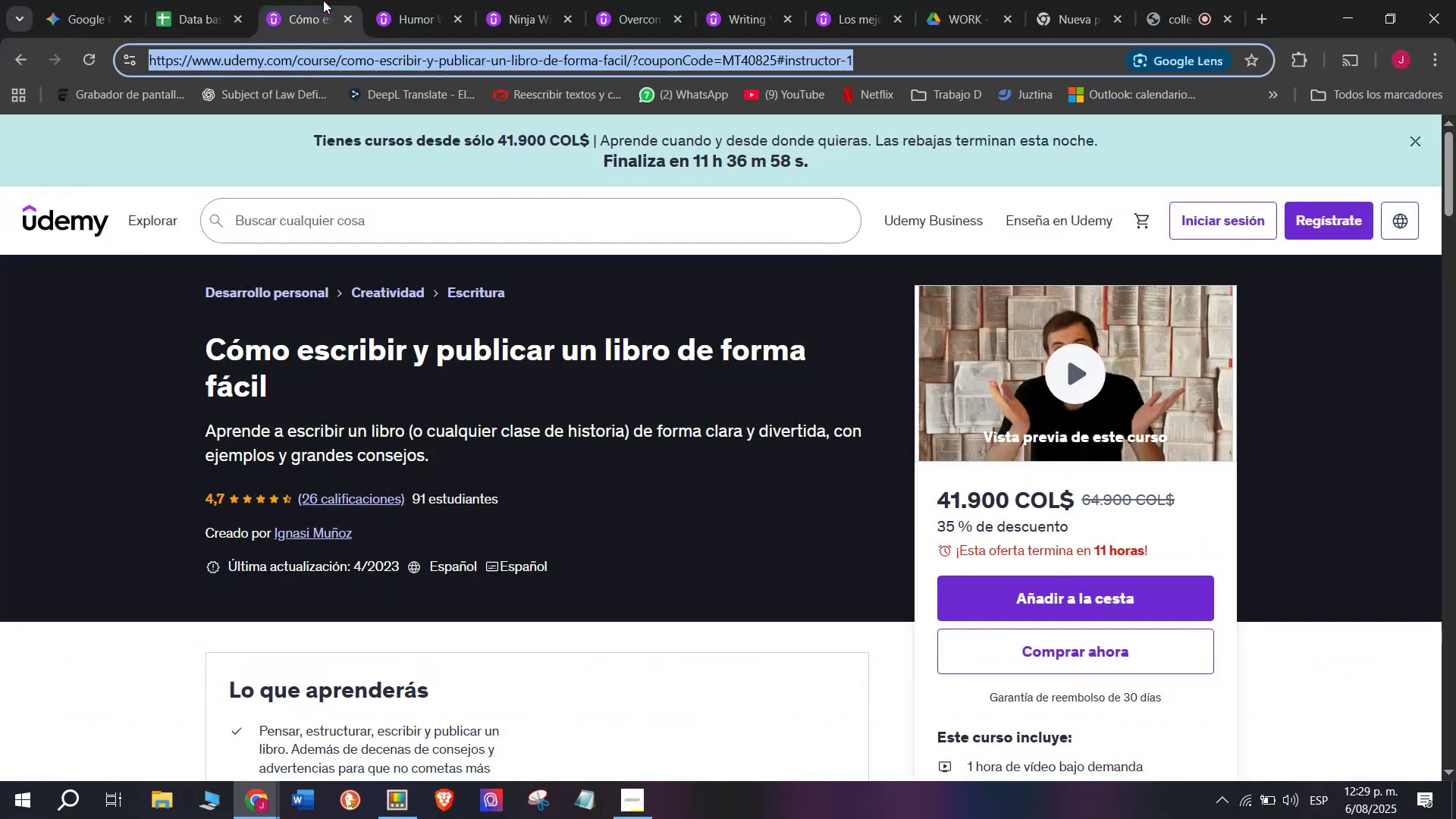 
double_click([348, 18])
 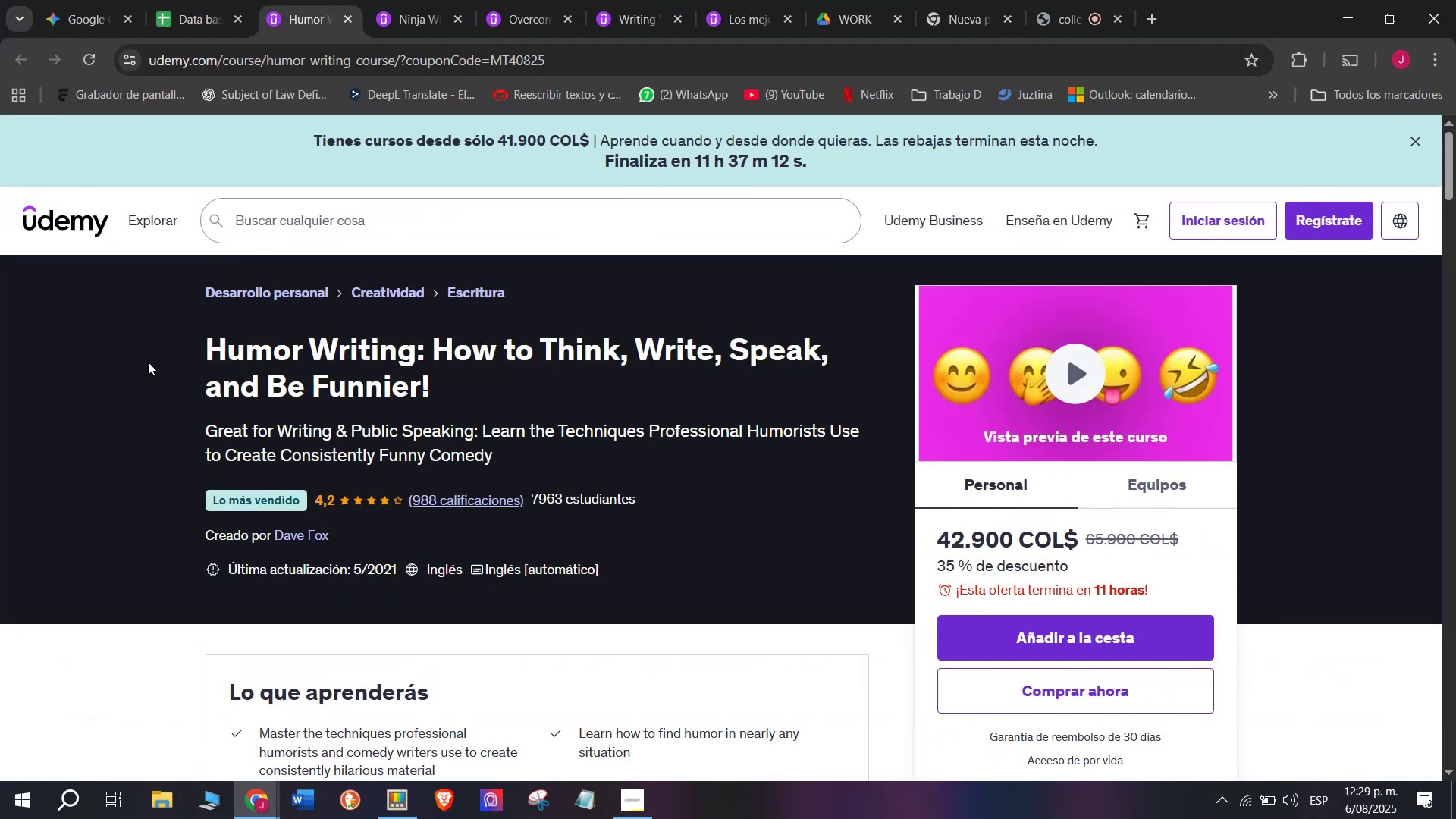 
left_click_drag(start_coordinate=[167, 350], to_coordinate=[484, 391])
 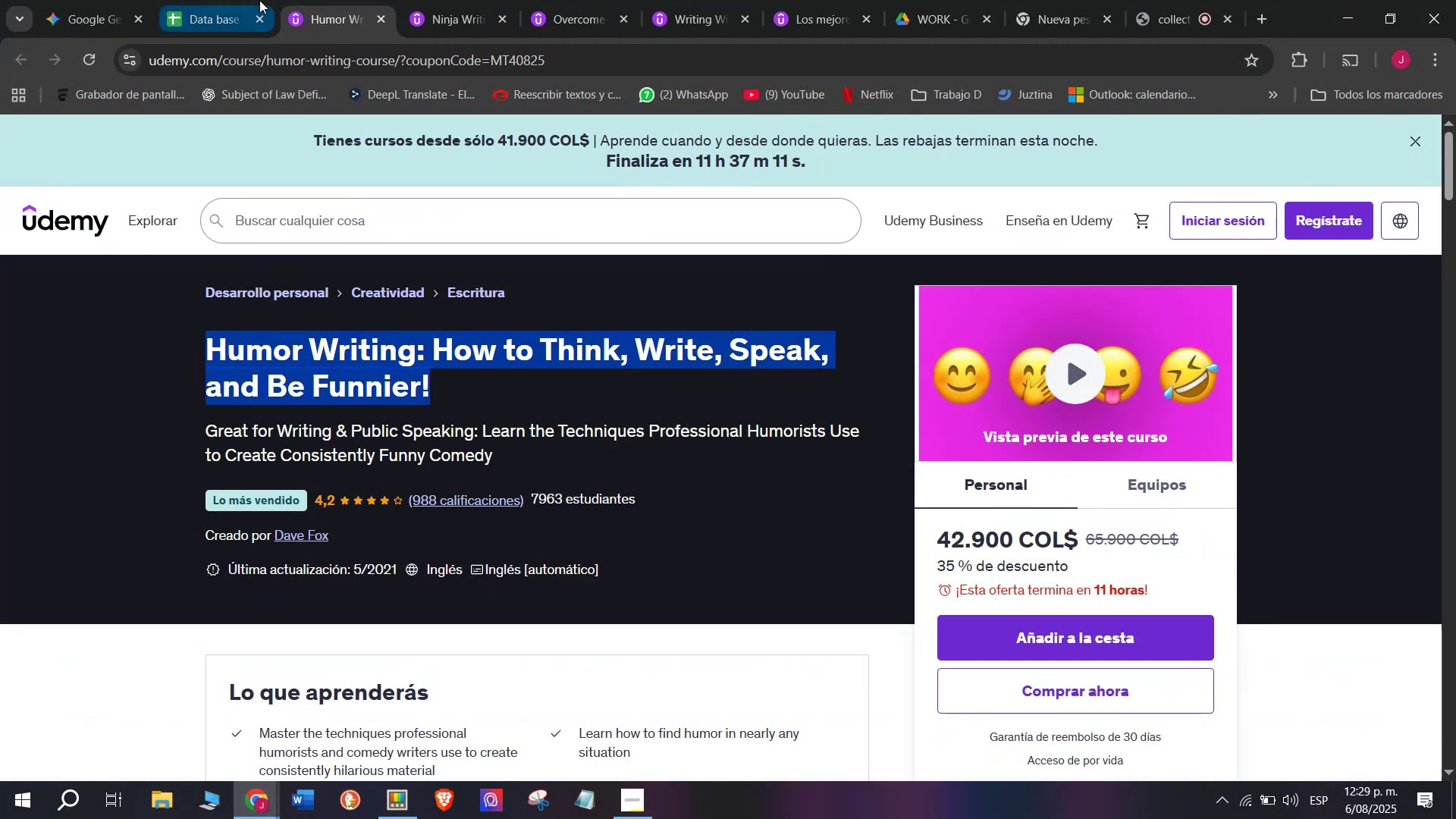 
key(Control+ControlLeft)
 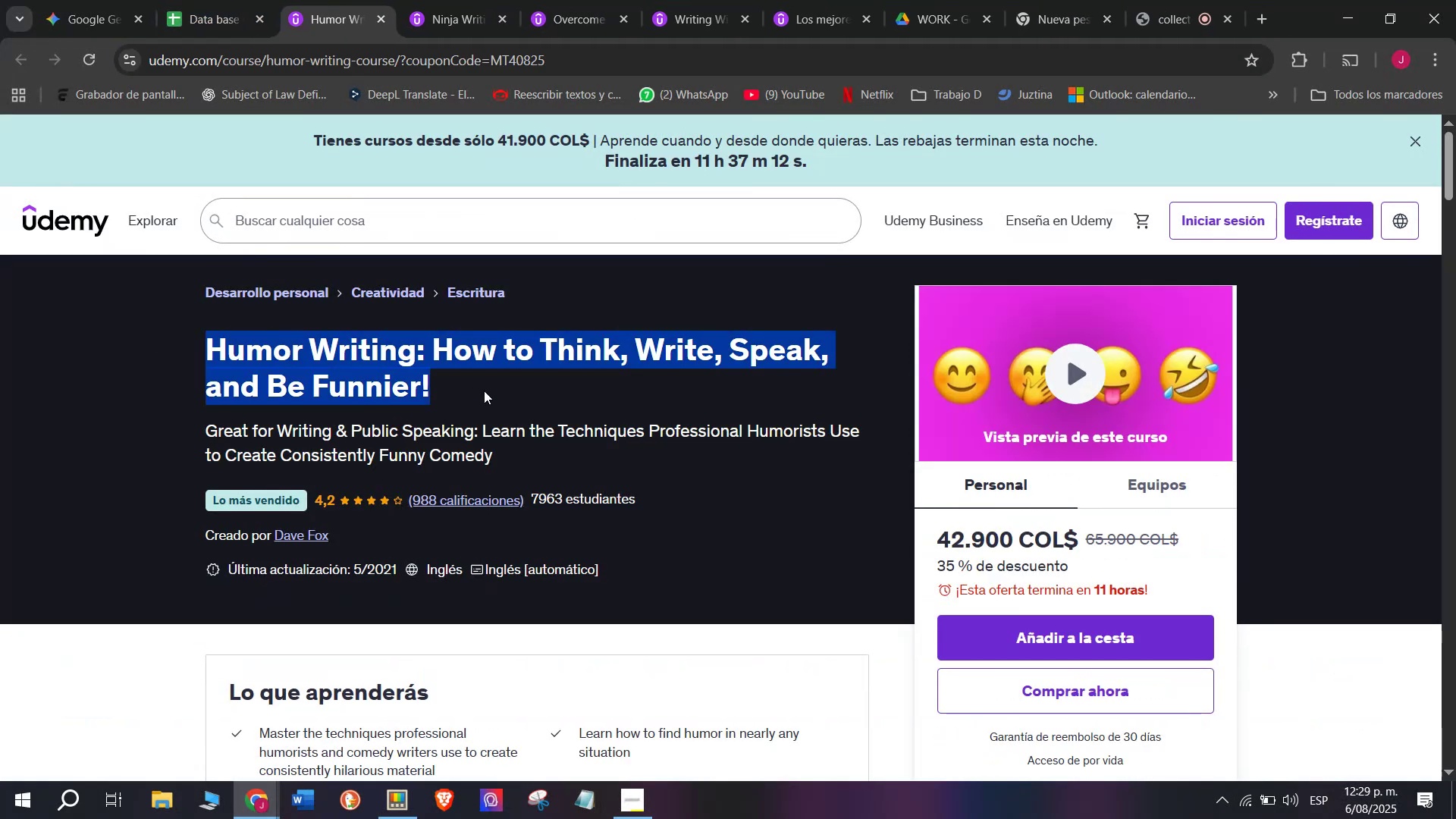 
key(Break)
 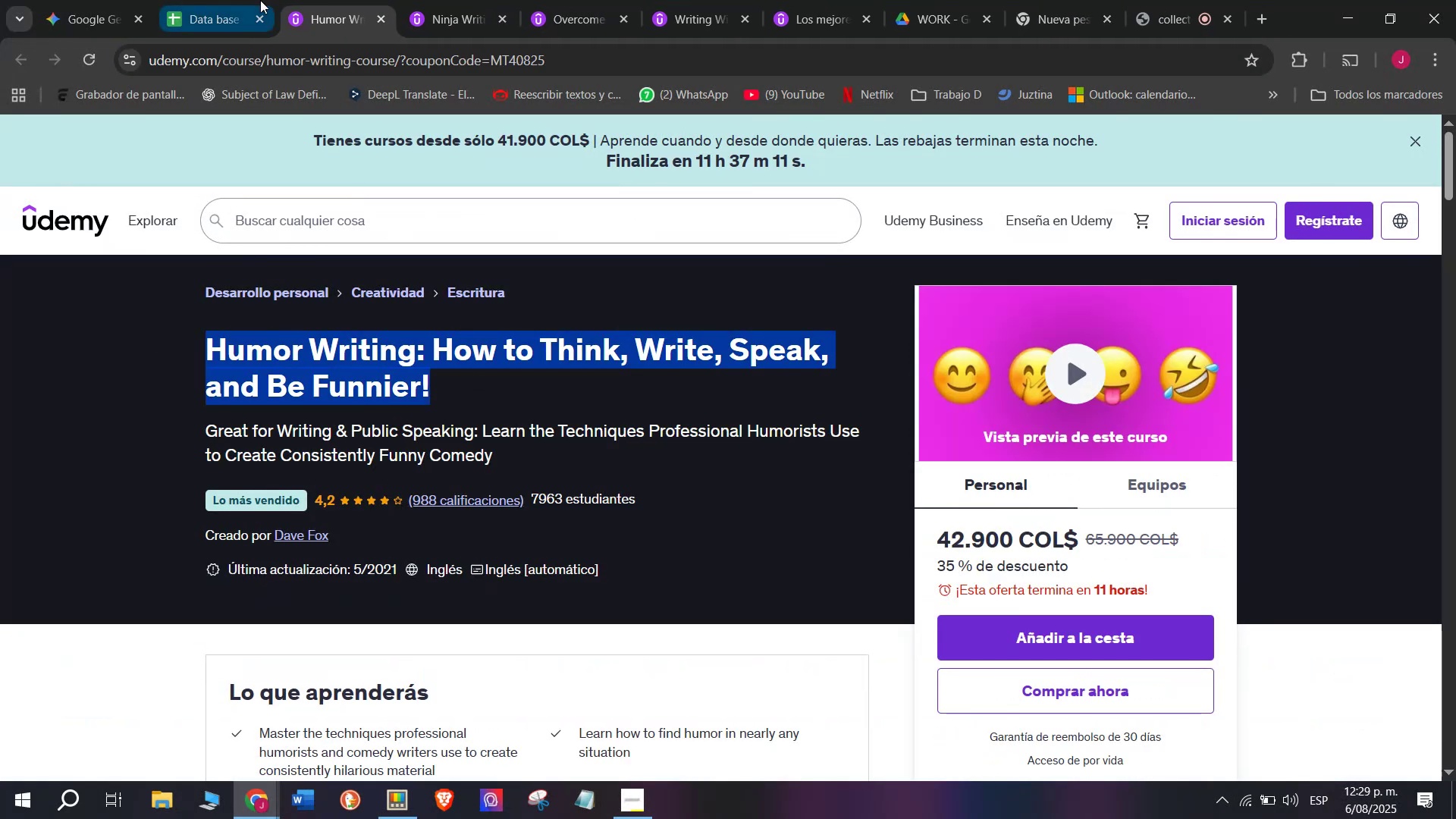 
key(Control+C)
 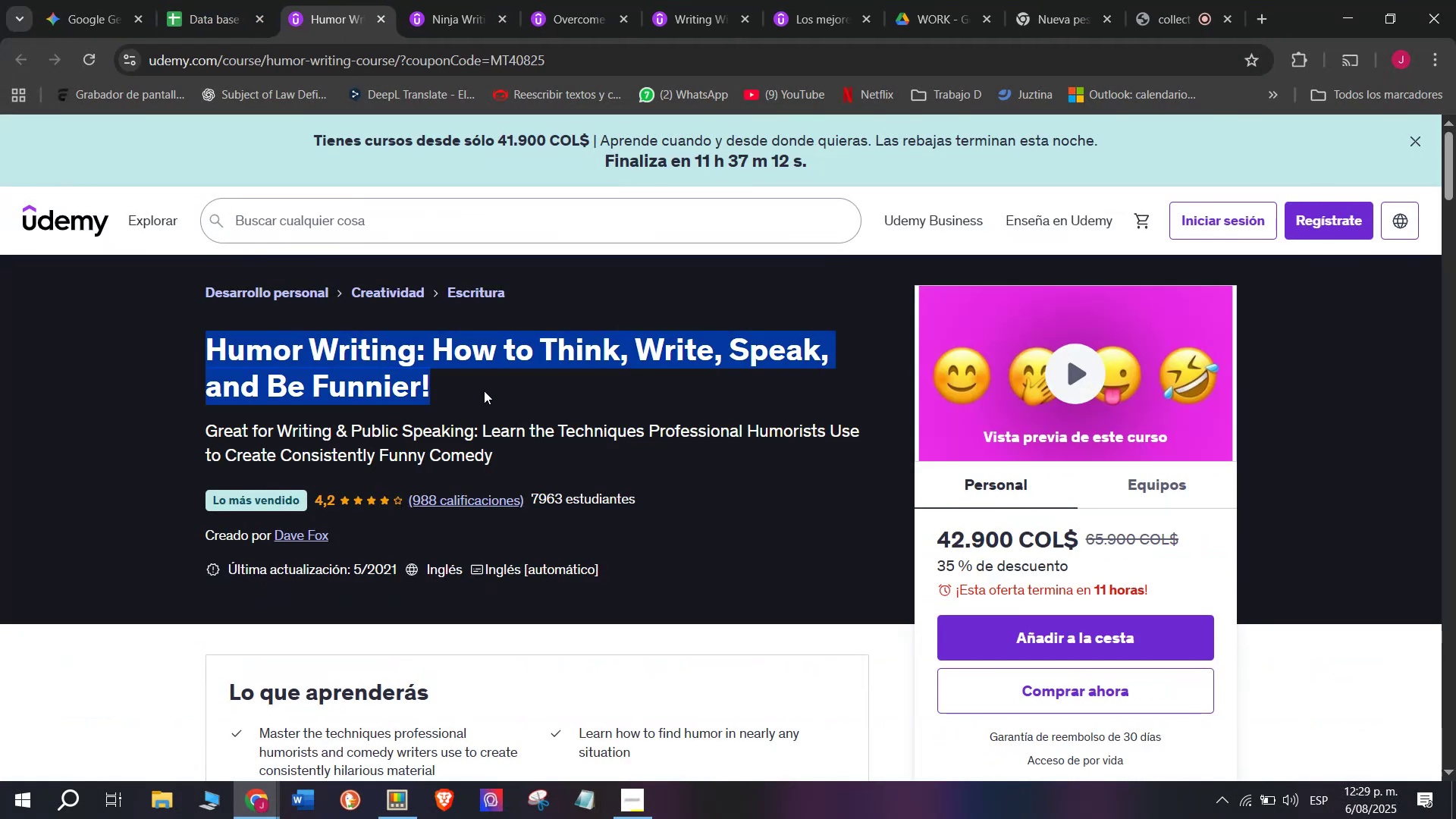 
key(Break)
 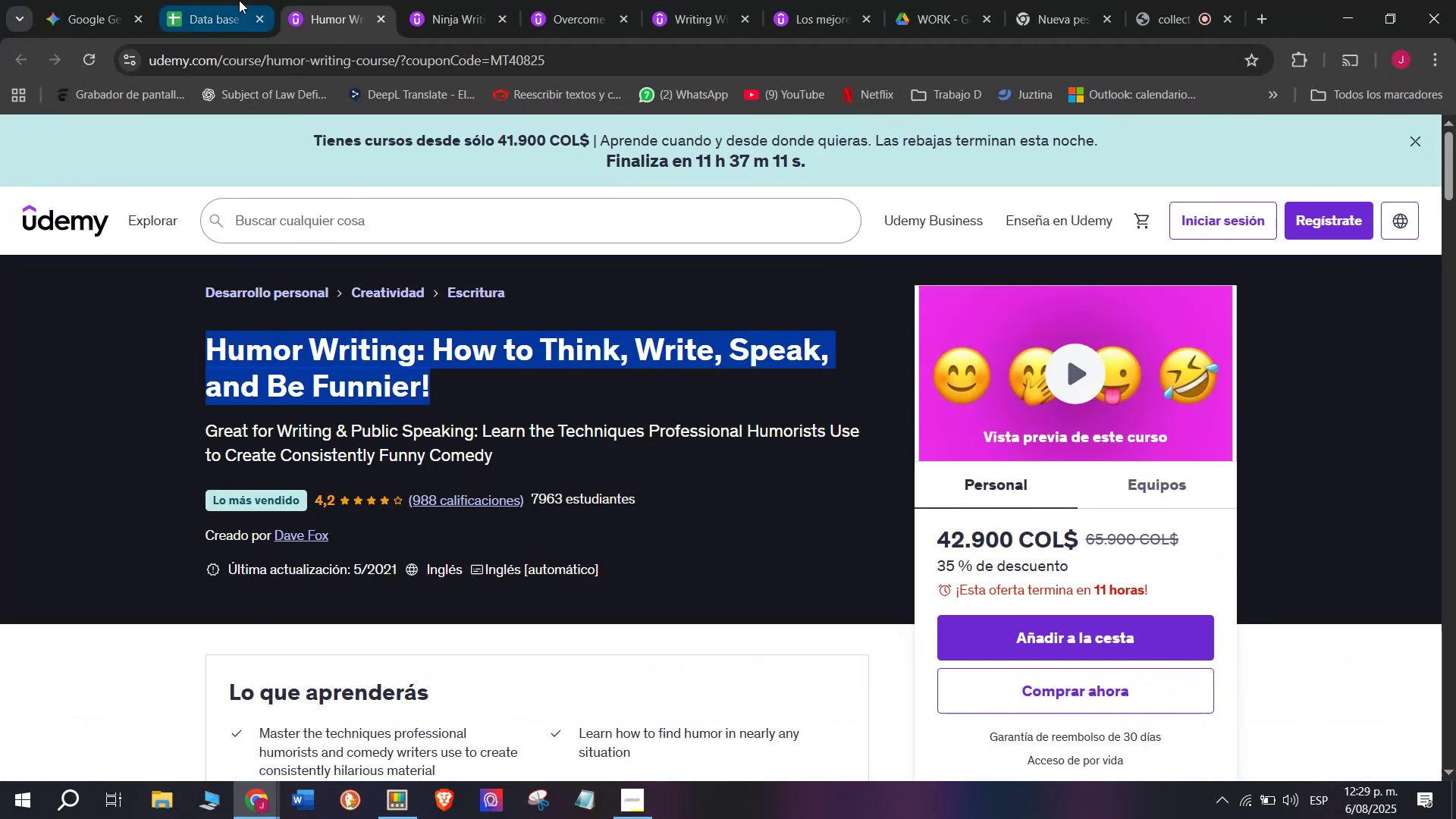 
key(Control+ControlLeft)
 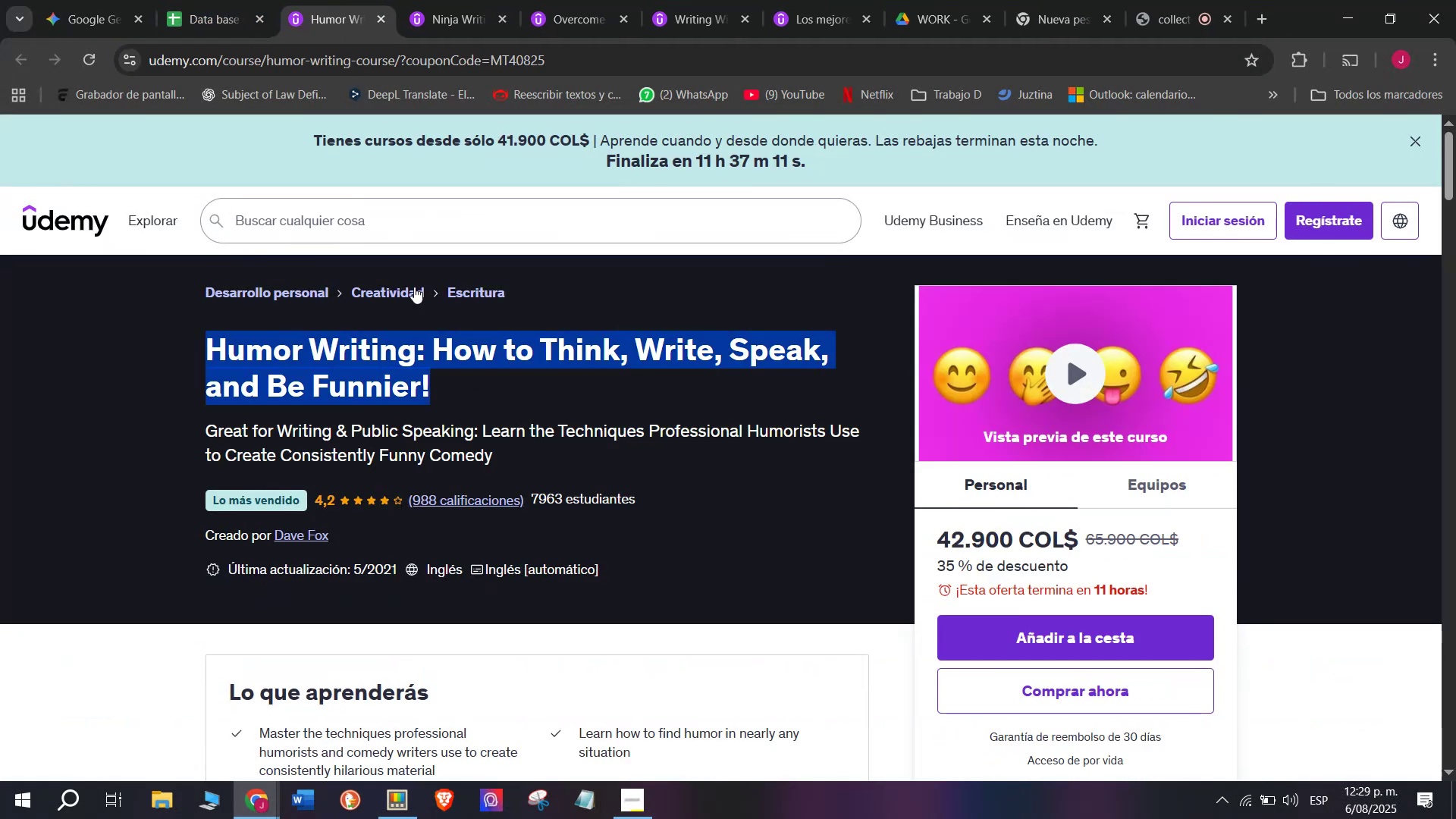 
key(Control+C)
 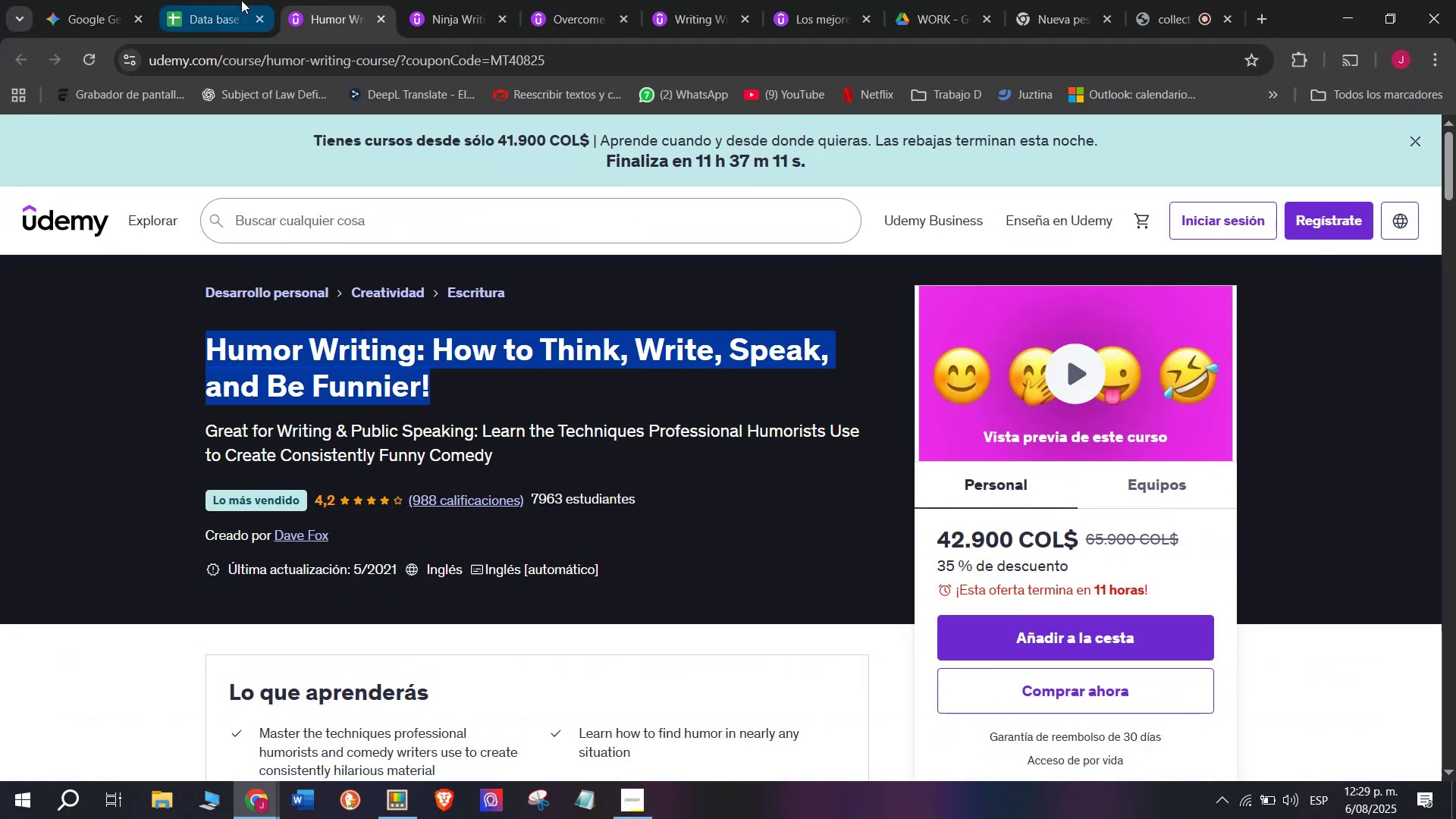 
left_click([239, 0])
 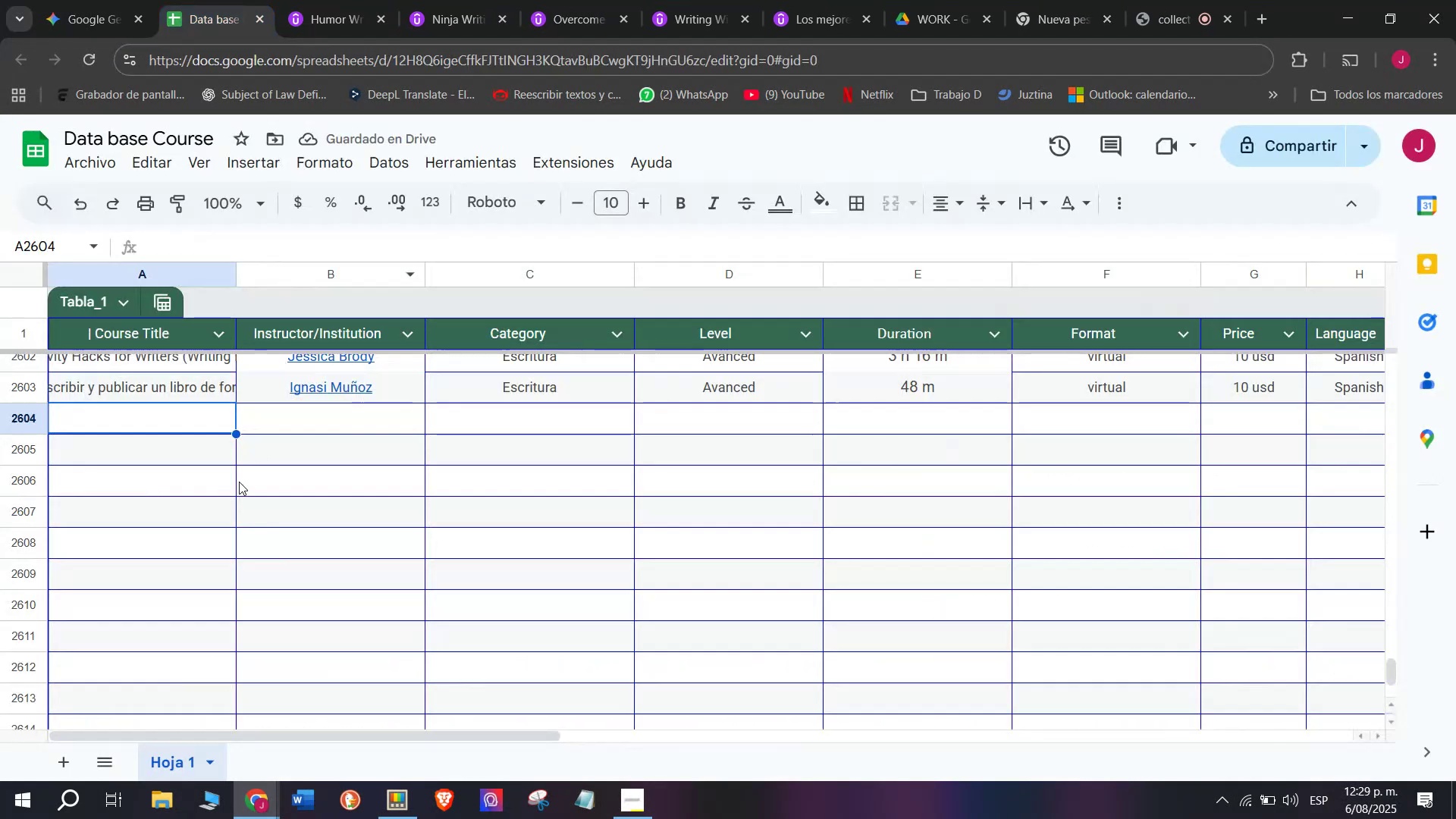 
key(Control+ControlLeft)
 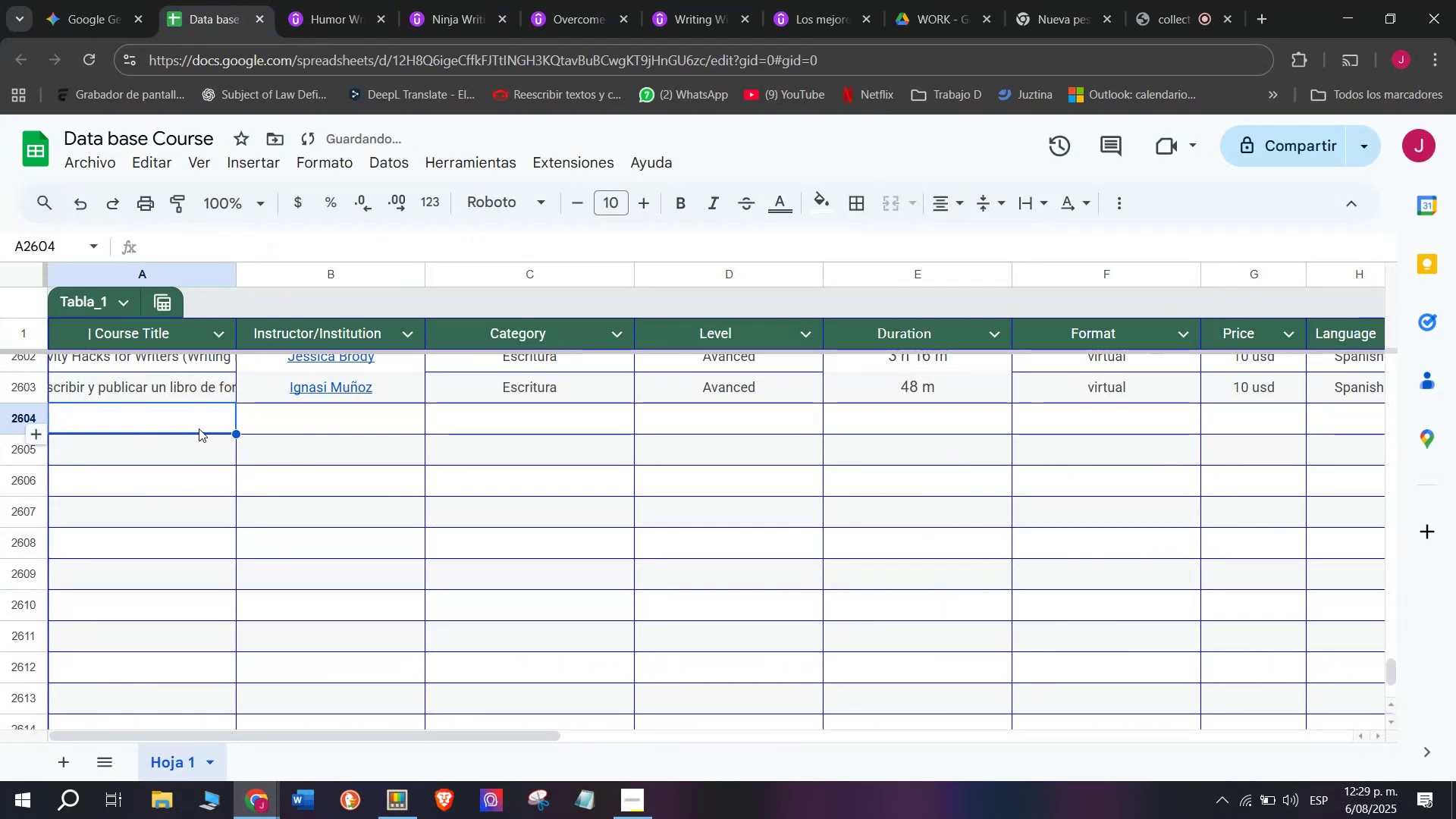 
key(Z)
 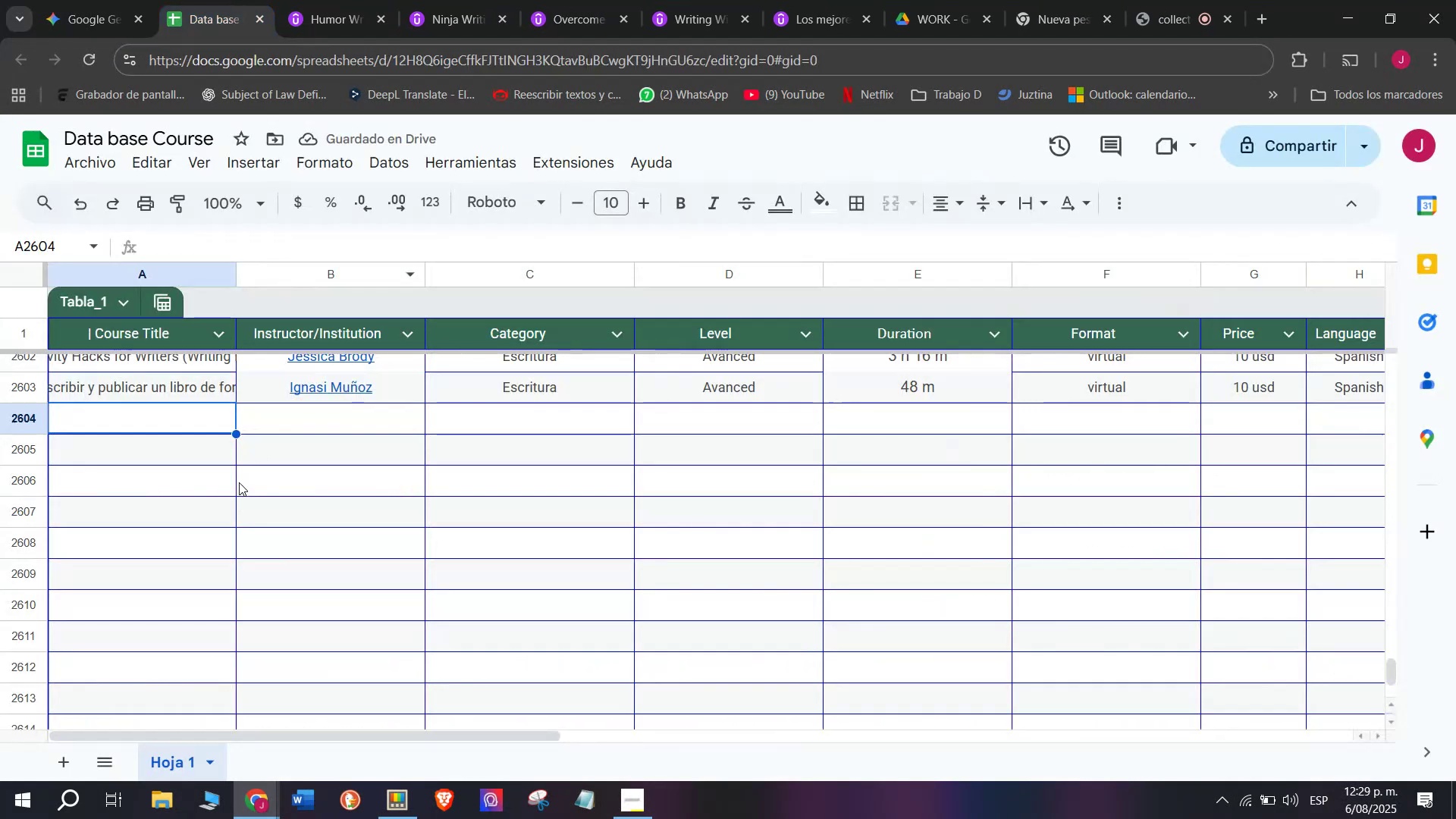 
key(Control+V)
 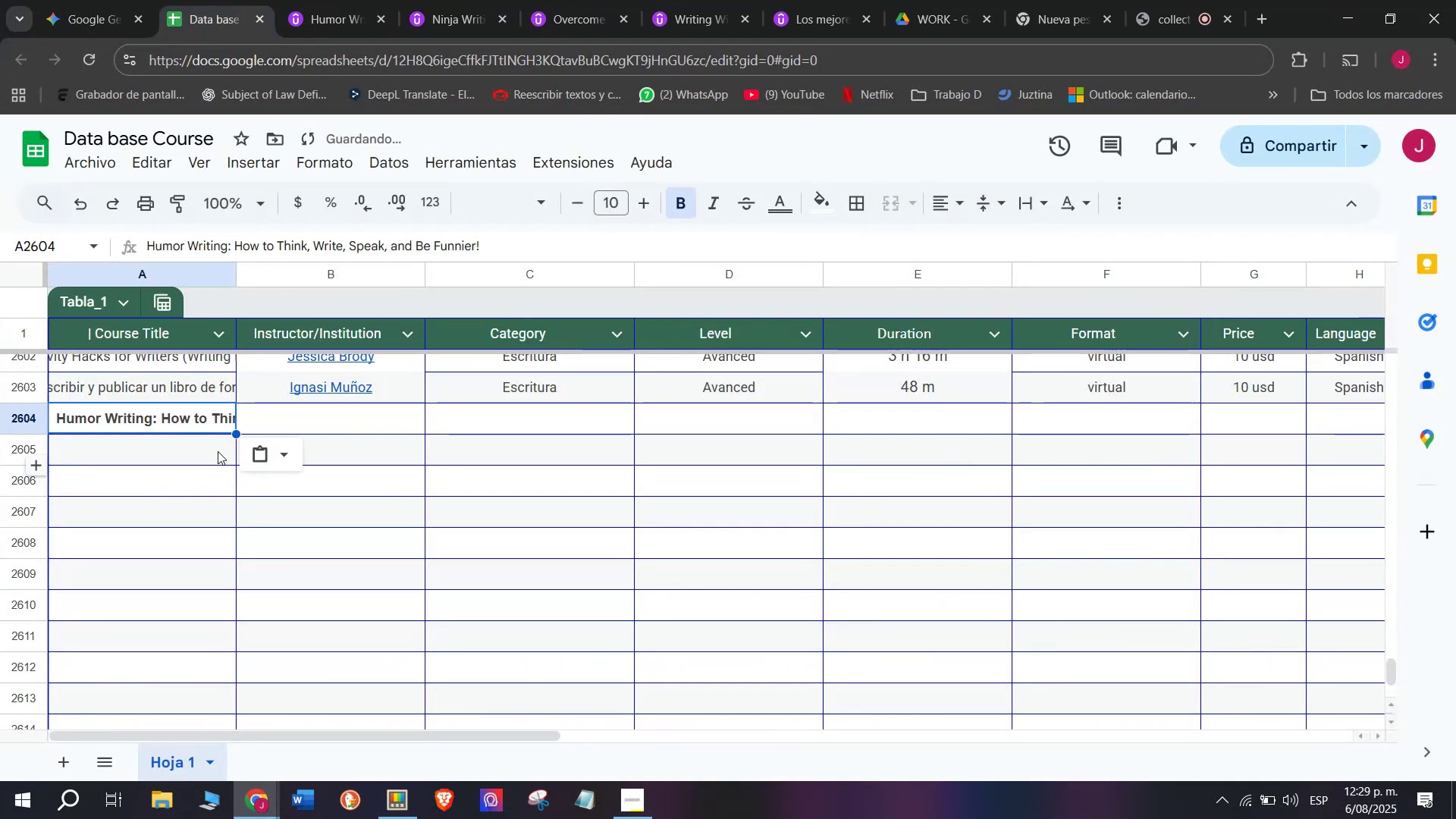 
key(Shift+ShiftLeft)
 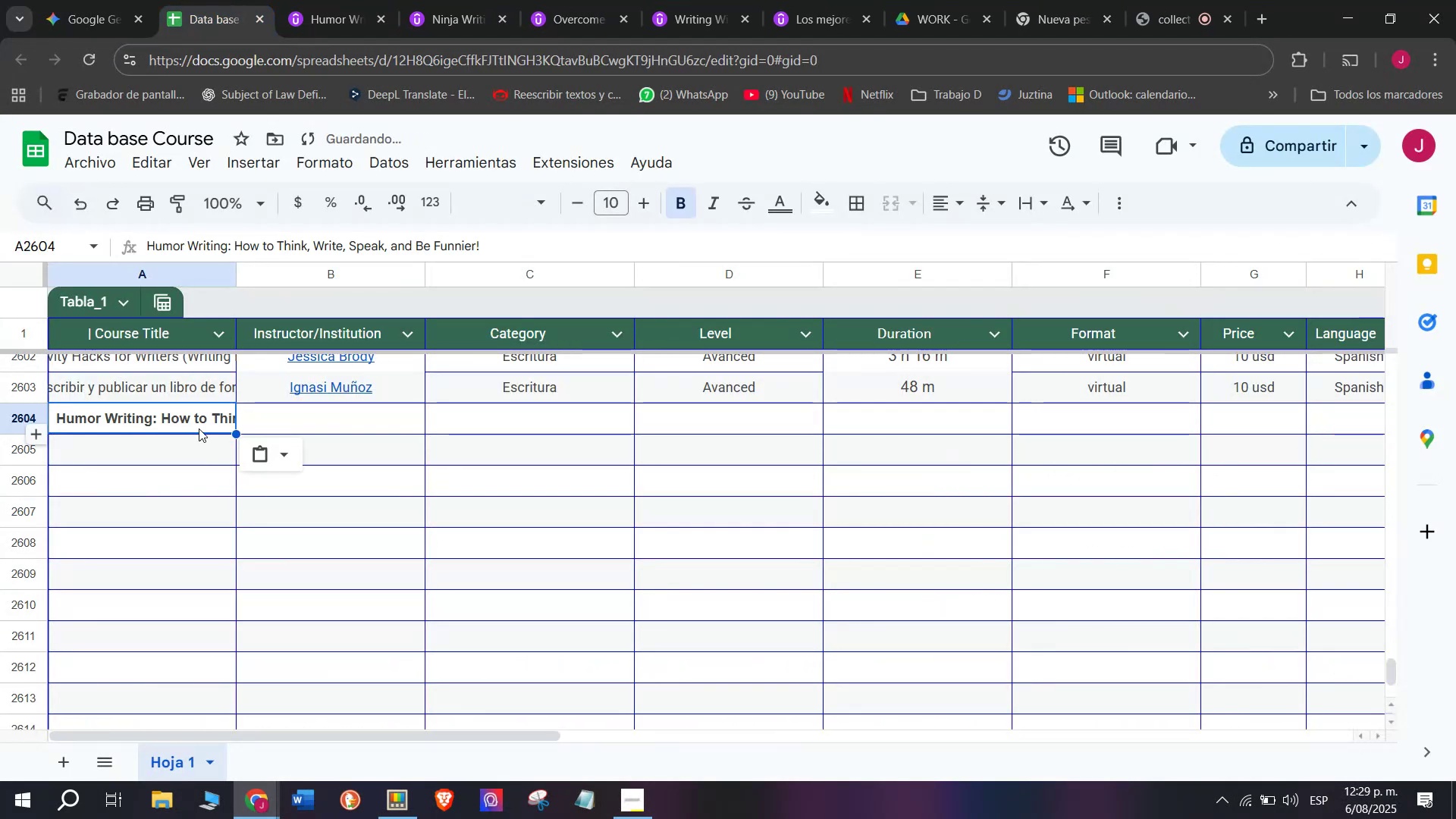 
key(Control+Shift+ControlLeft)
 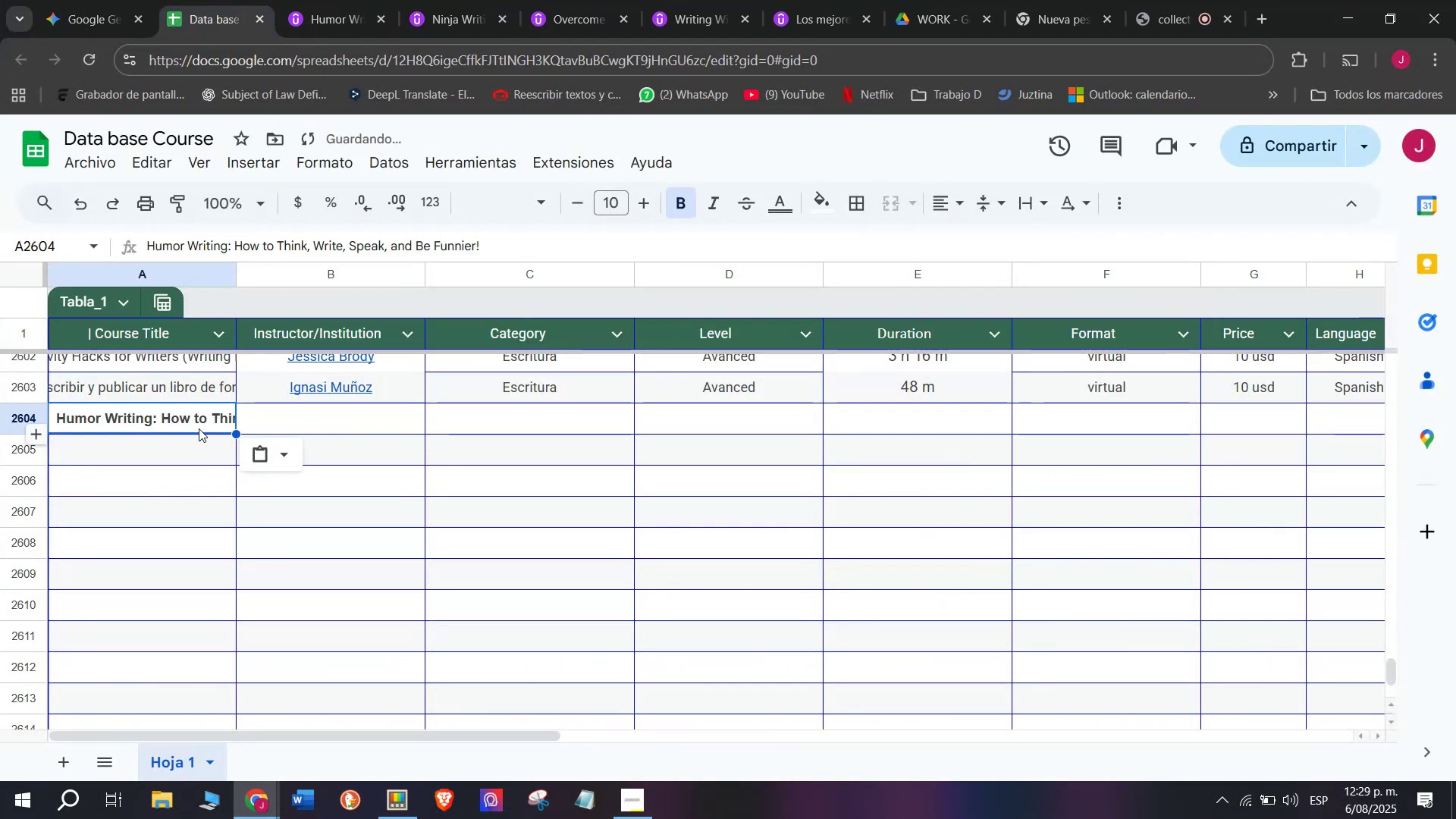 
key(Control+Shift+Z)
 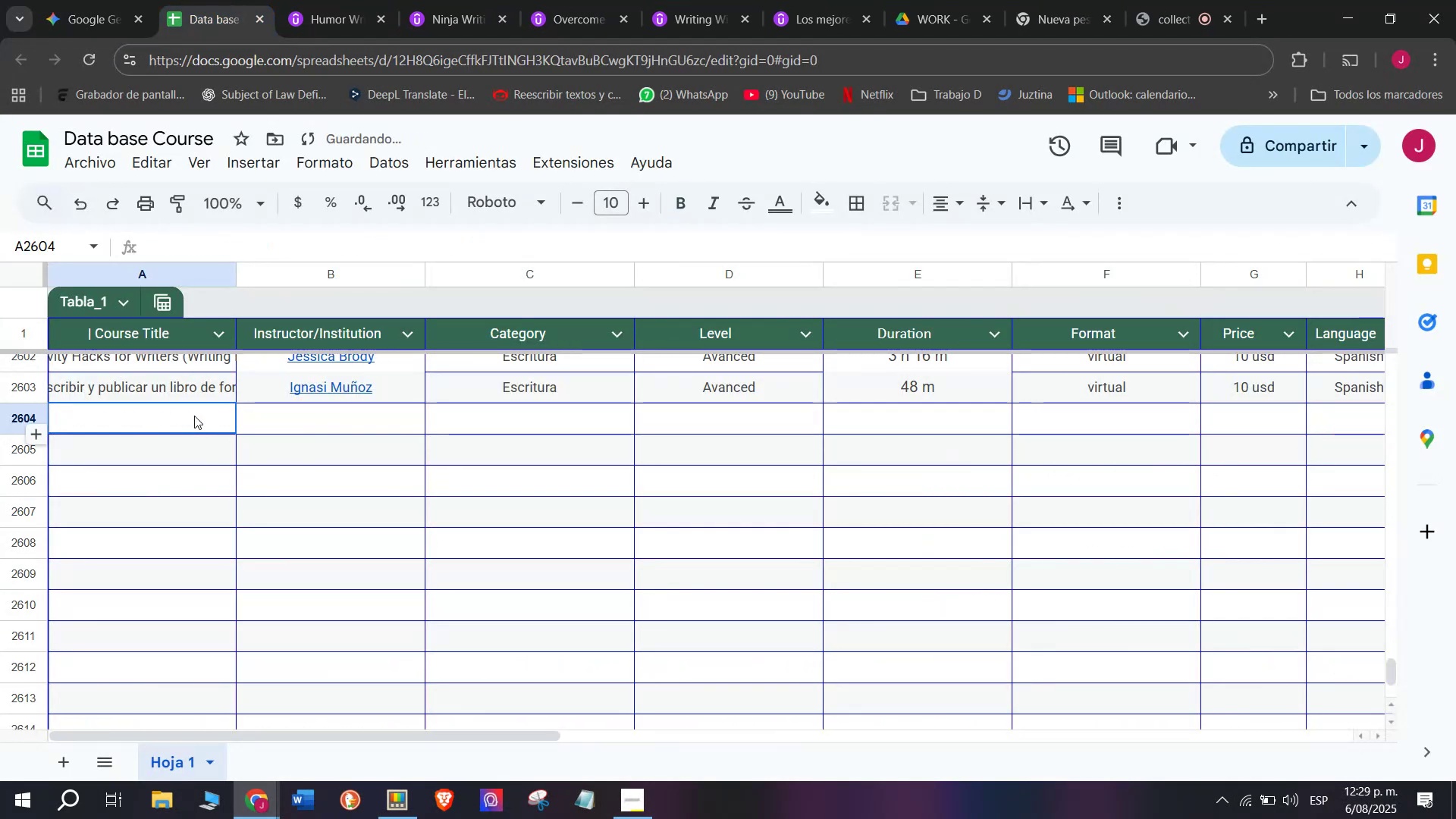 
double_click([194, 416])
 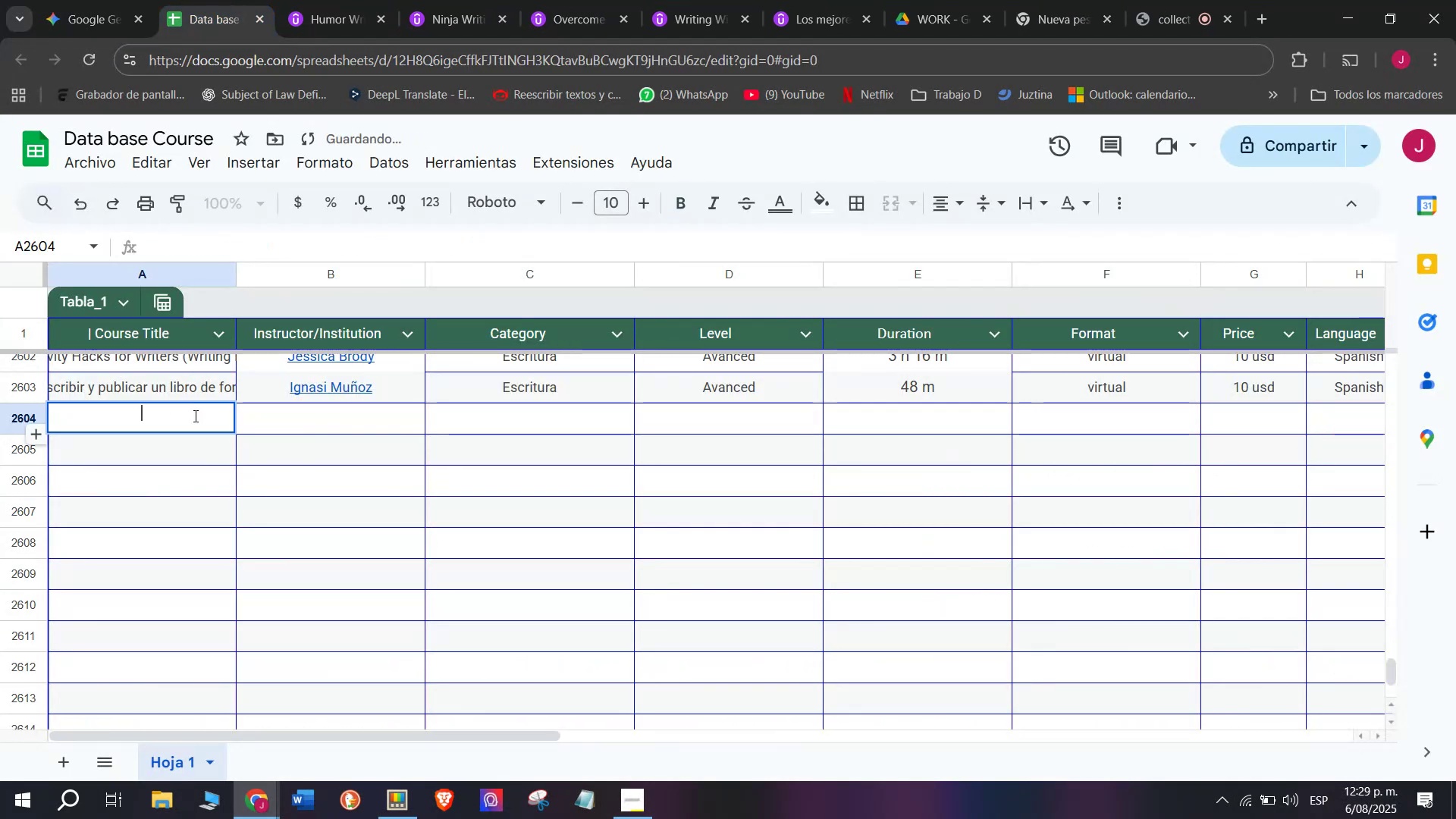 
key(Z)
 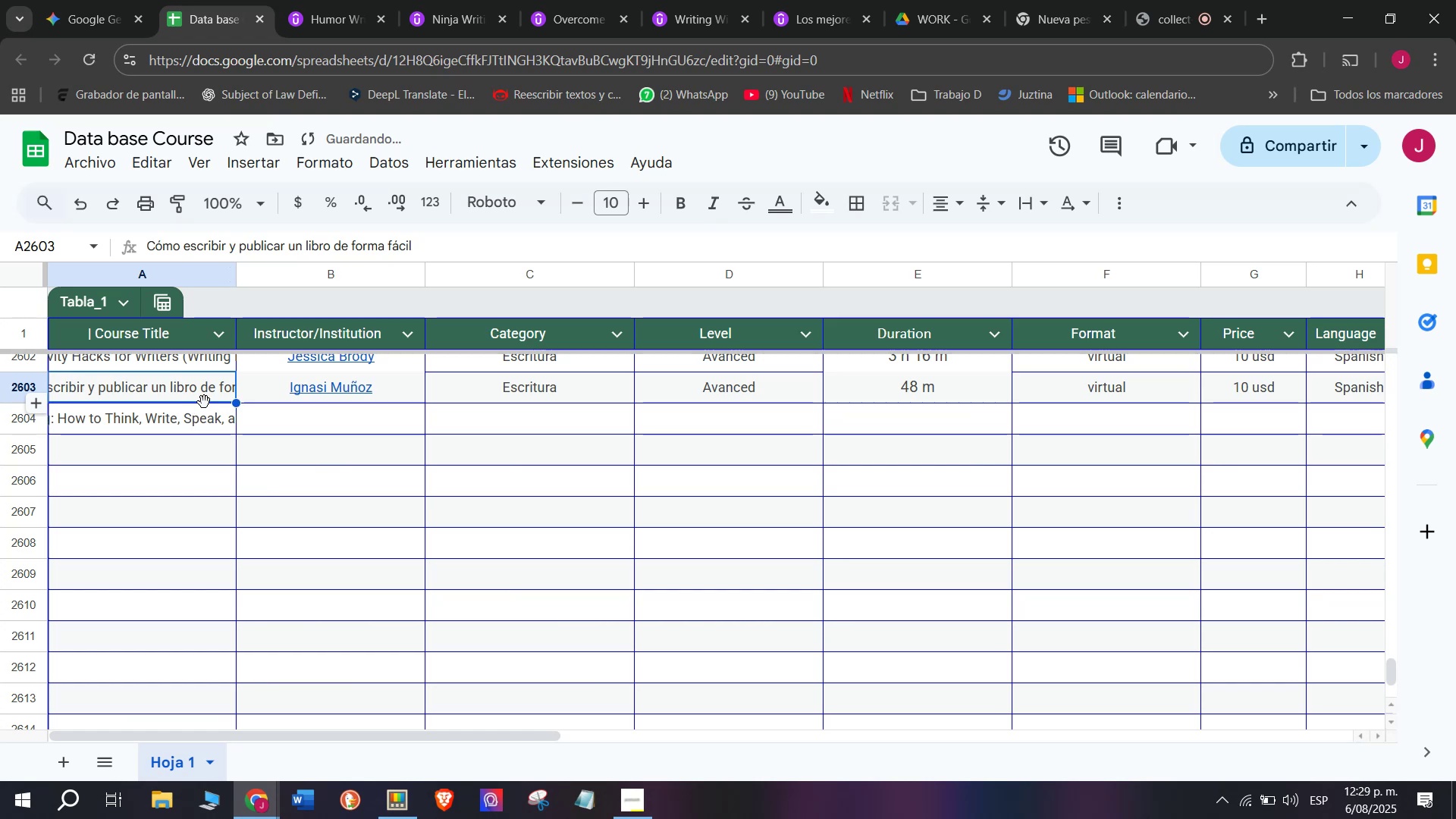 
key(Control+ControlLeft)
 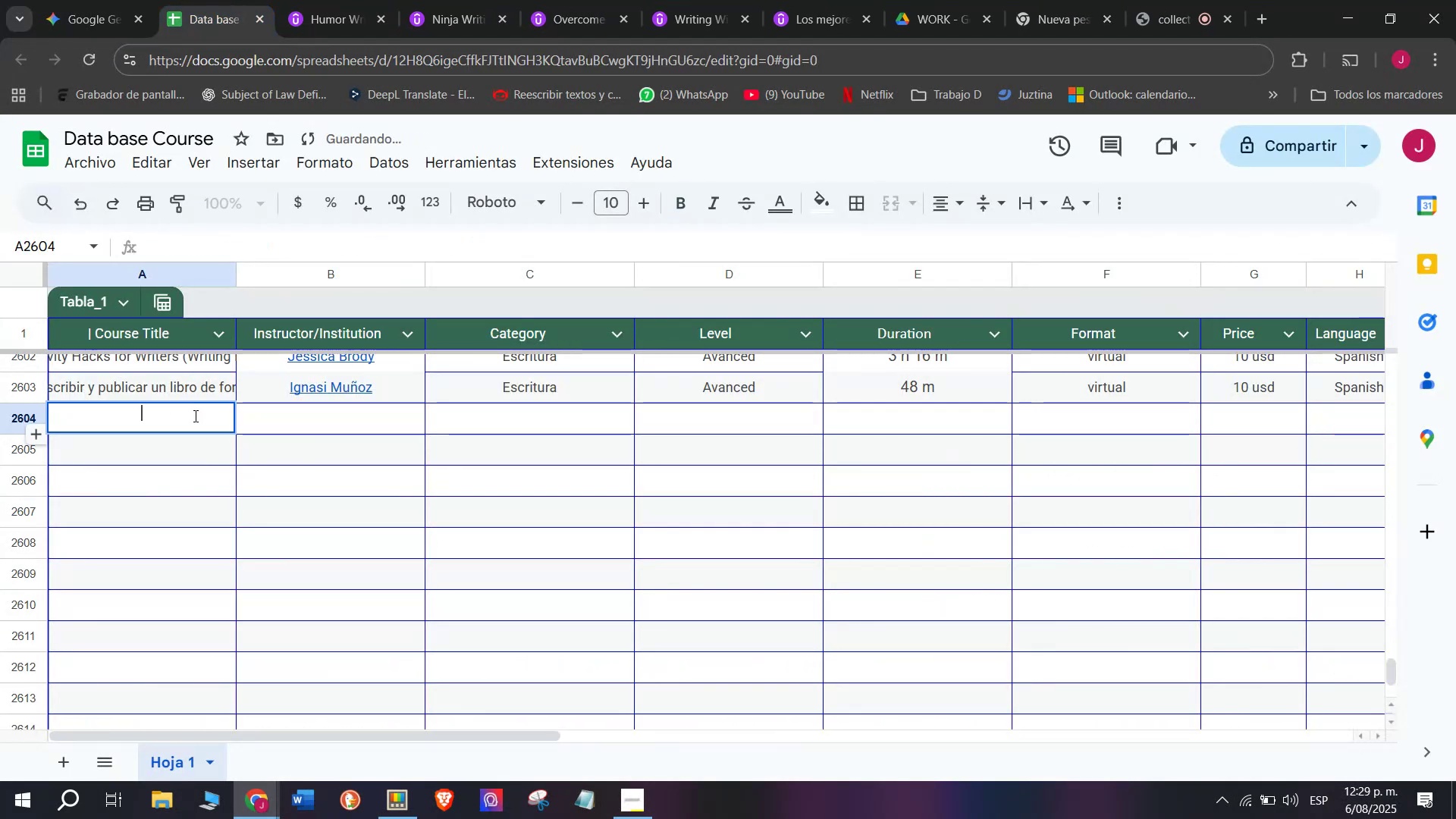 
key(Control+V)
 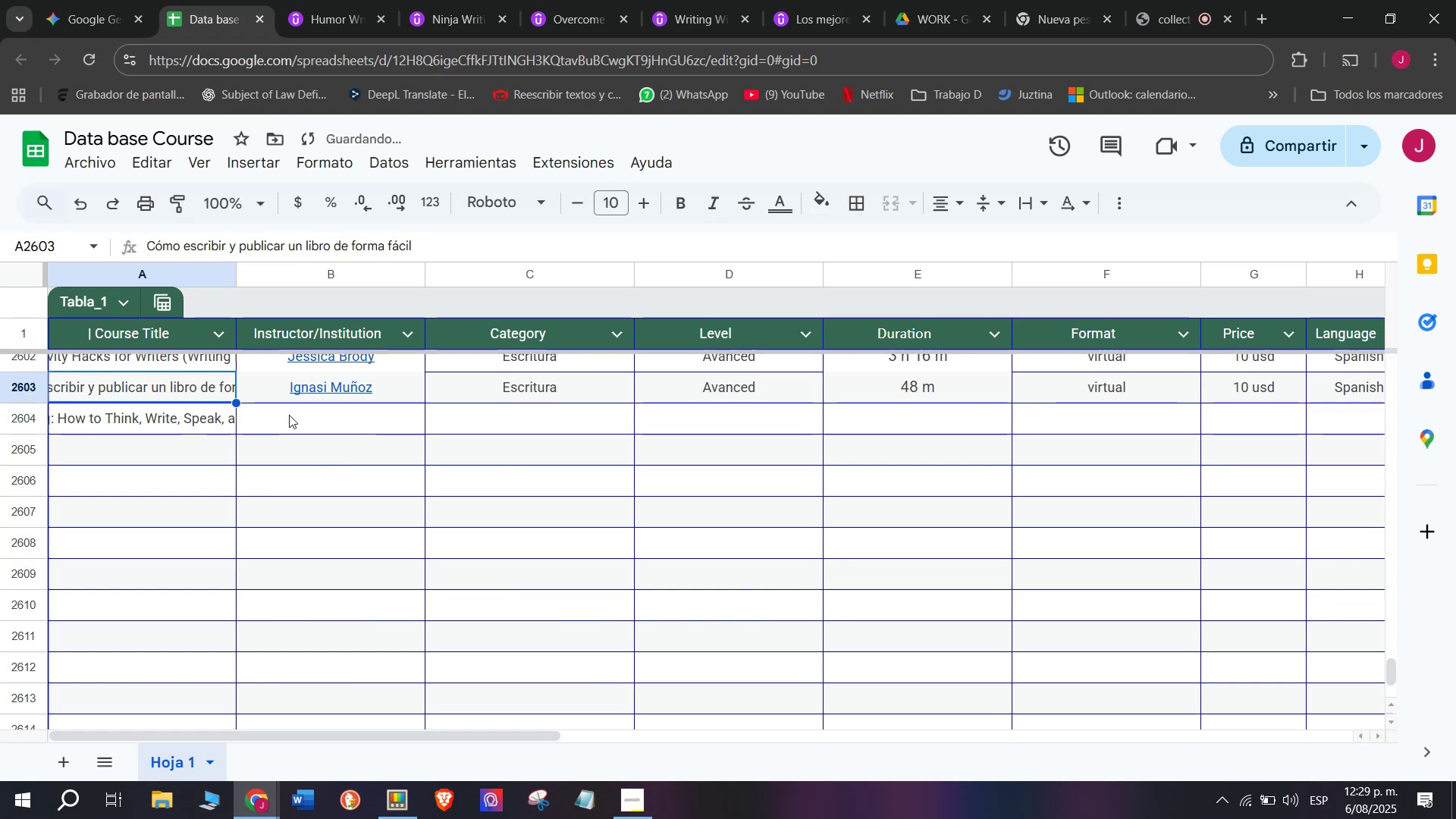 
double_click([293, 417])
 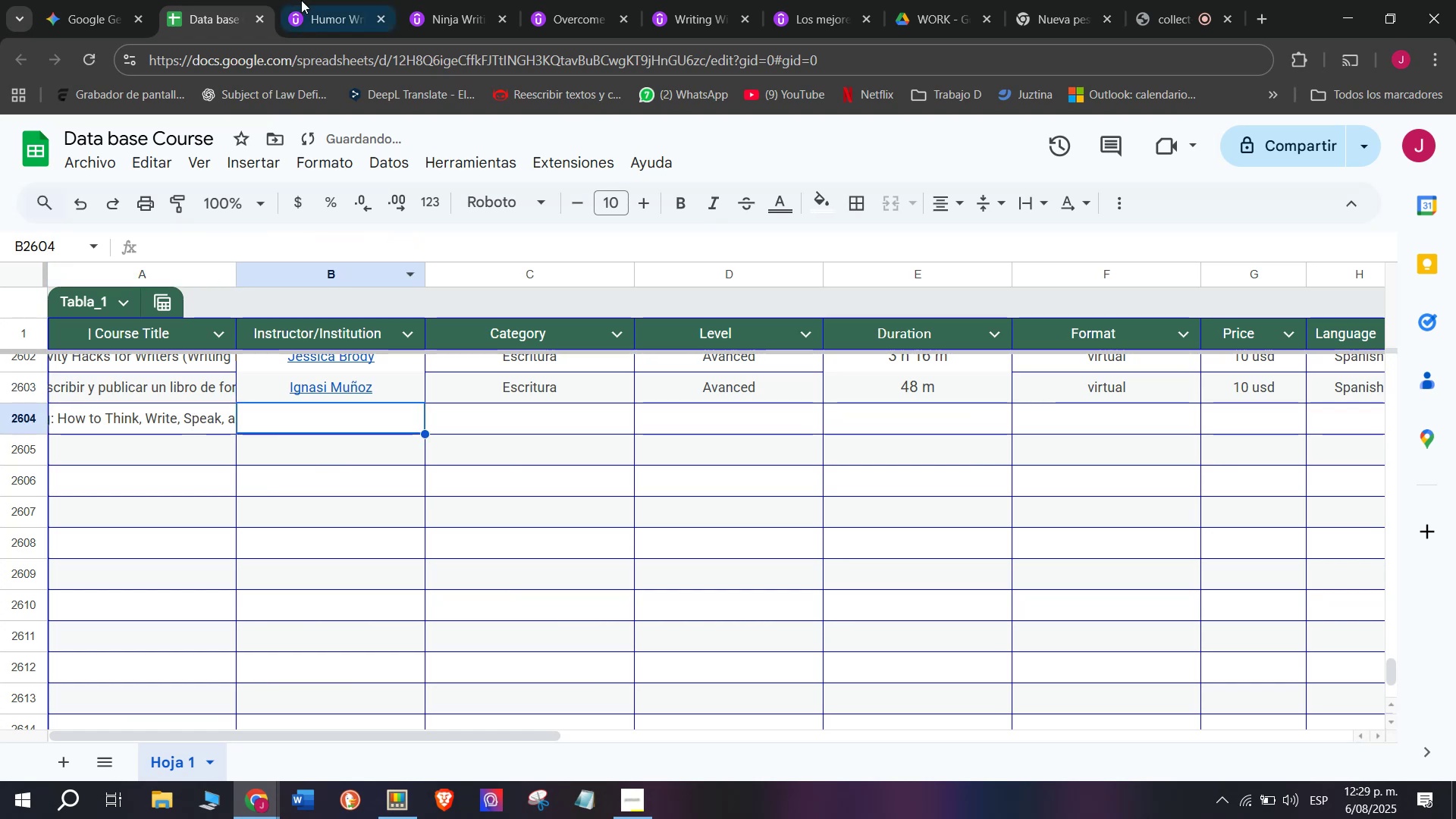 
triple_click([301, 0])
 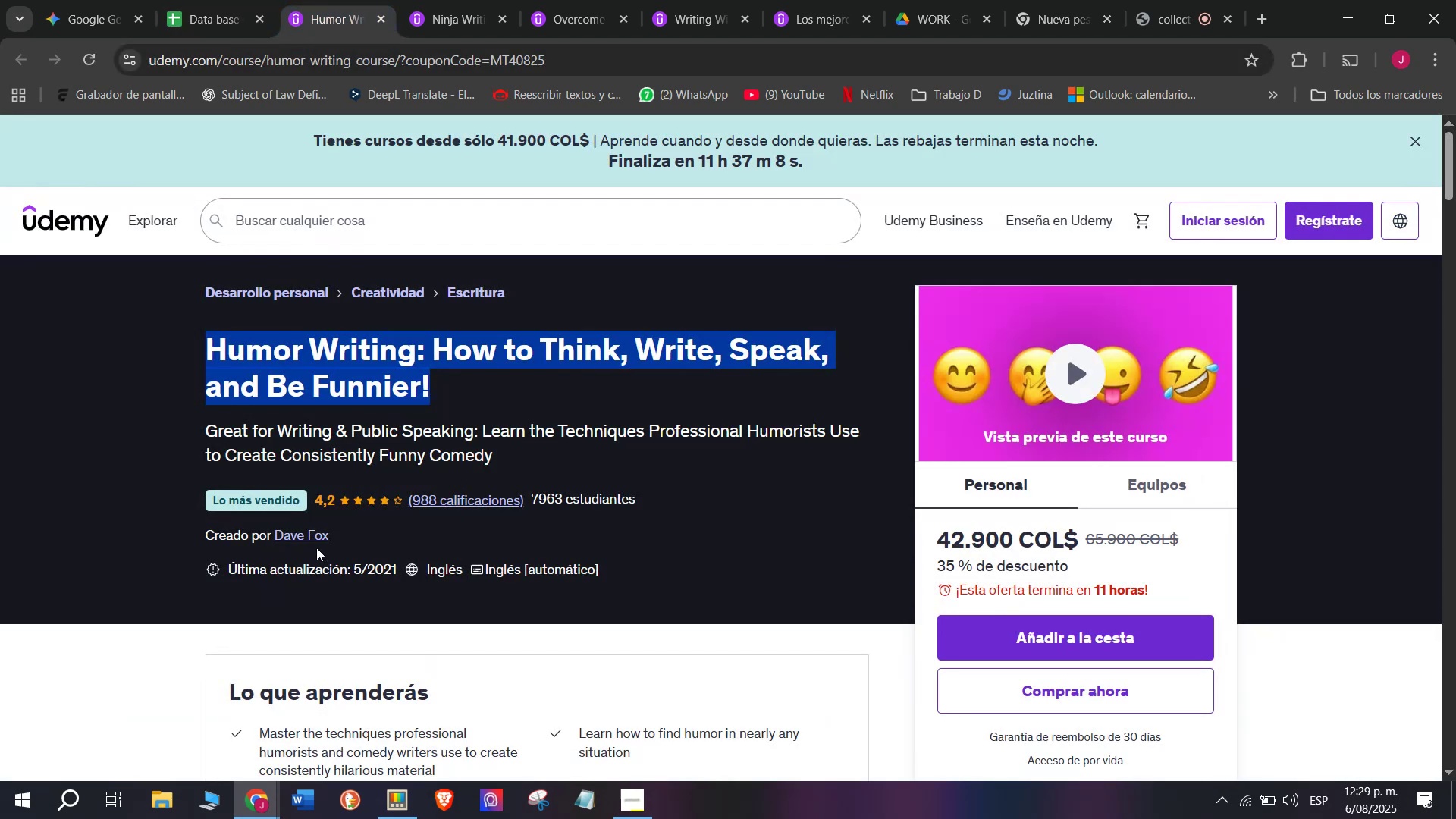 
left_click([312, 537])
 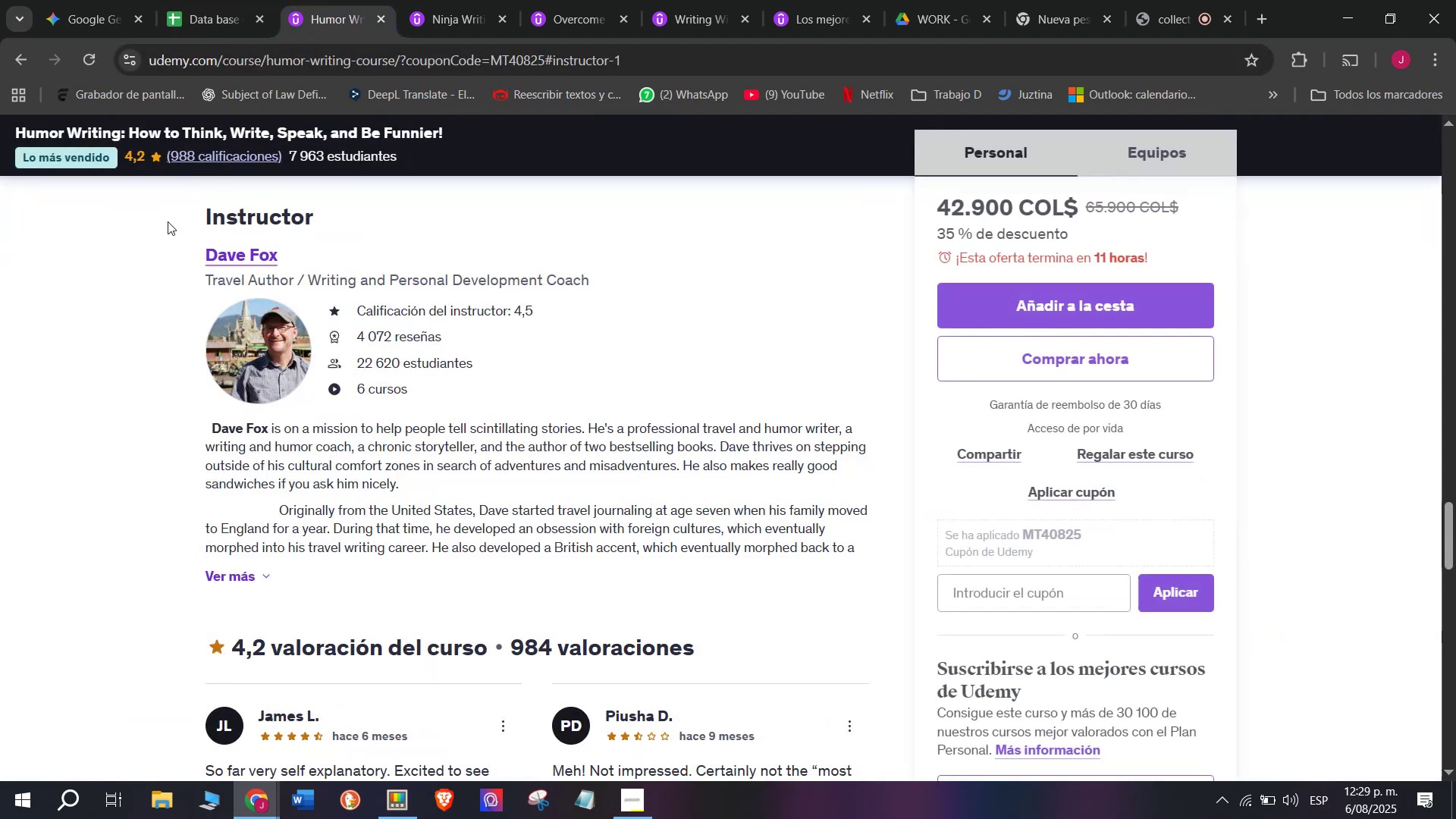 
left_click_drag(start_coordinate=[183, 247], to_coordinate=[326, 273])
 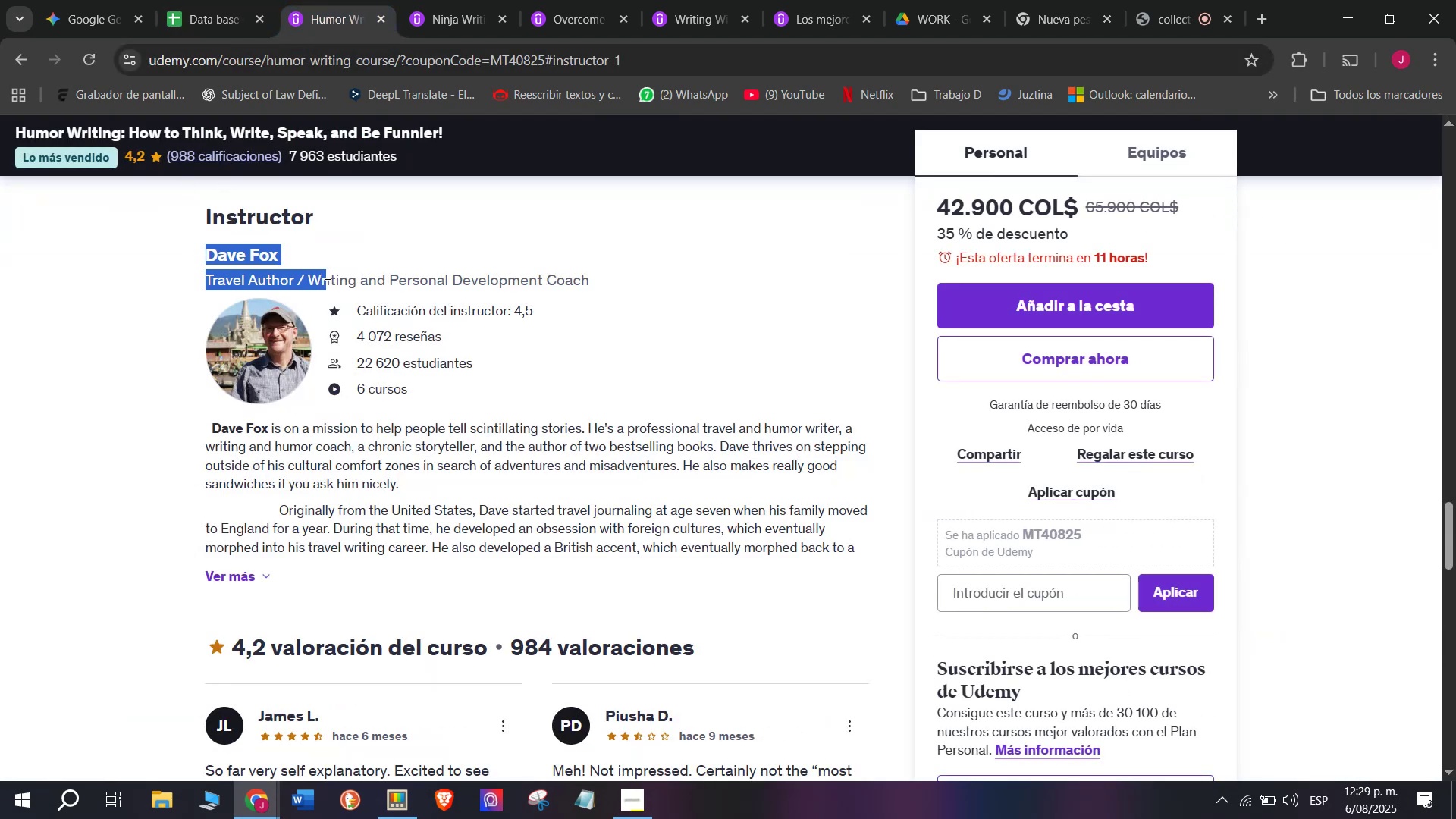 
key(Control+ControlLeft)
 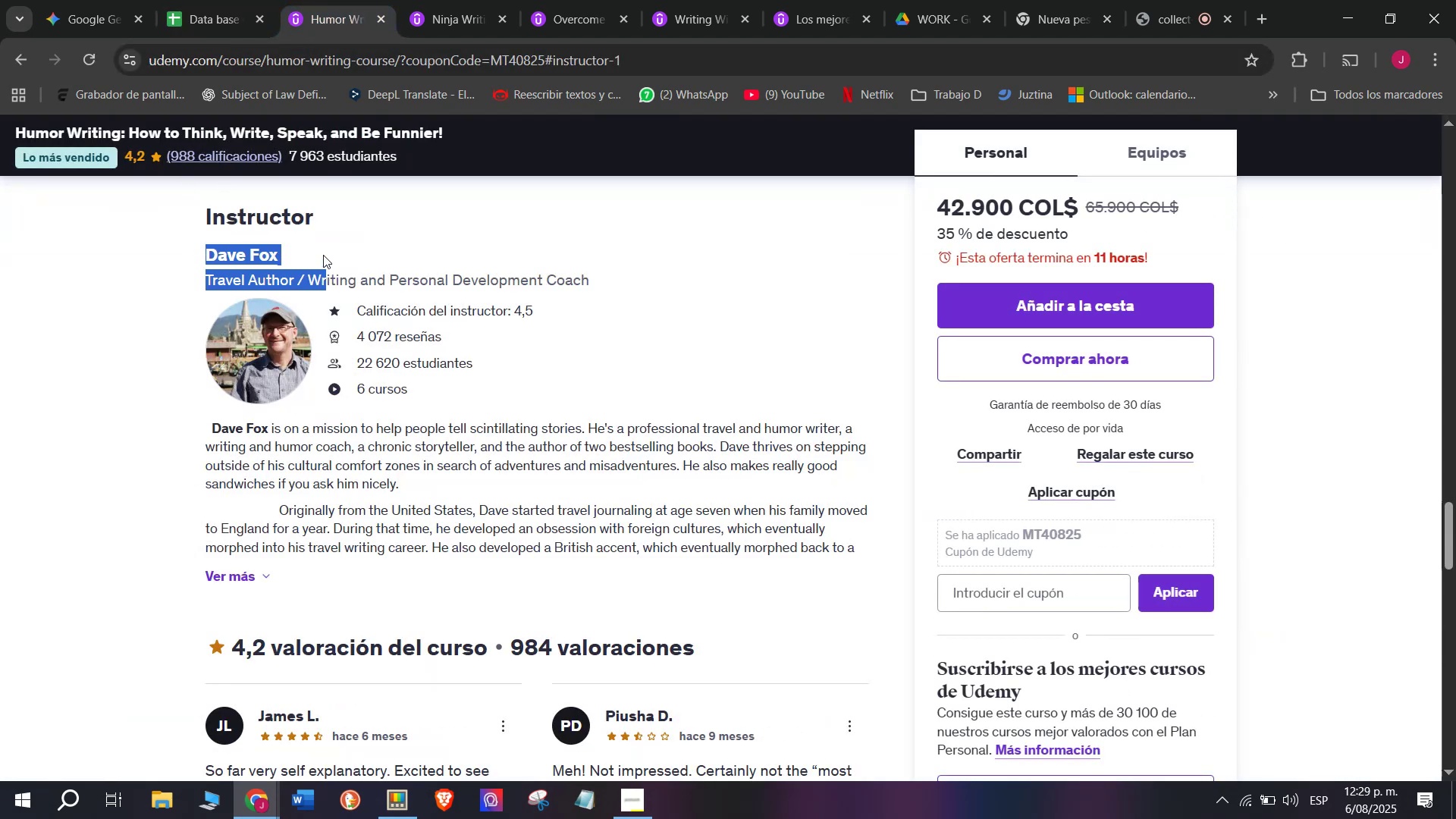 
key(Break)
 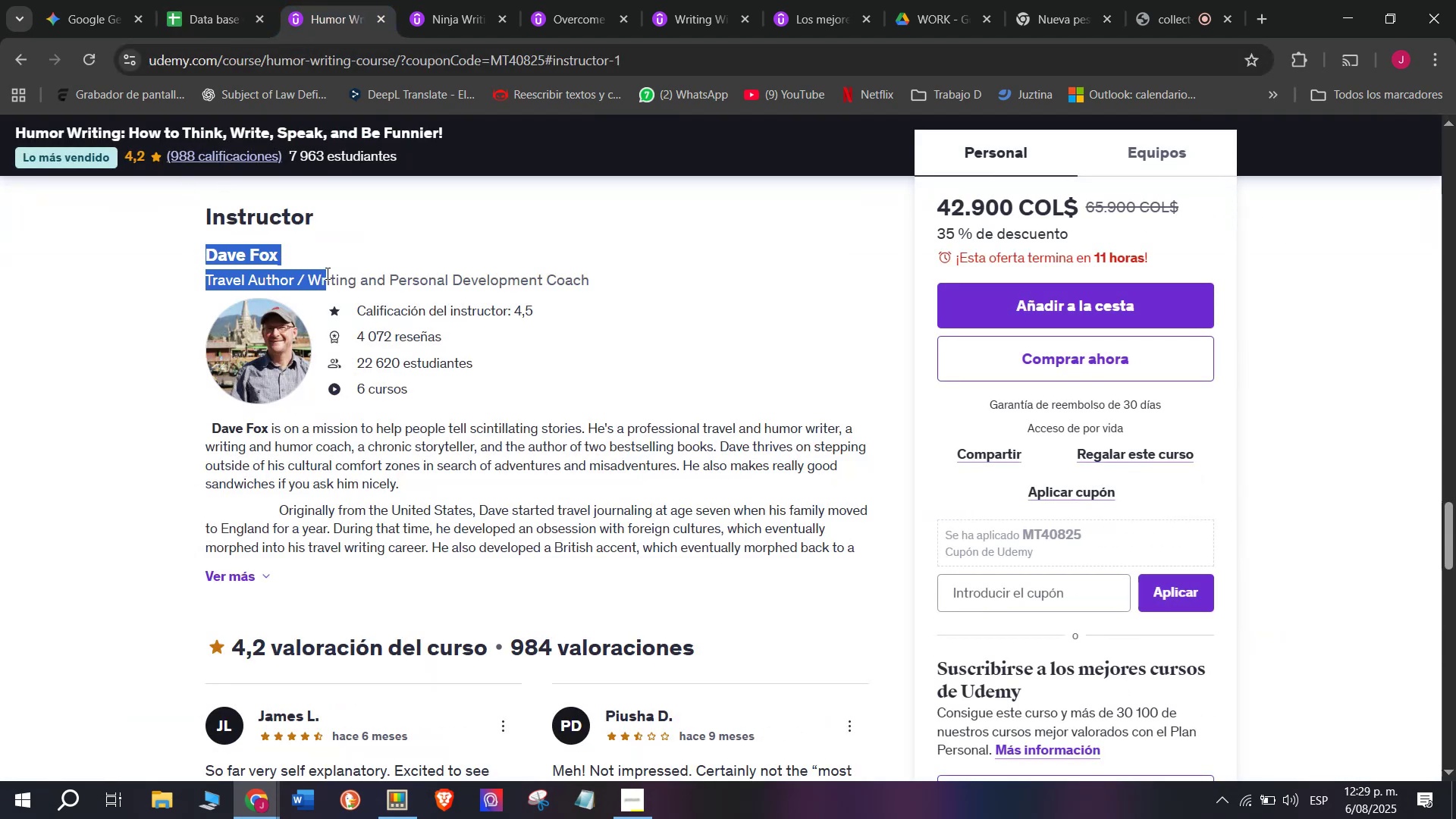 
key(Control+C)
 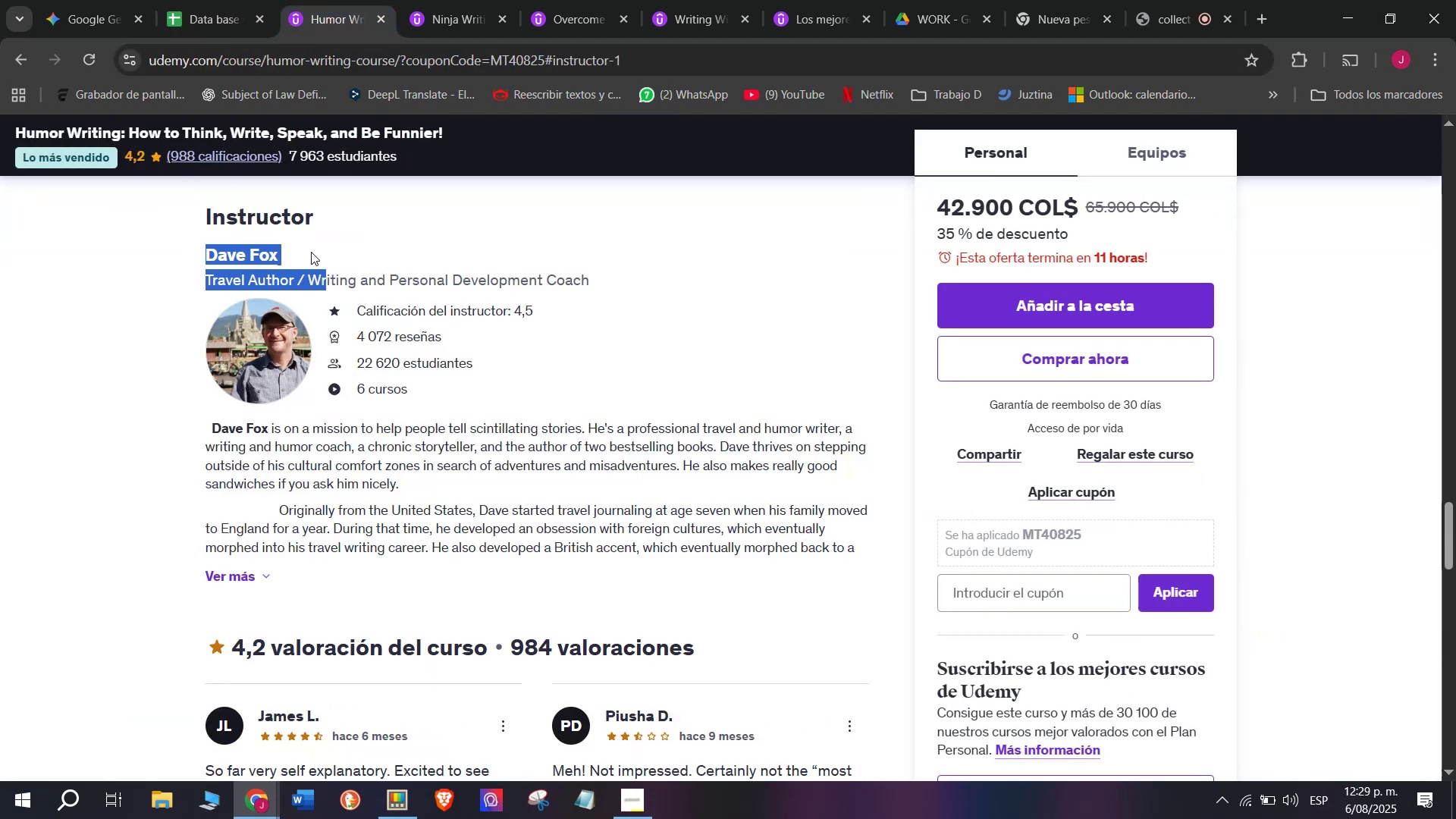 
double_click([321, 244])
 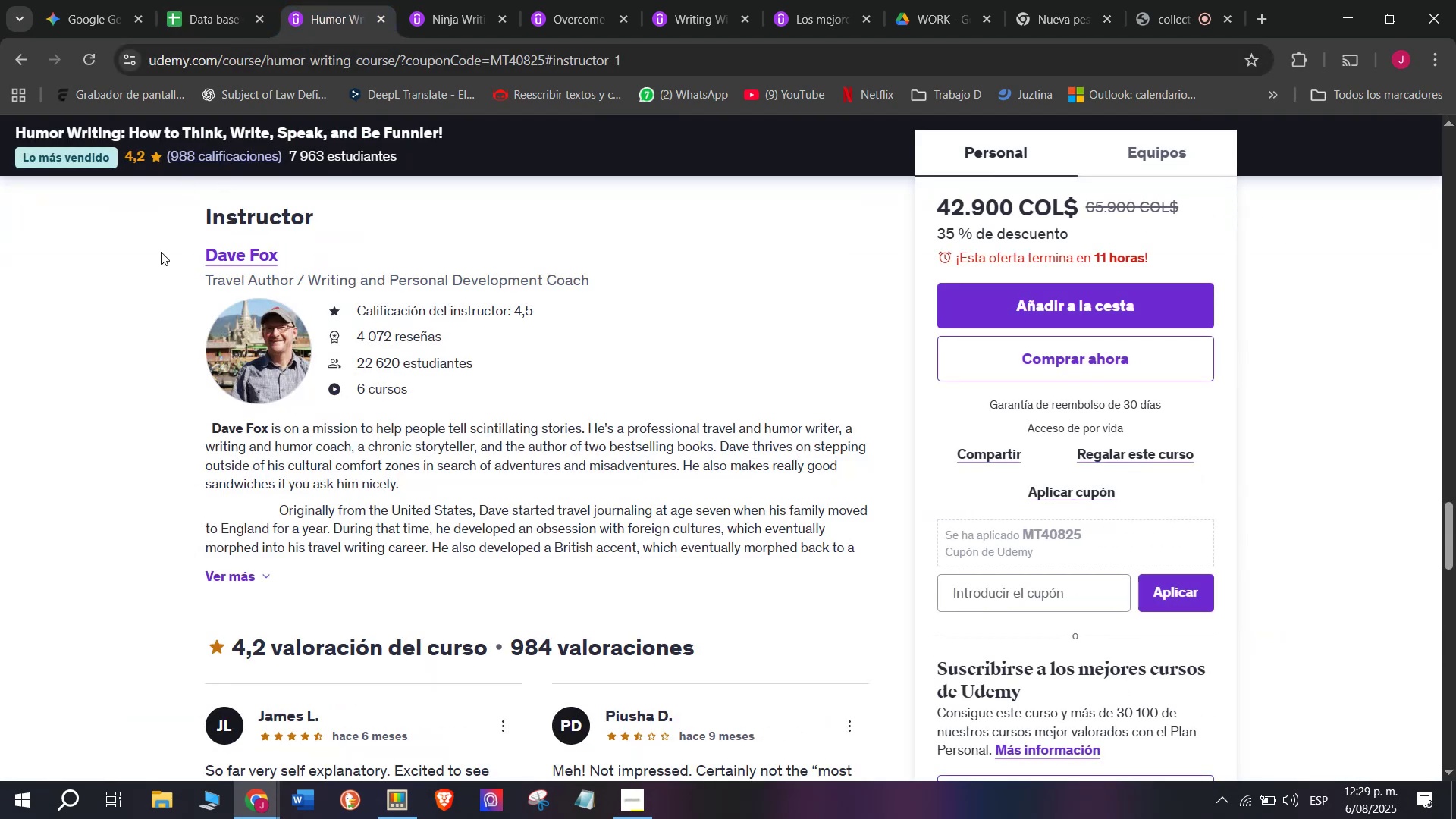 
left_click_drag(start_coordinate=[161, 252], to_coordinate=[294, 259])
 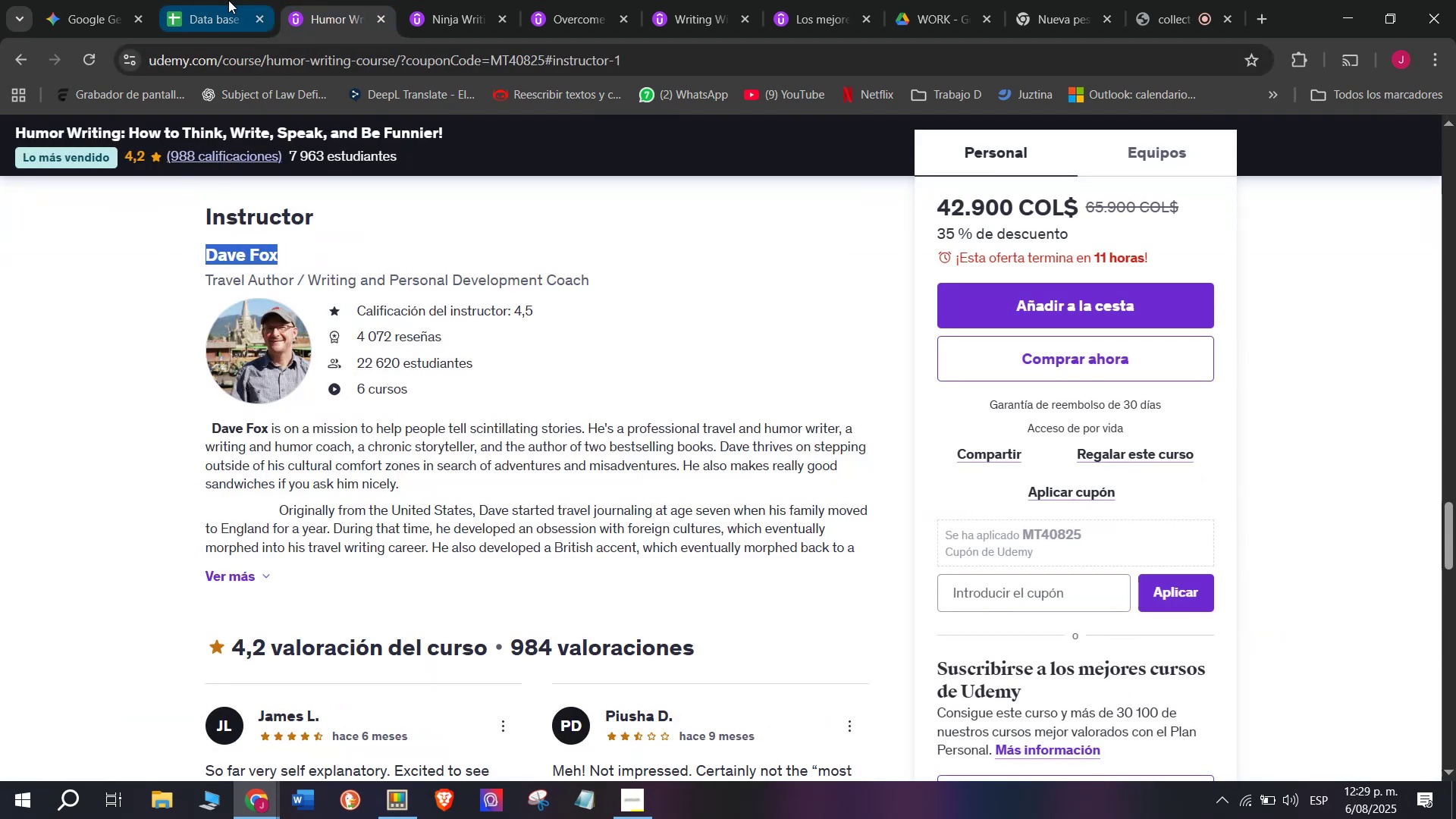 
key(Break)
 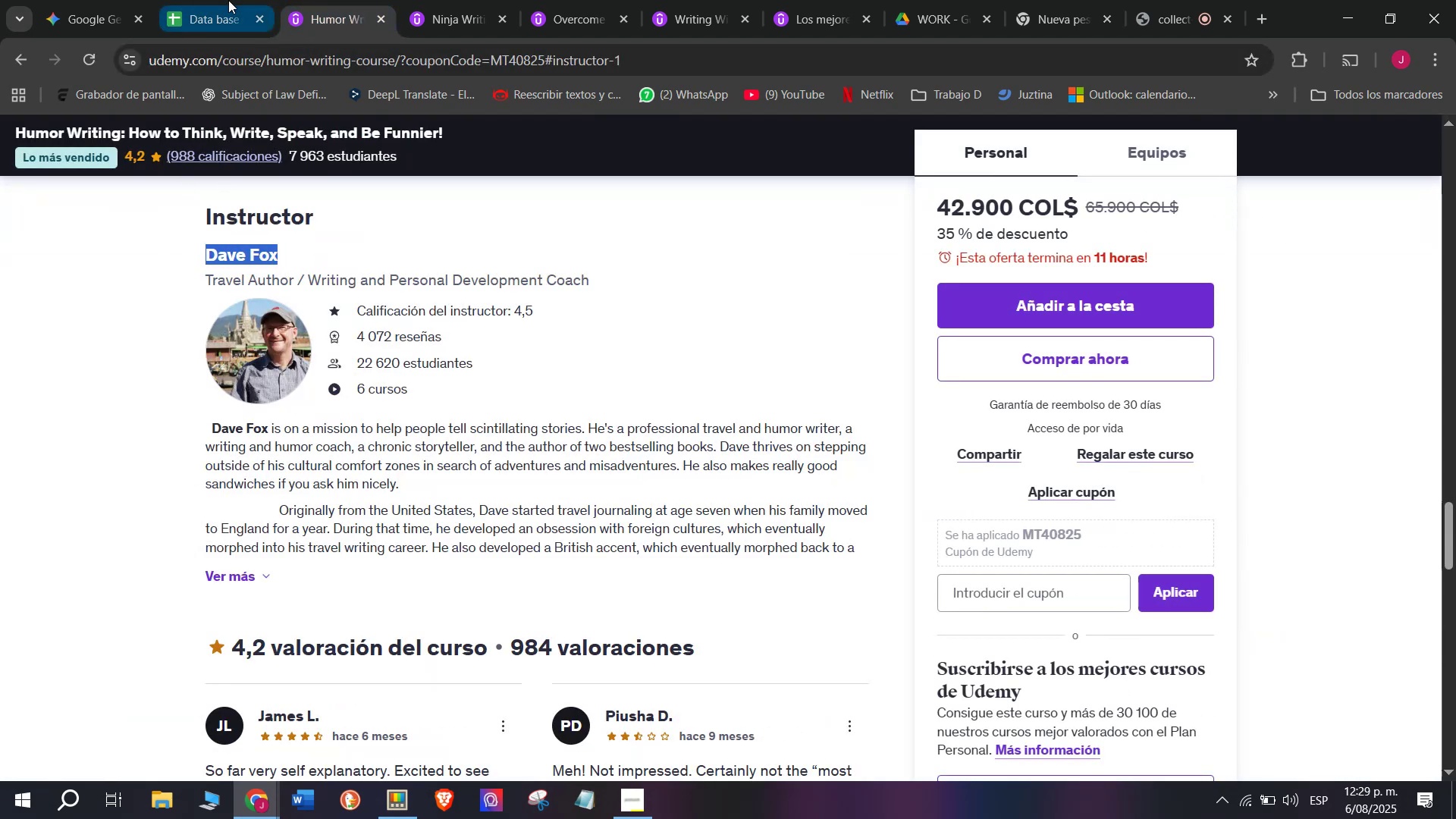 
key(Control+ControlLeft)
 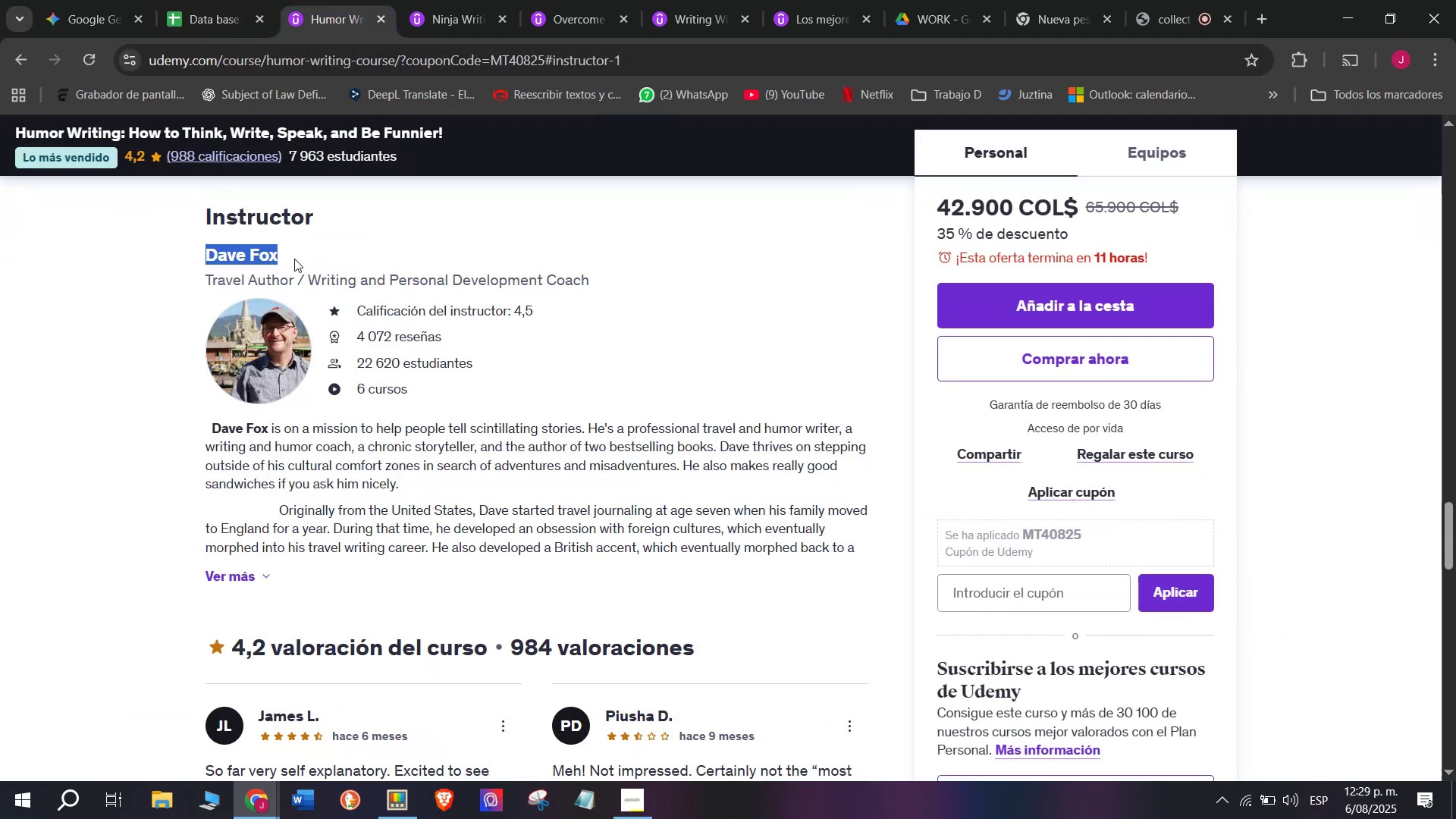 
key(Control+C)
 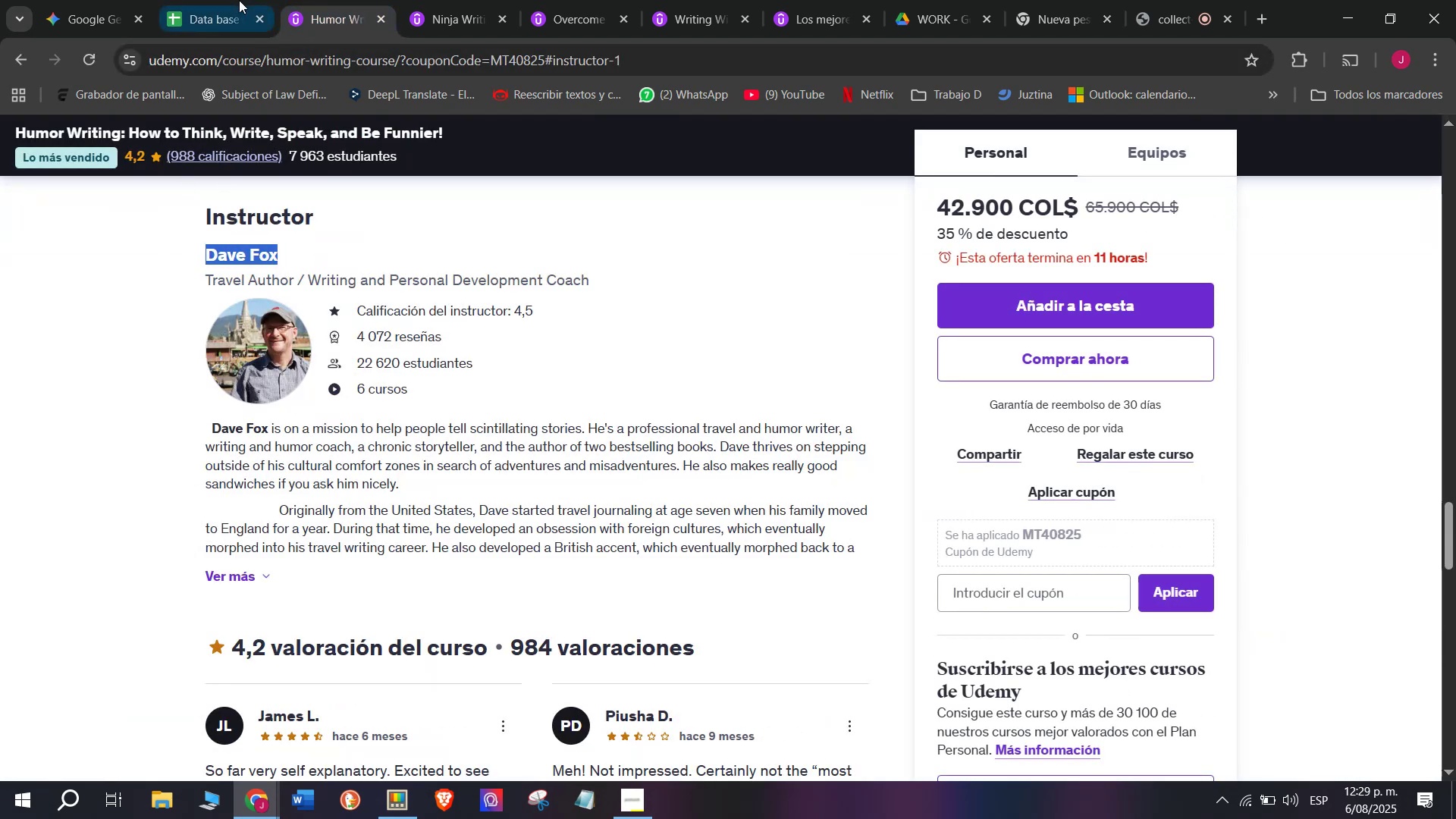 
left_click([228, 0])
 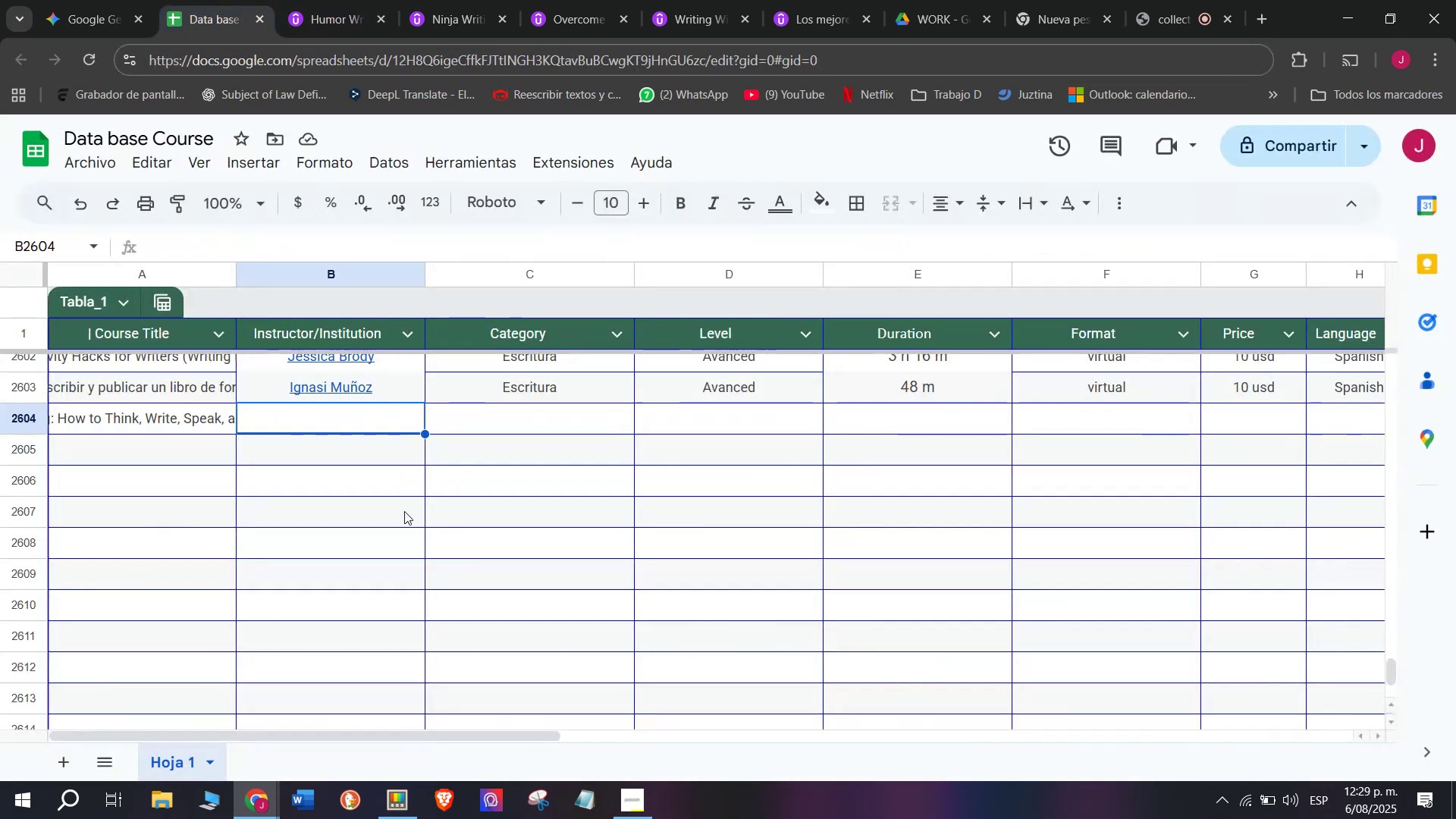 
key(Z)
 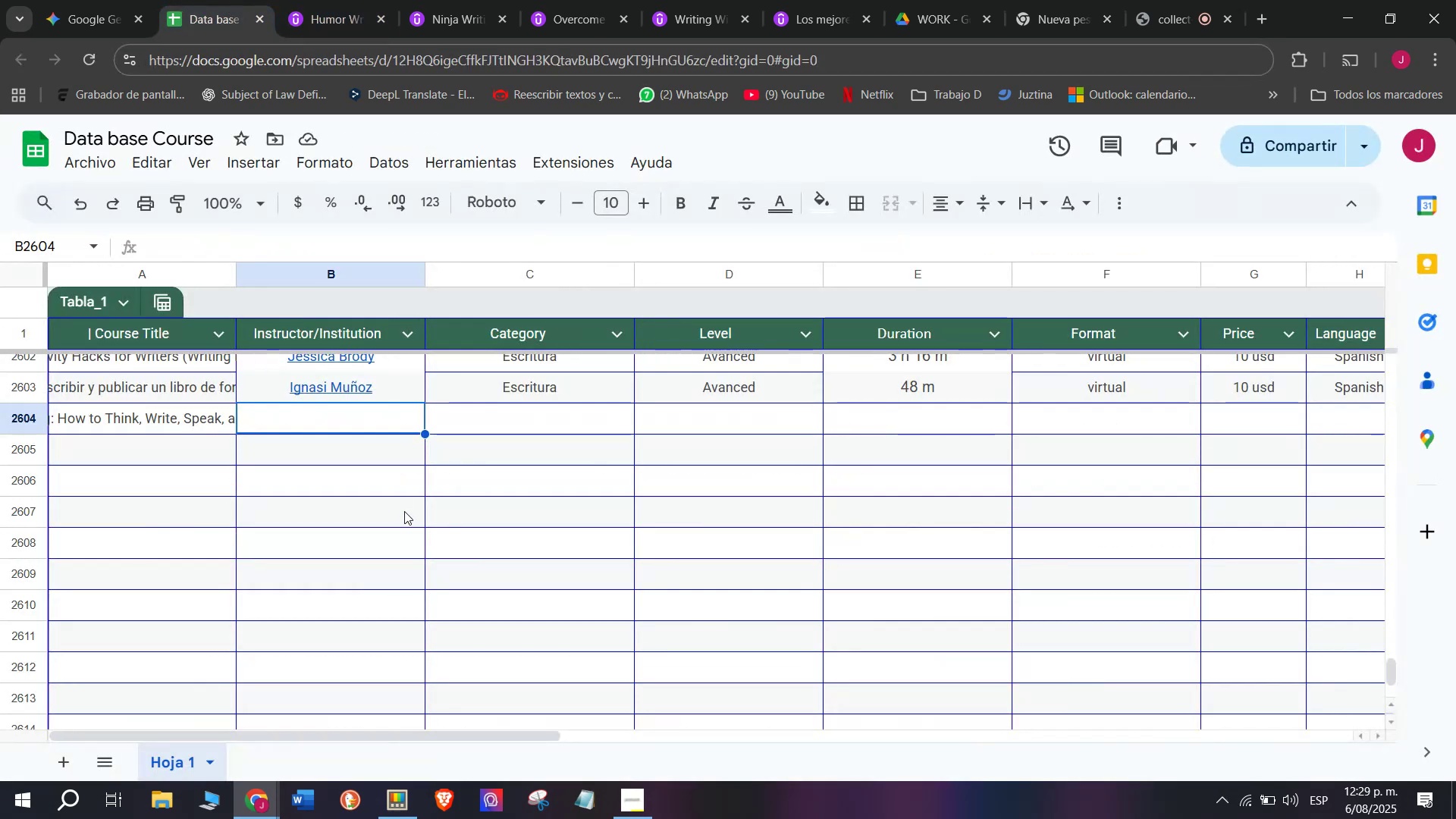 
key(Control+ControlLeft)
 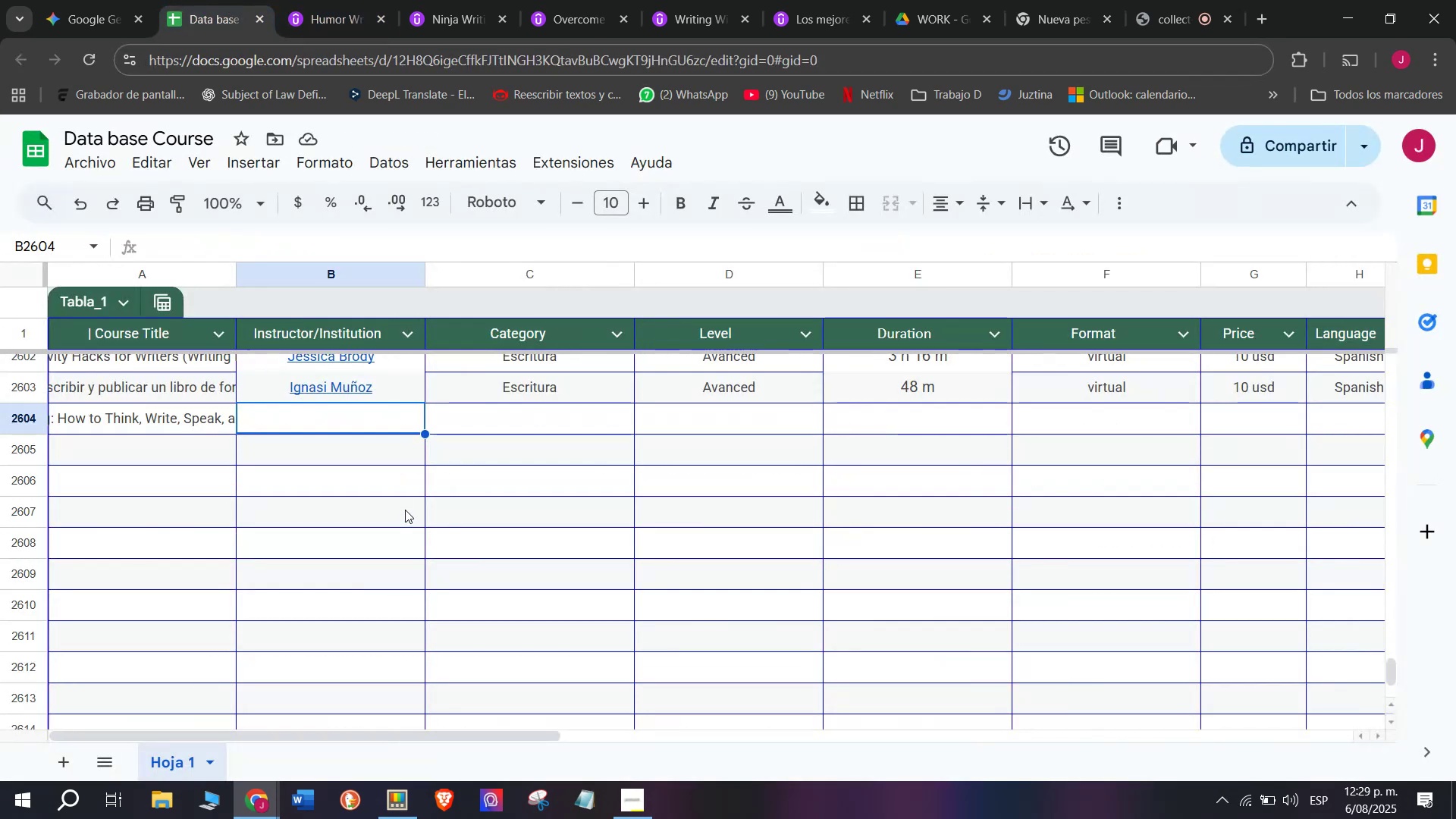 
key(Control+V)
 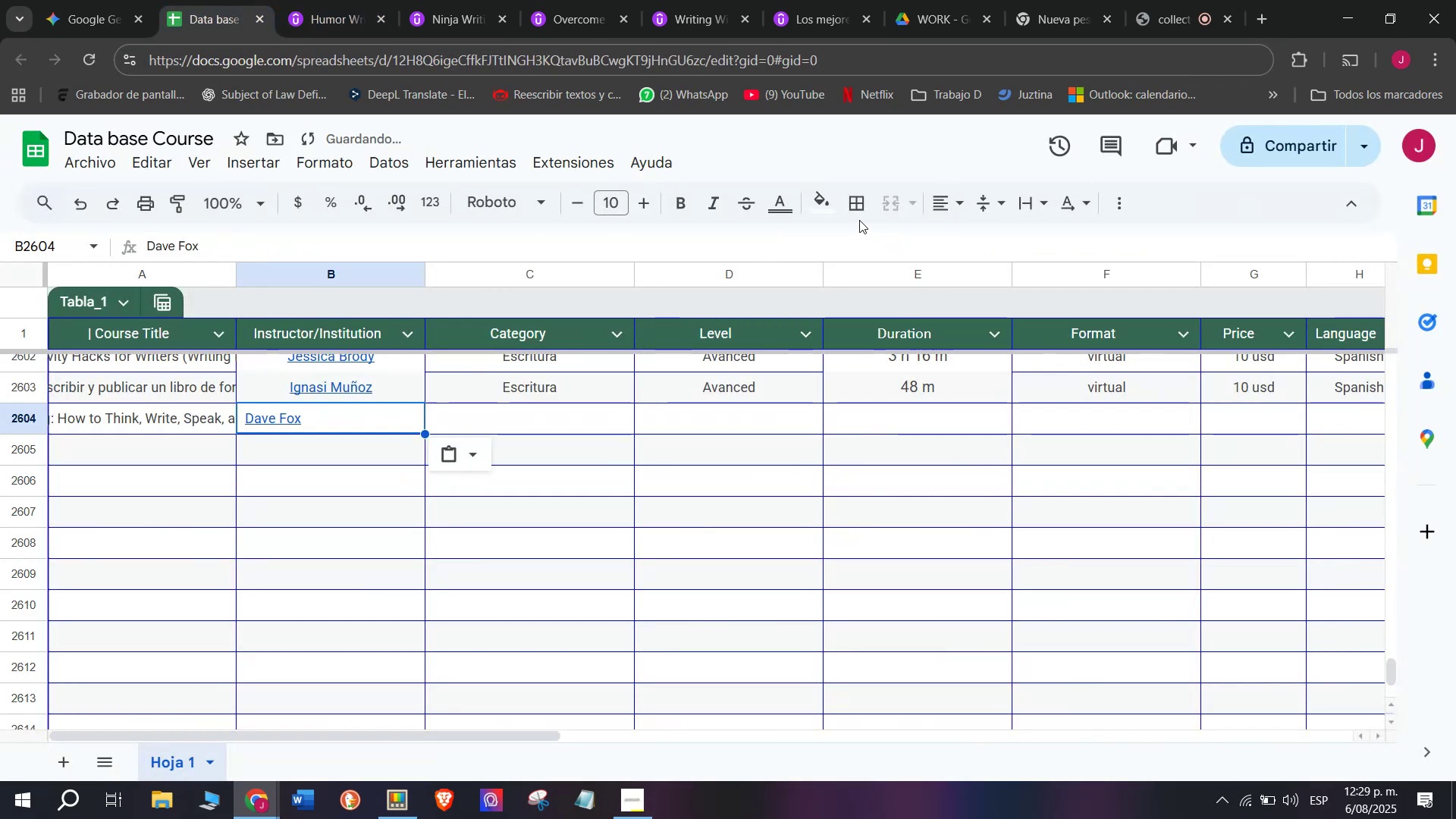 
left_click([941, 211])
 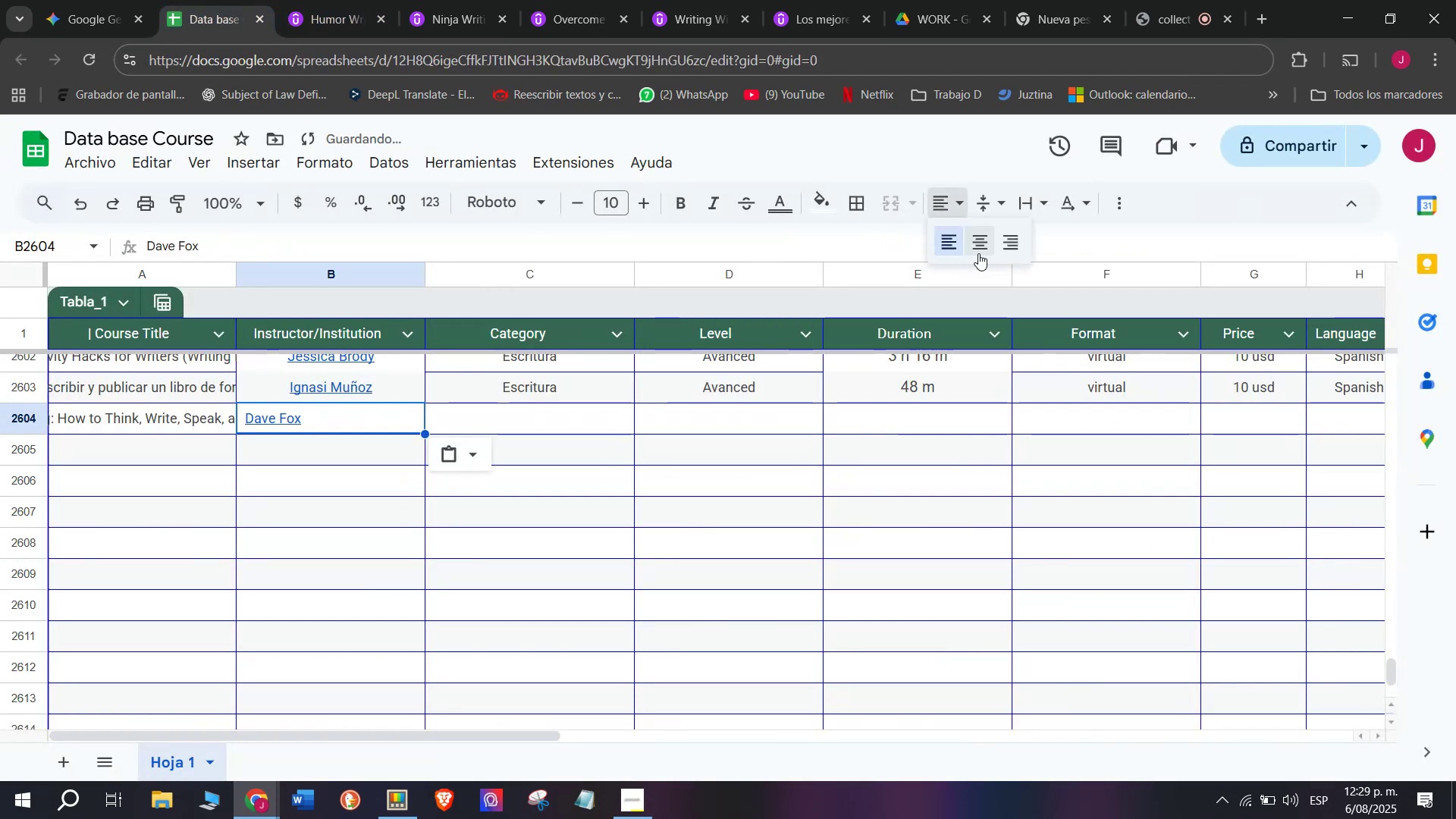 
left_click([978, 252])
 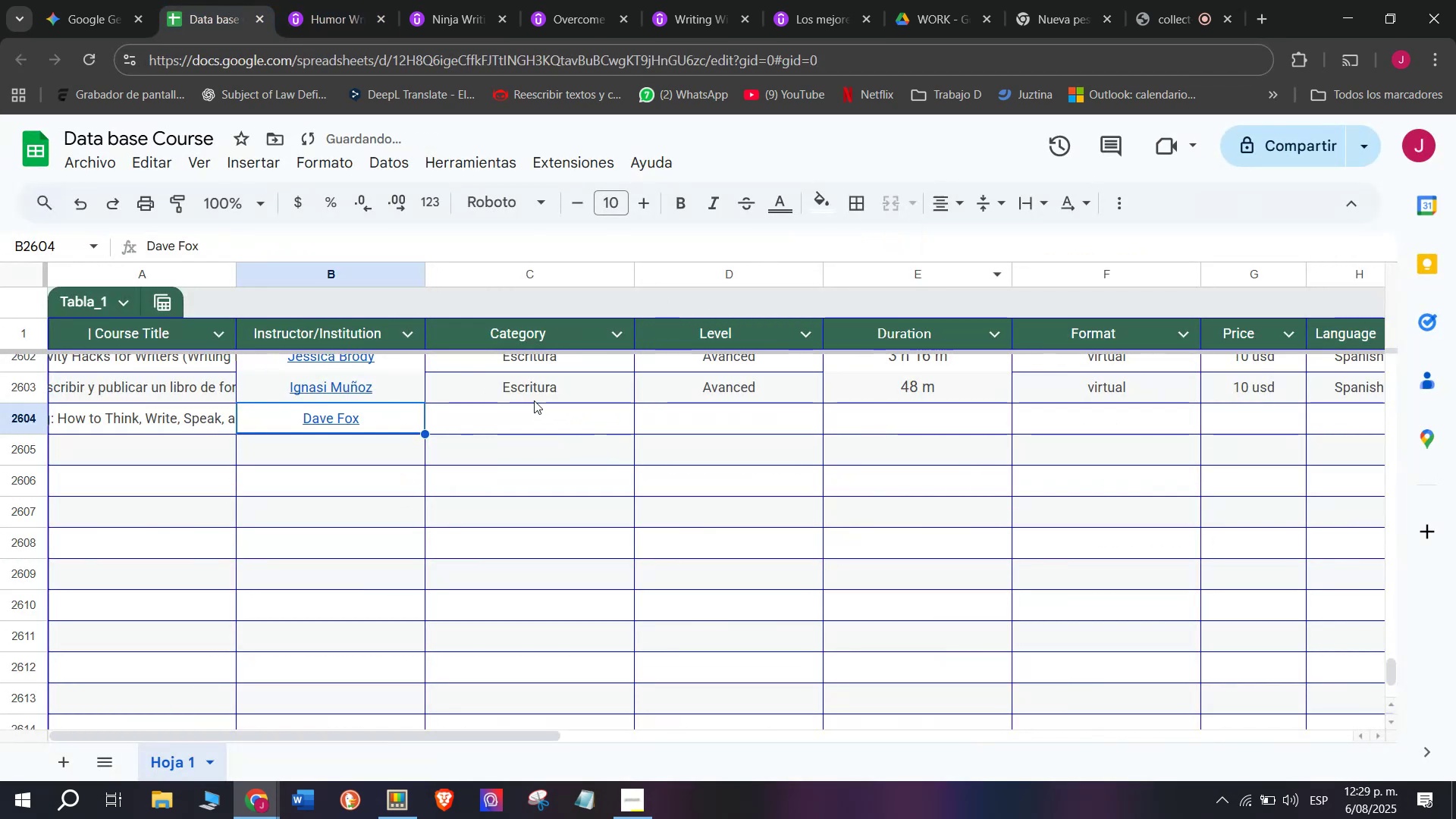 
left_click([532, 391])
 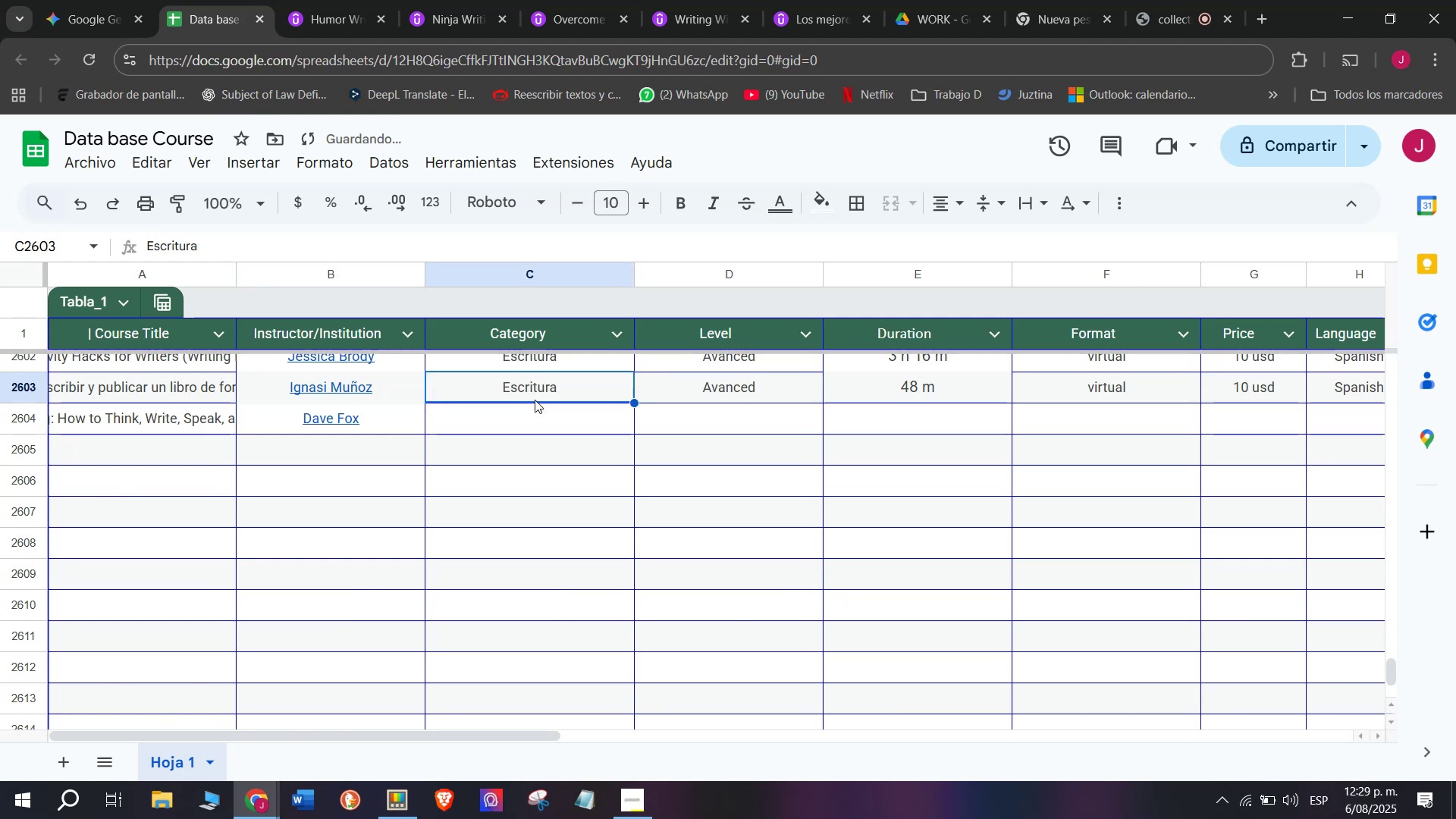 
key(Break)
 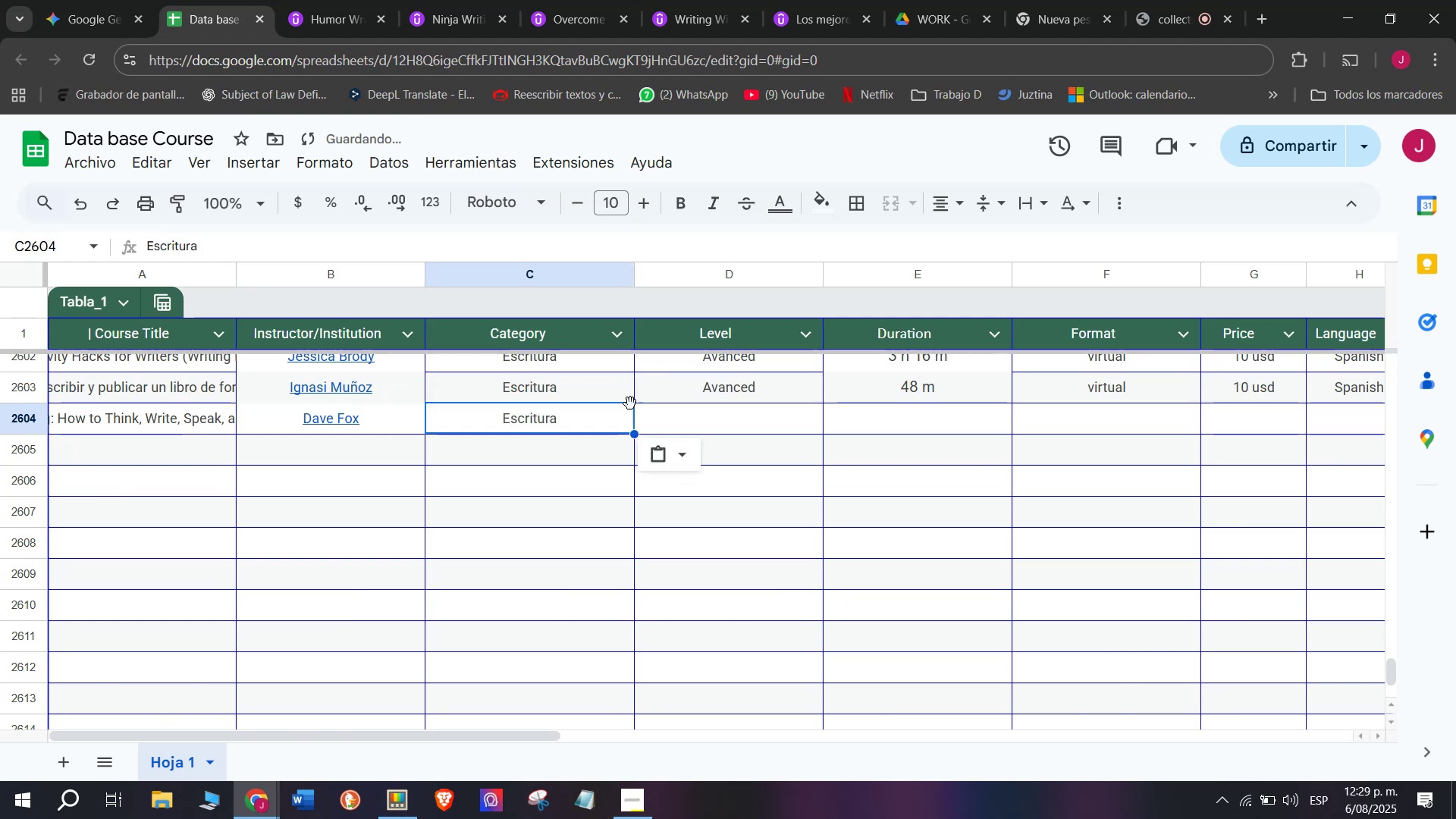 
key(Control+ControlLeft)
 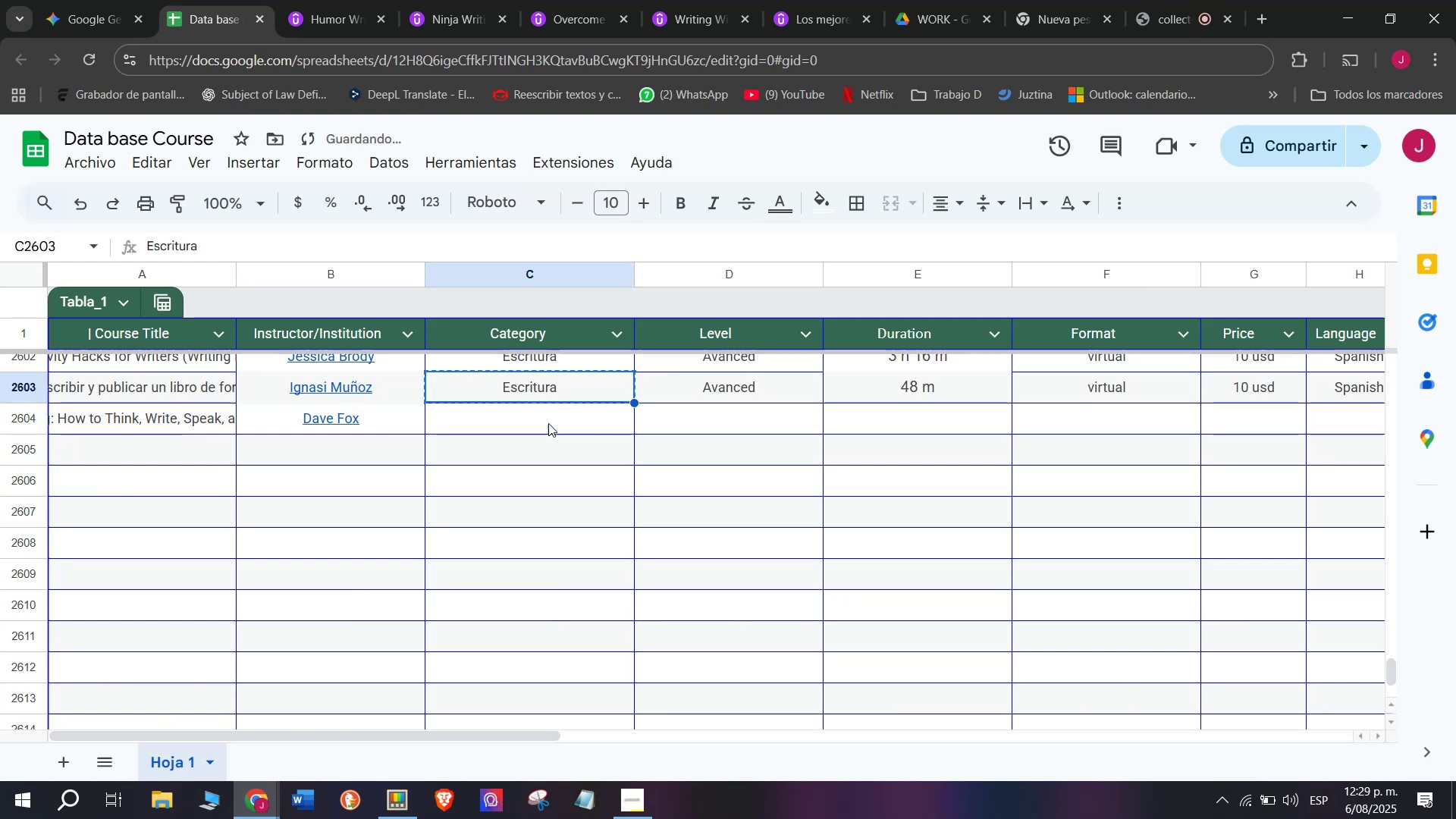 
key(Control+C)
 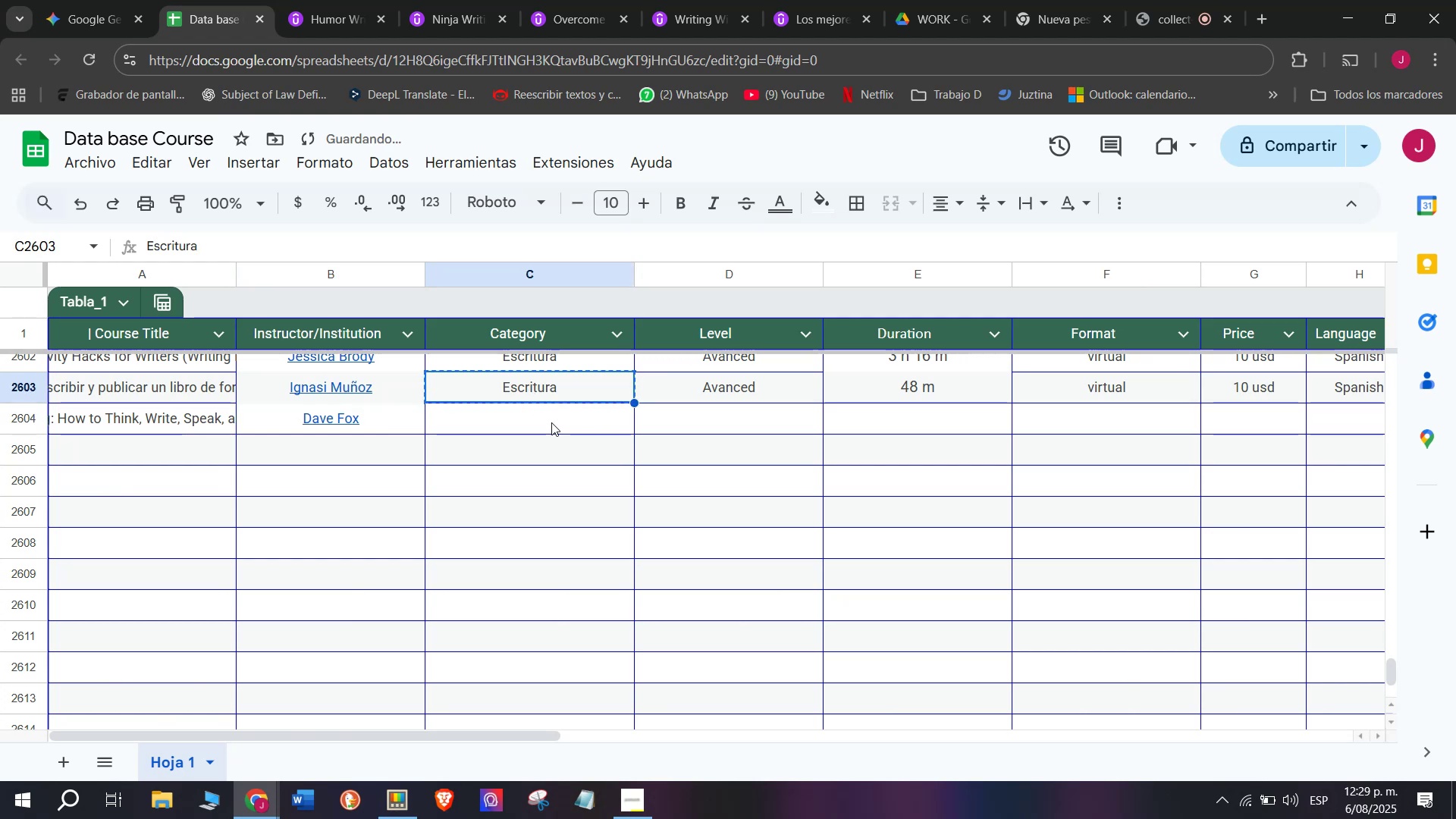 
double_click([551, 422])
 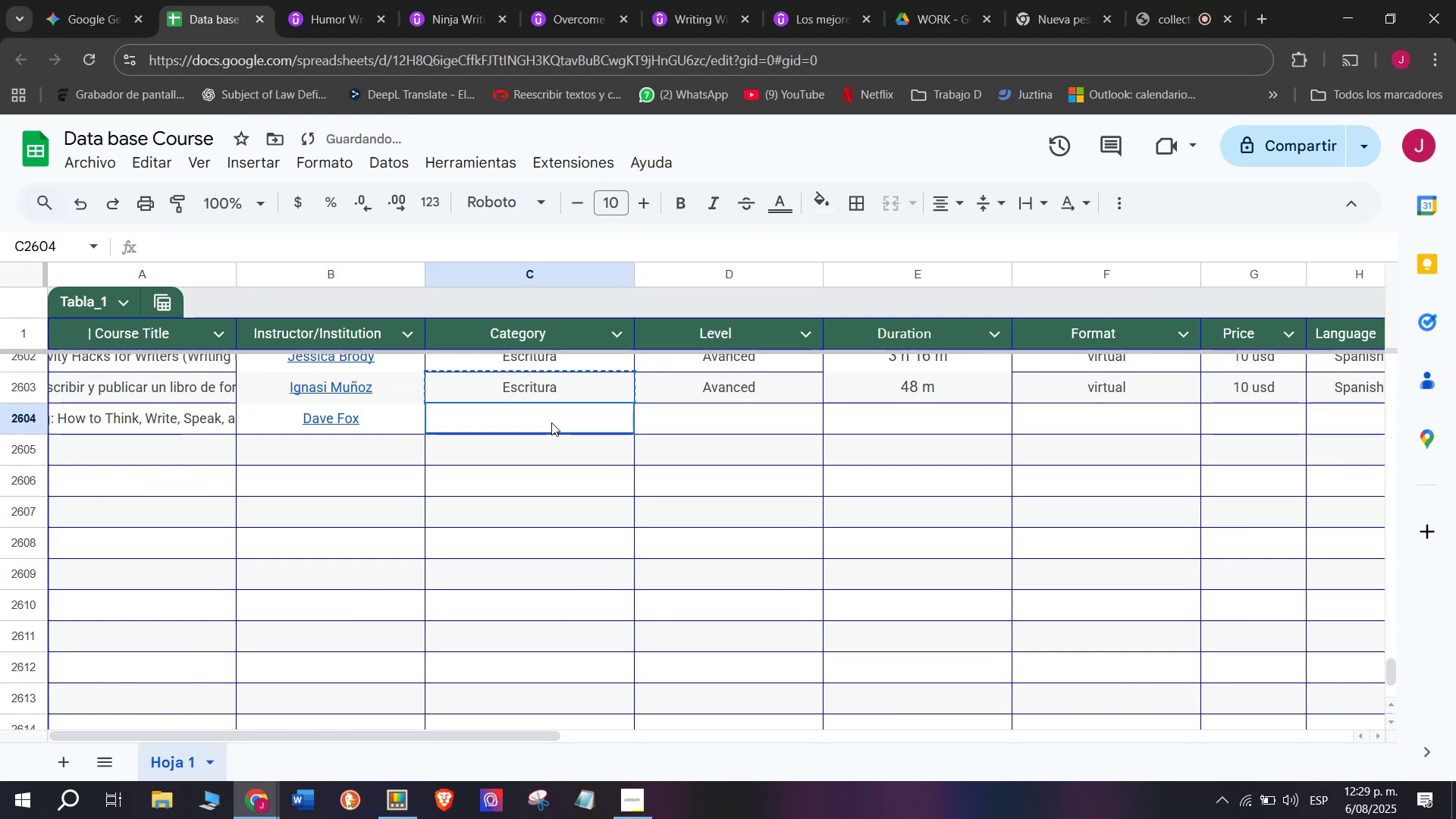 
key(Control+ControlLeft)
 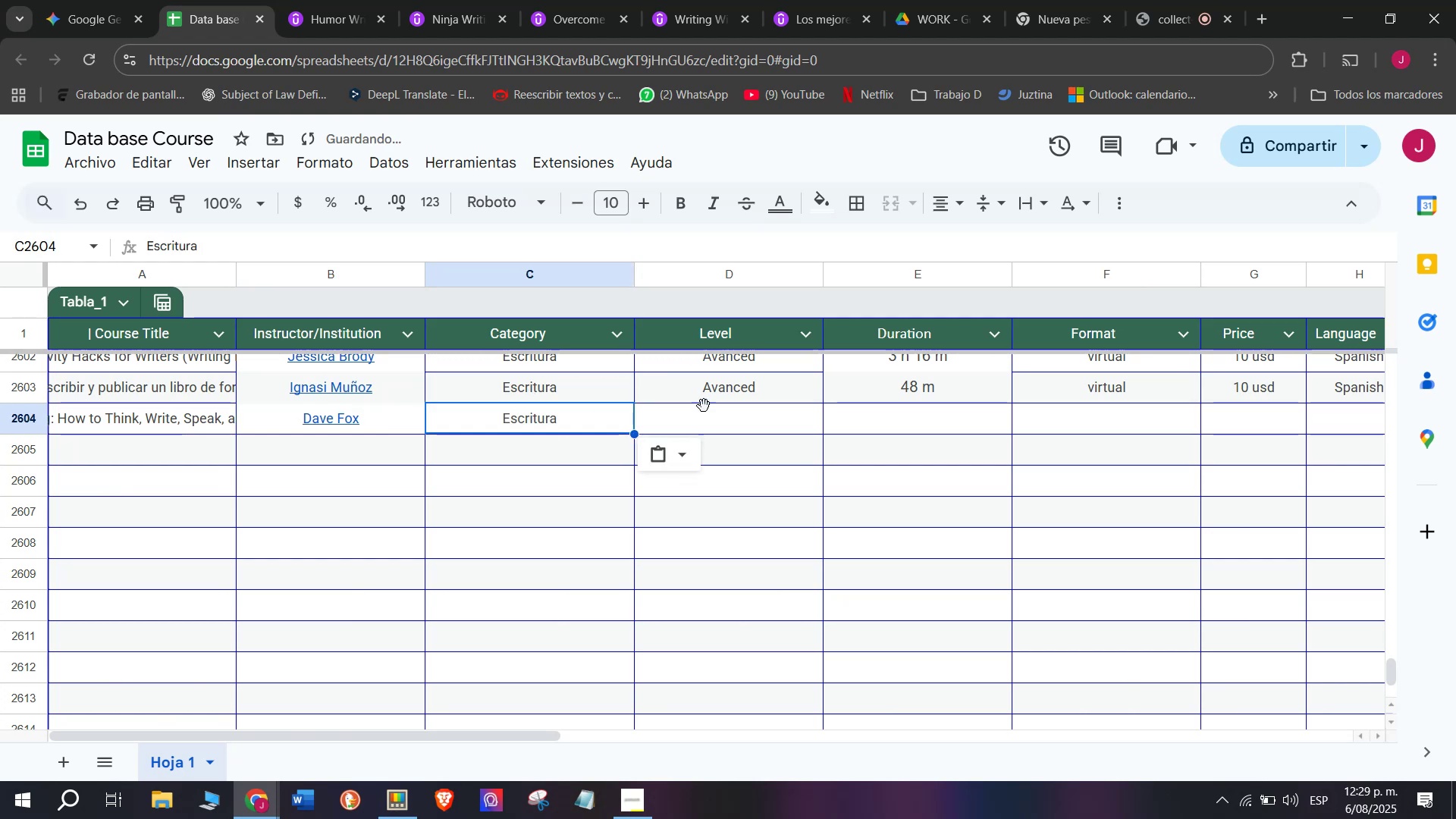 
key(Z)
 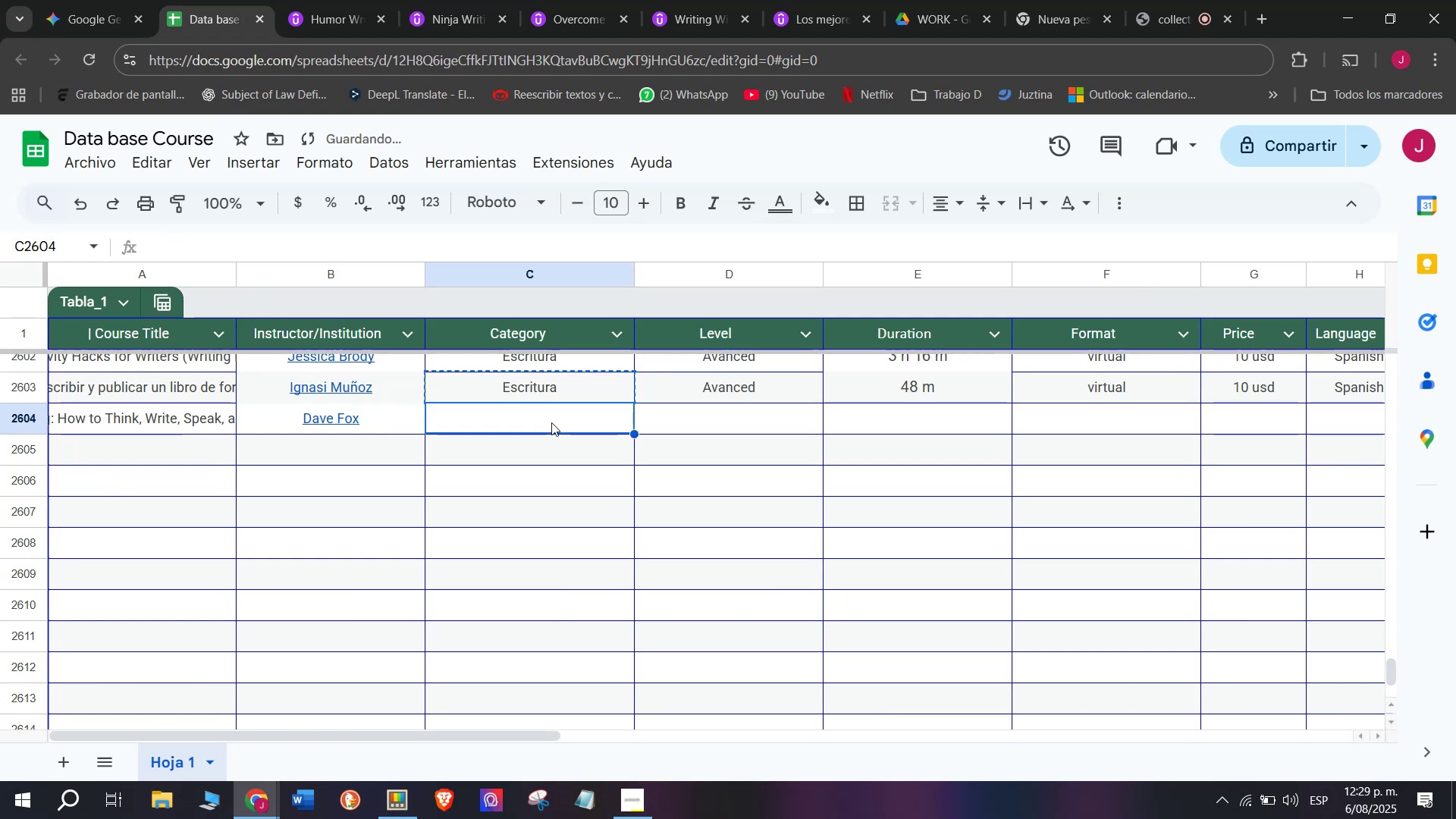 
key(Control+V)
 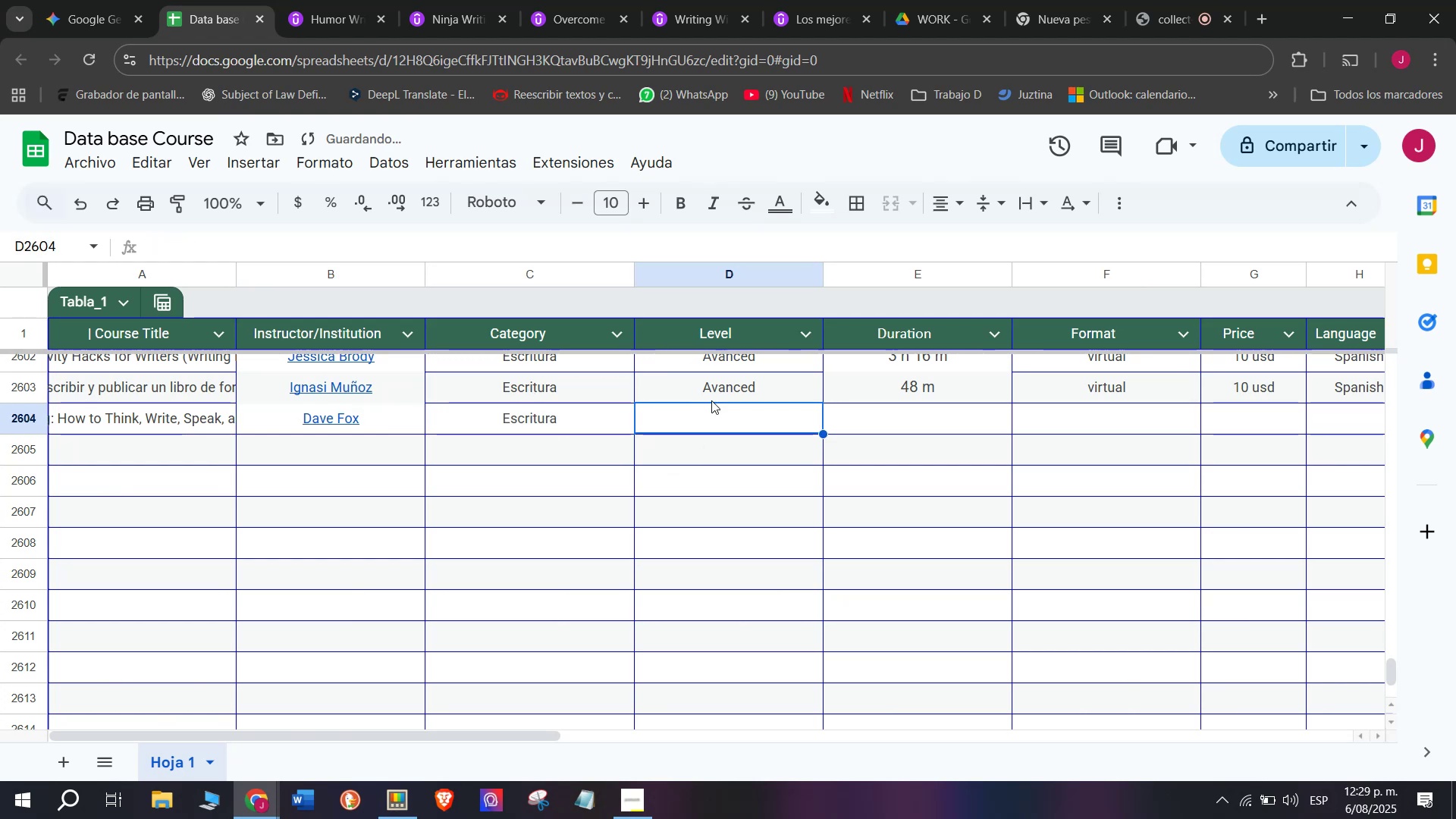 
double_click([725, 384])
 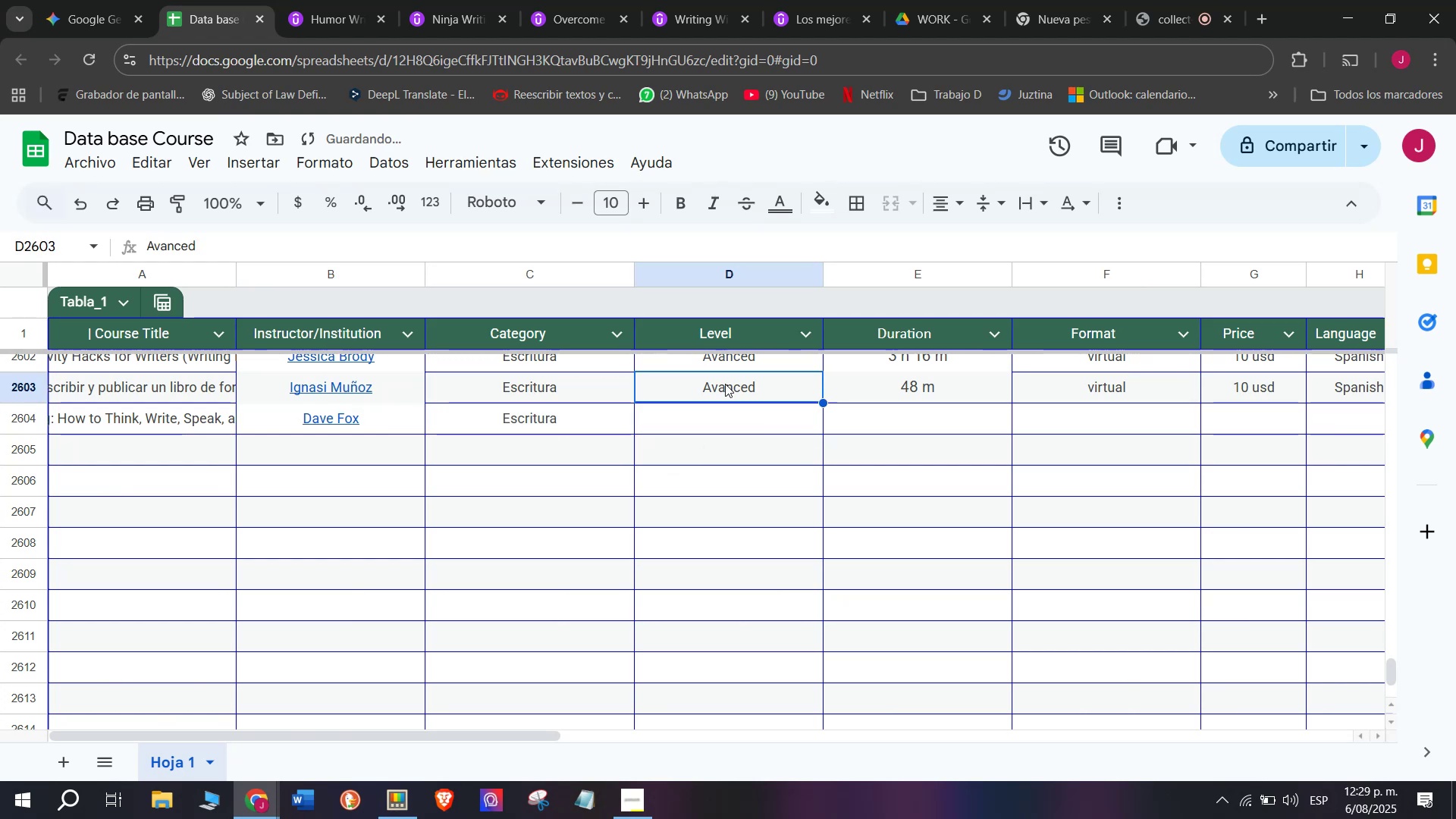 
key(Break)
 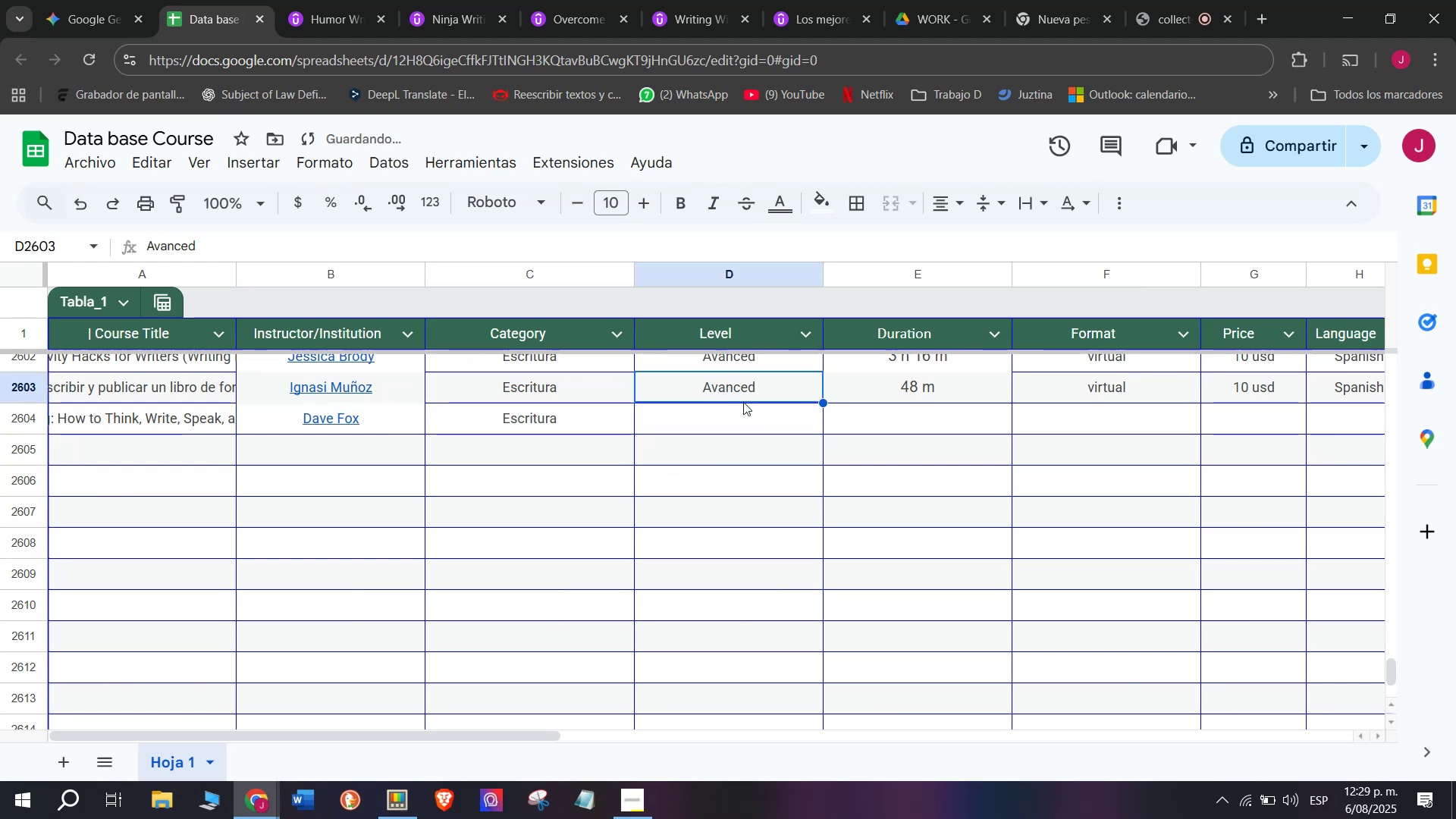 
key(Control+ControlLeft)
 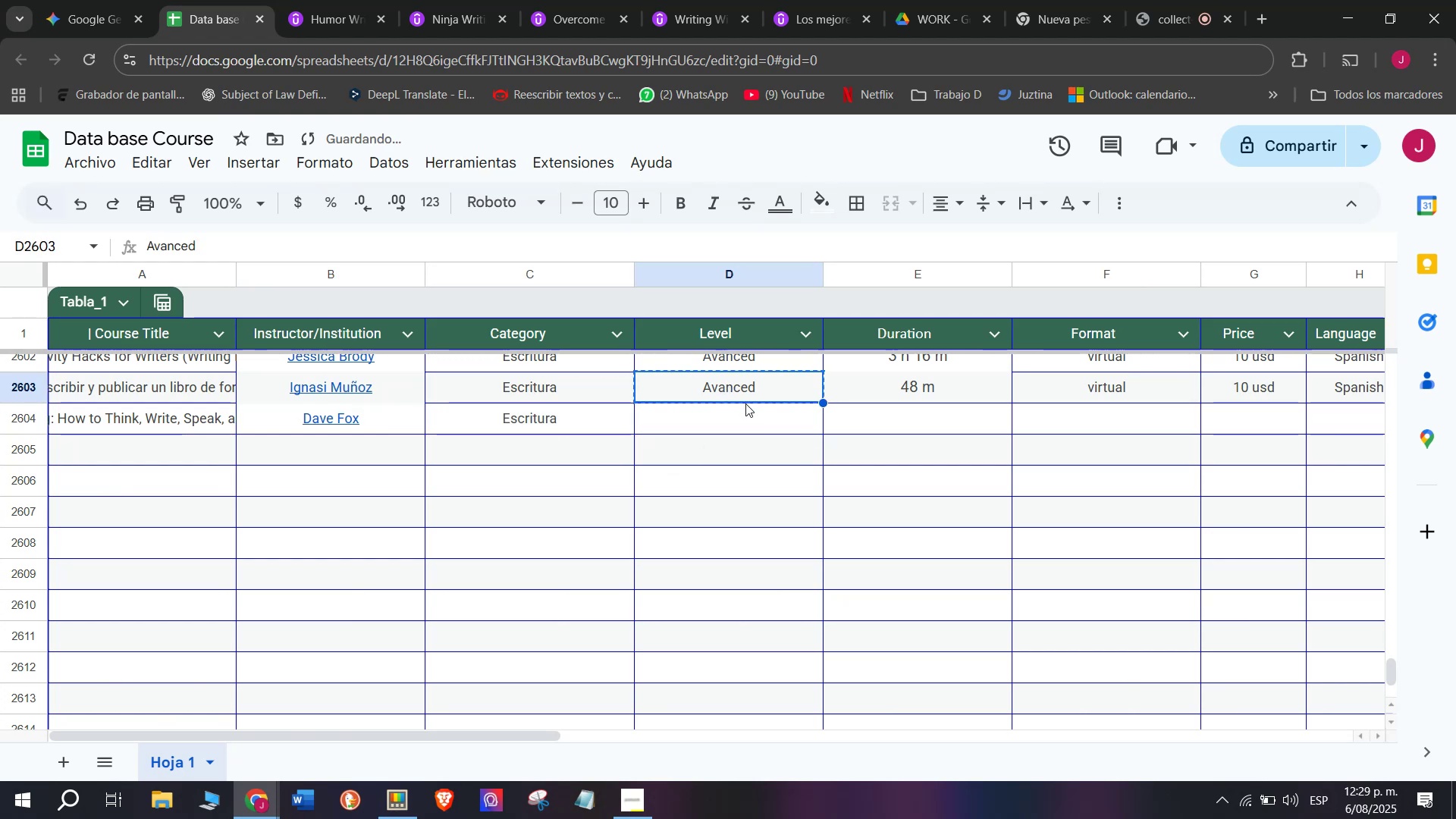 
key(Control+C)
 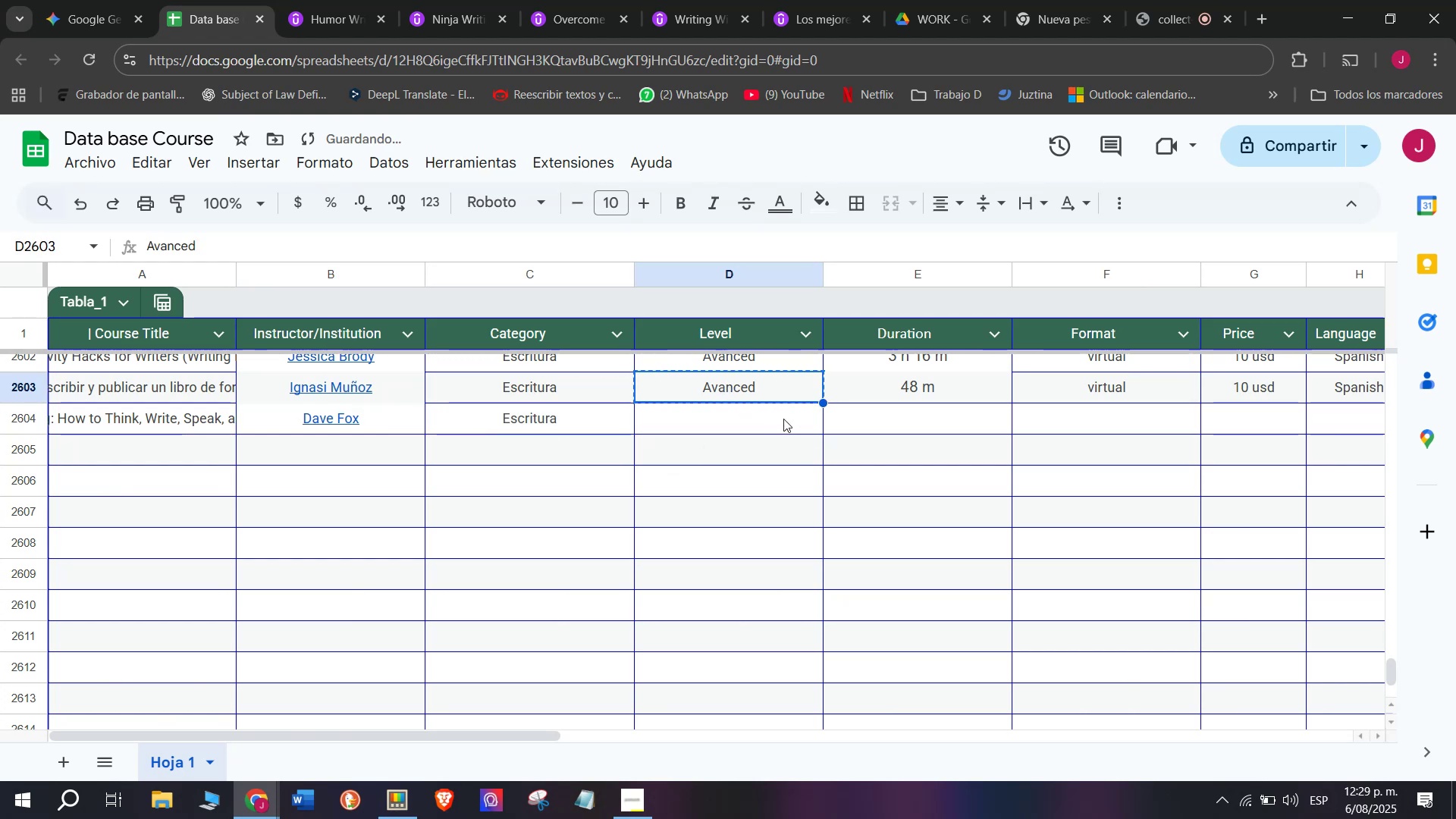 
triple_click([745, 403])
 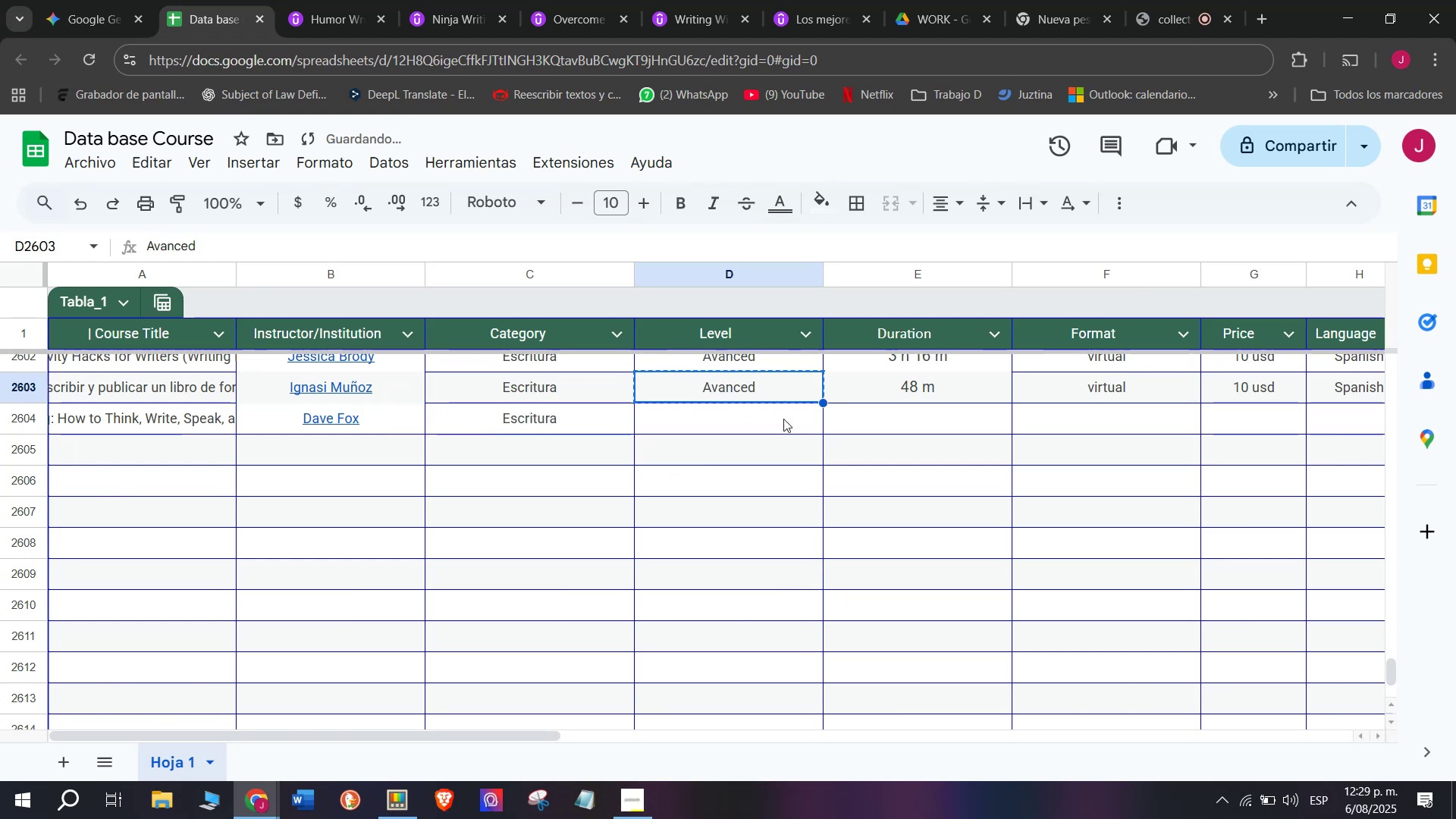 
triple_click([783, 419])
 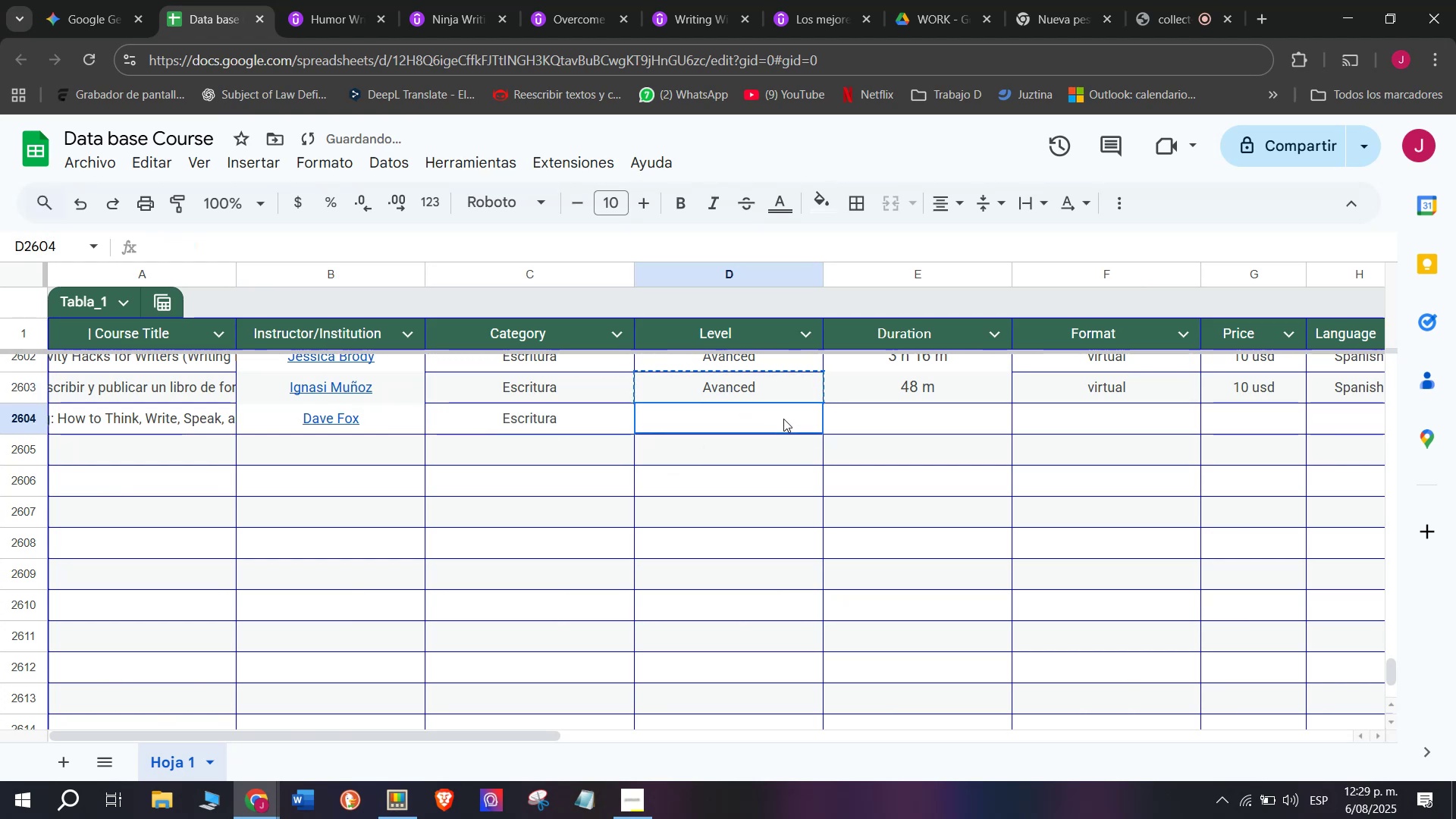 
key(Z)
 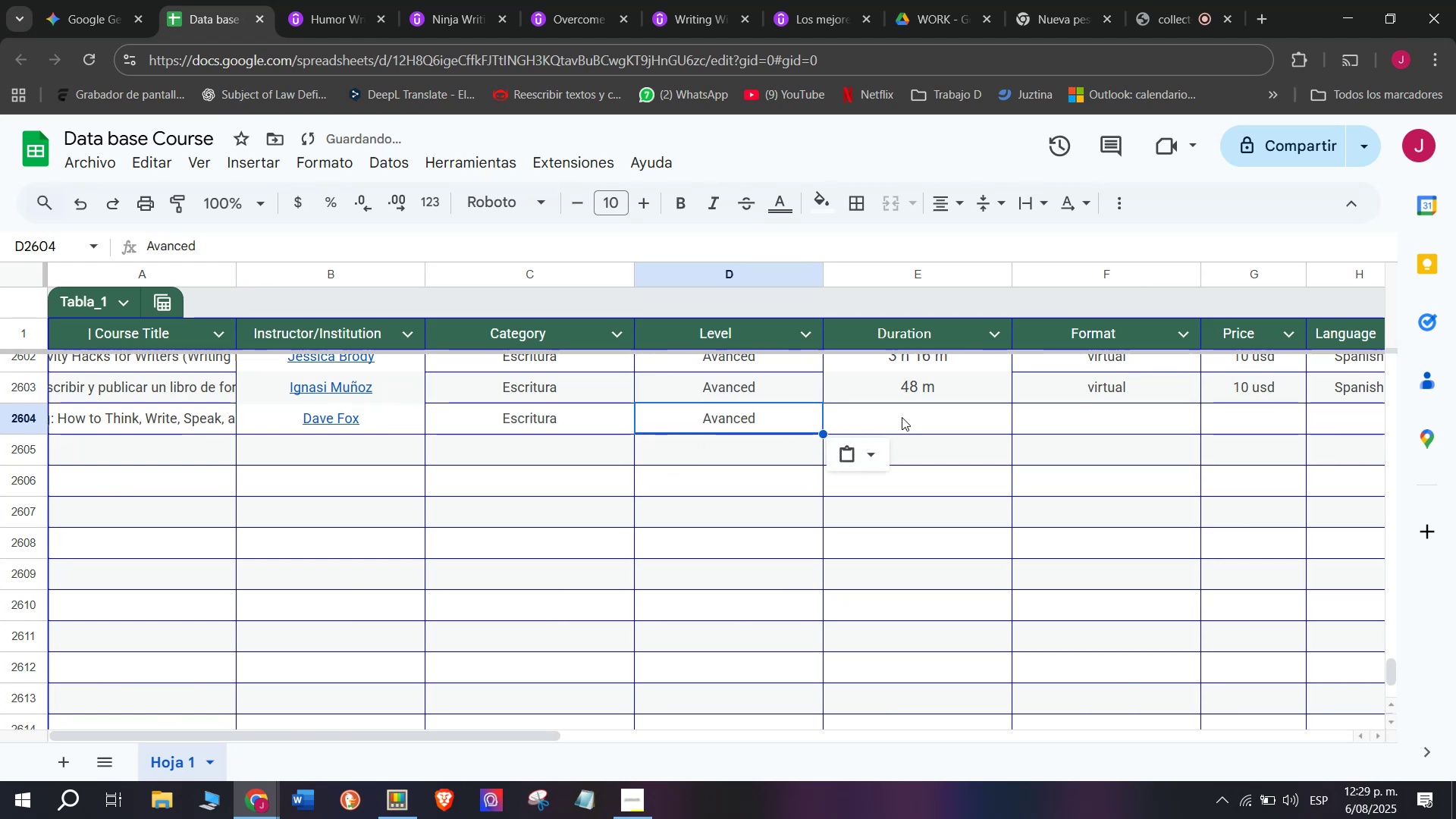 
key(Control+ControlLeft)
 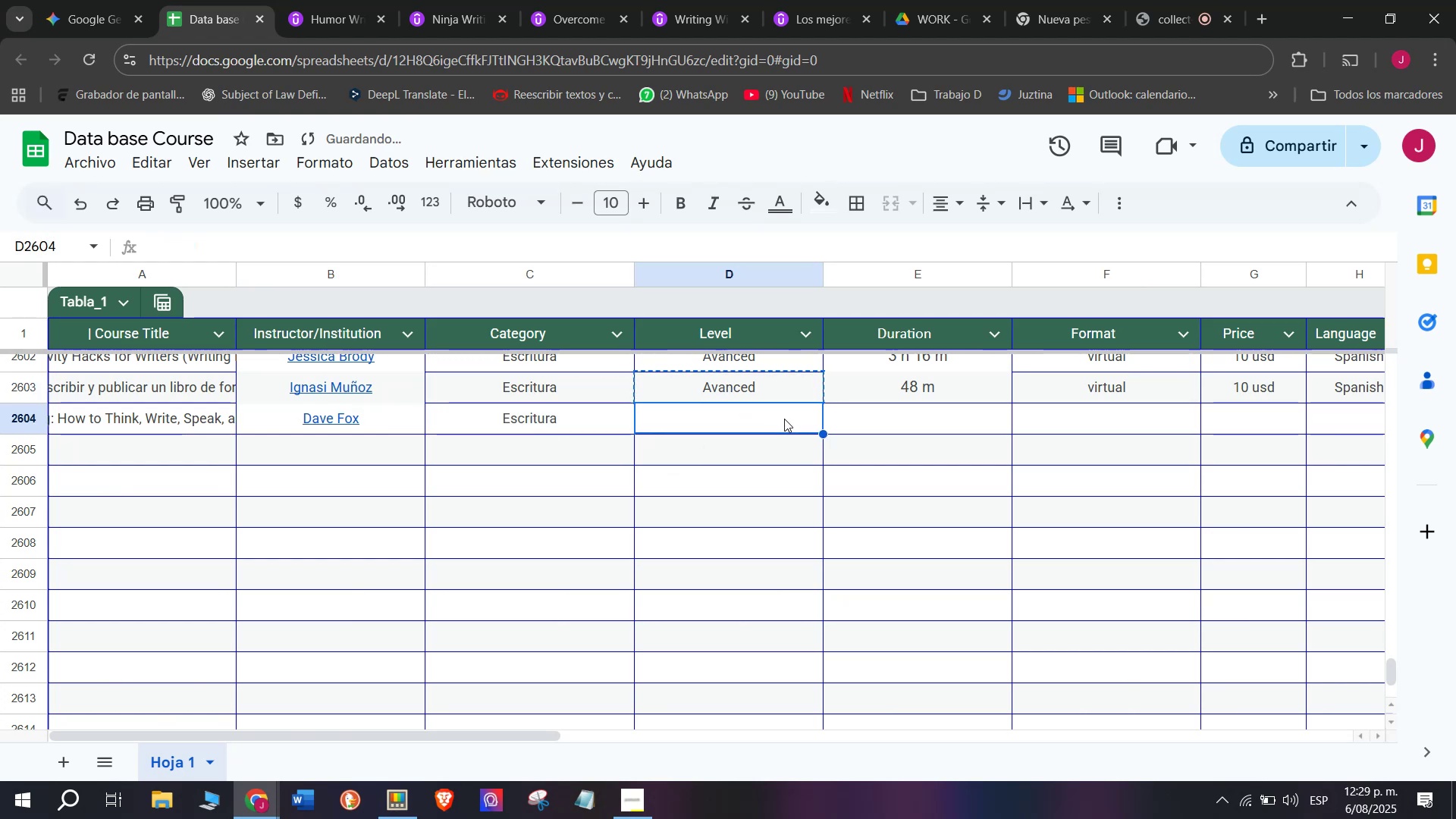 
key(Control+V)
 